 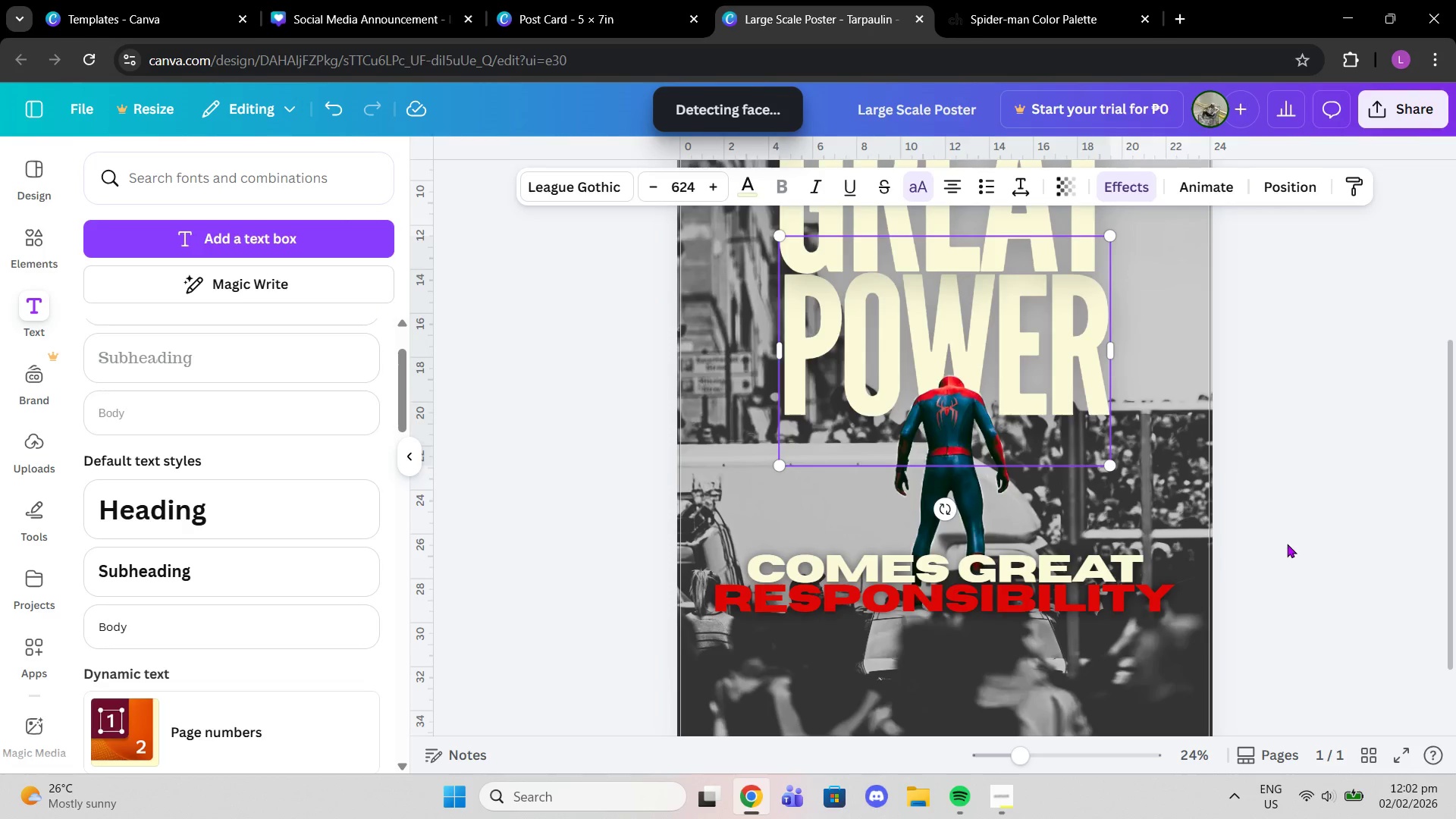 
left_click([1086, 499])
 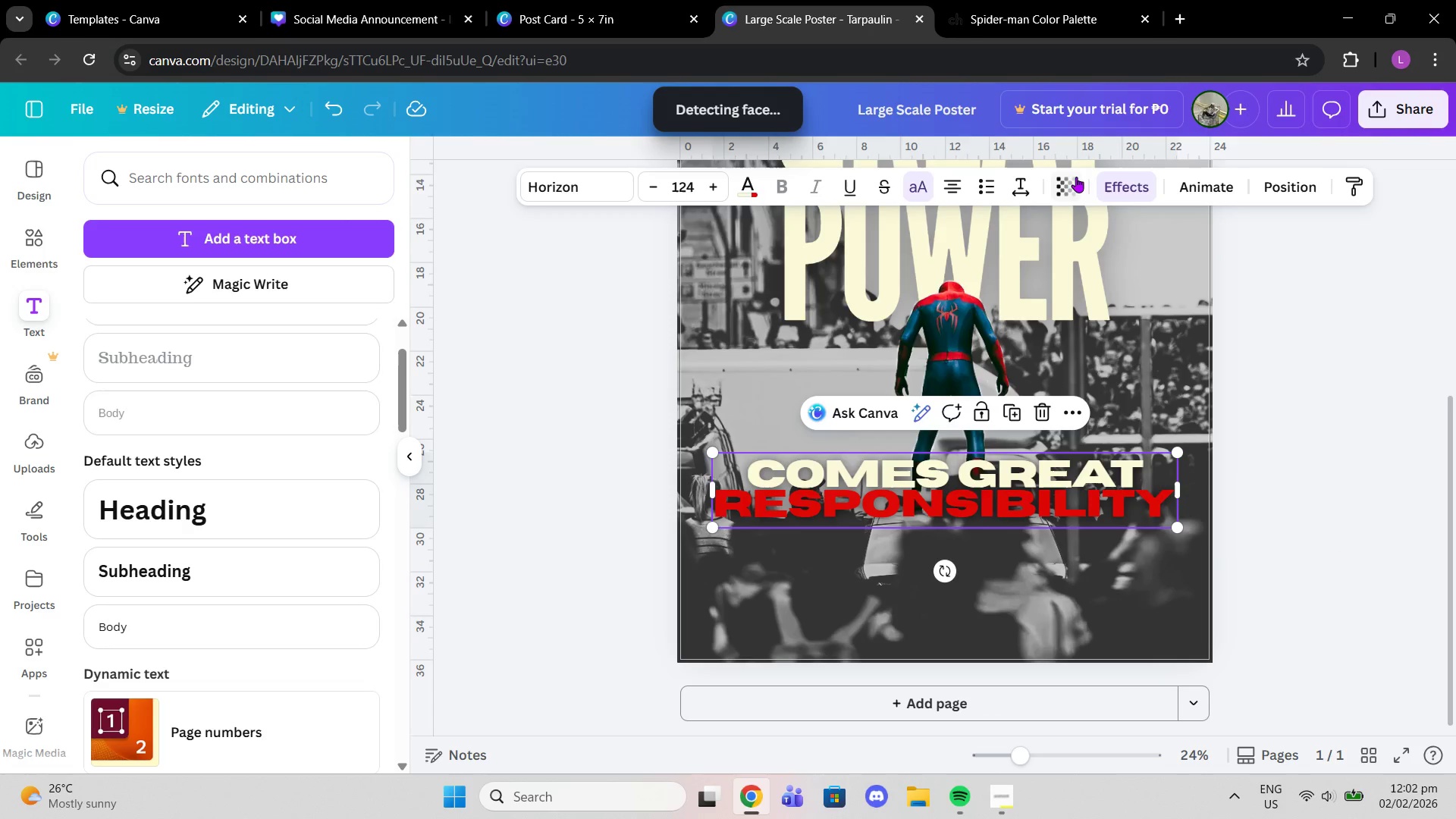 
left_click([1109, 185])
 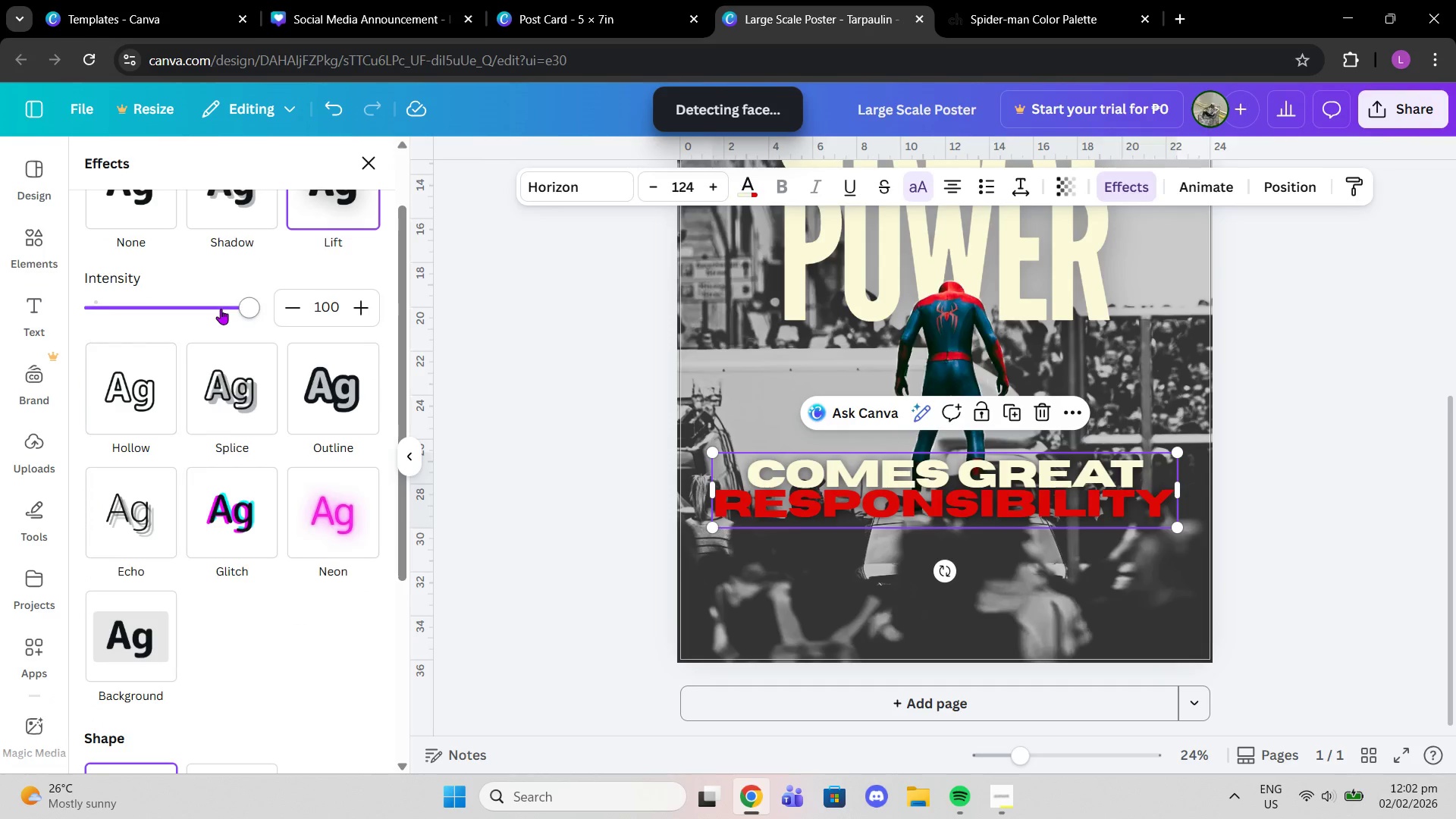 
left_click_drag(start_coordinate=[234, 309], to_coordinate=[259, 316])
 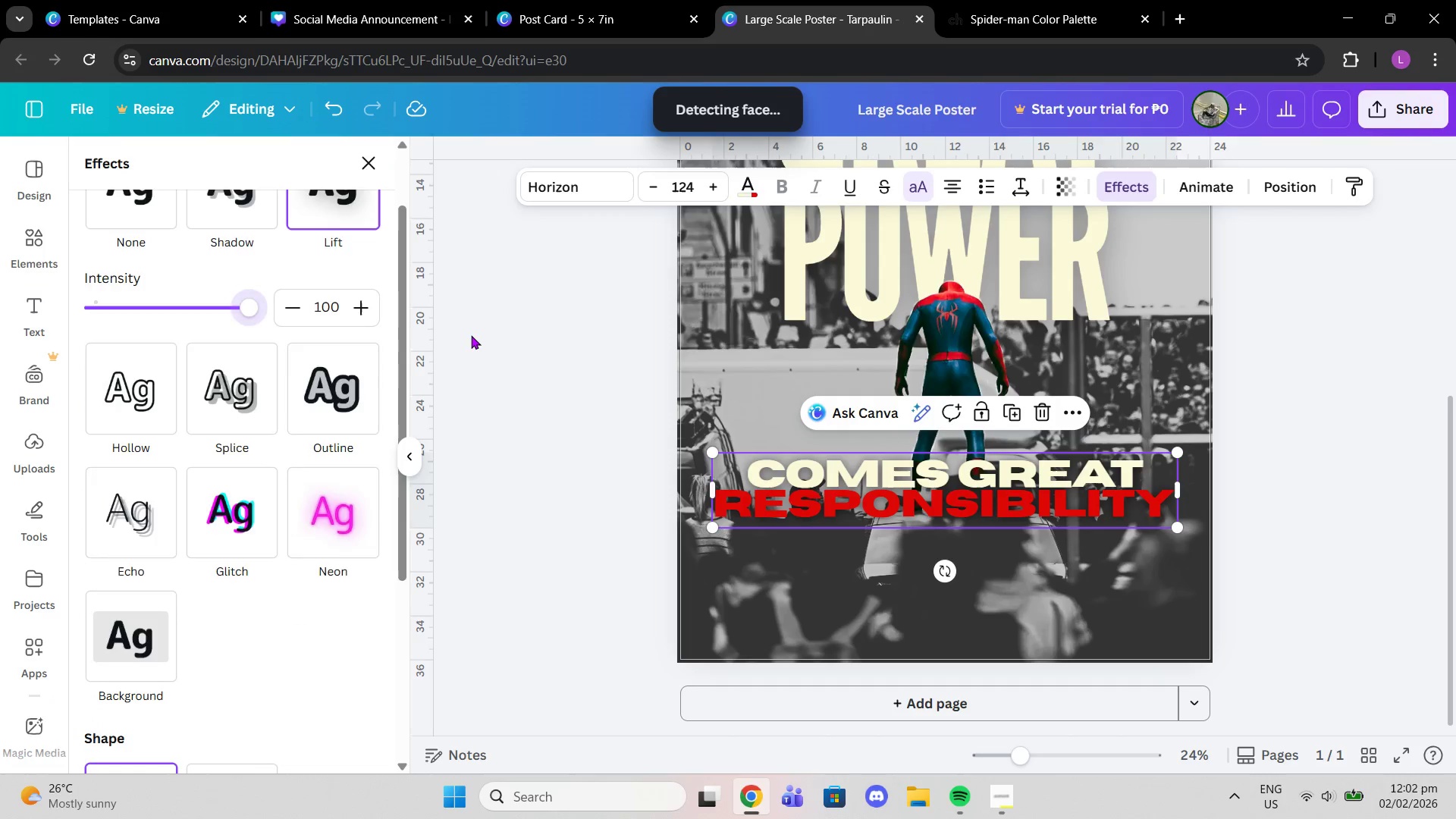 
double_click([472, 335])
 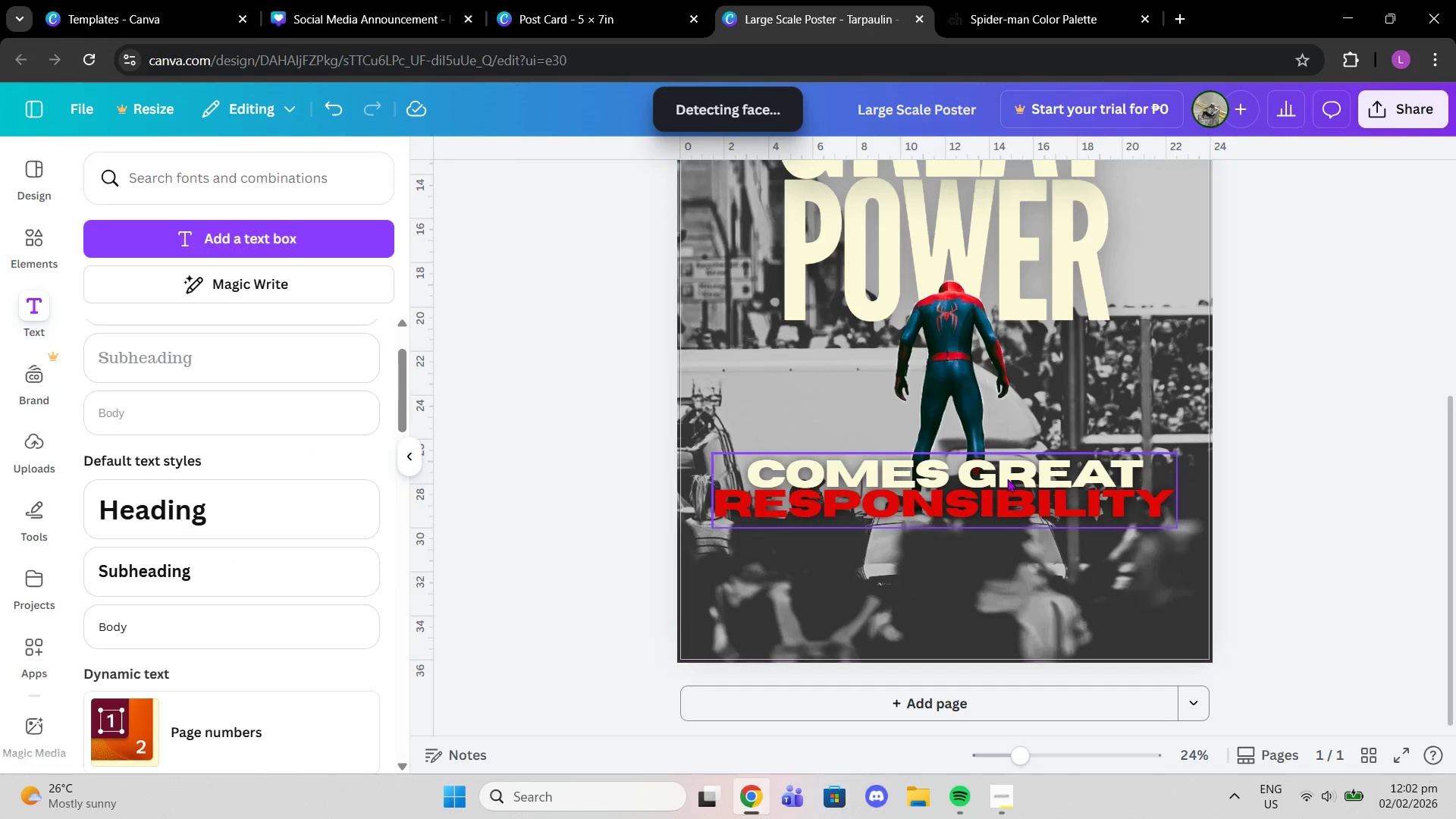 
scroll: coordinate [1009, 482], scroll_direction: up, amount: 2.0
 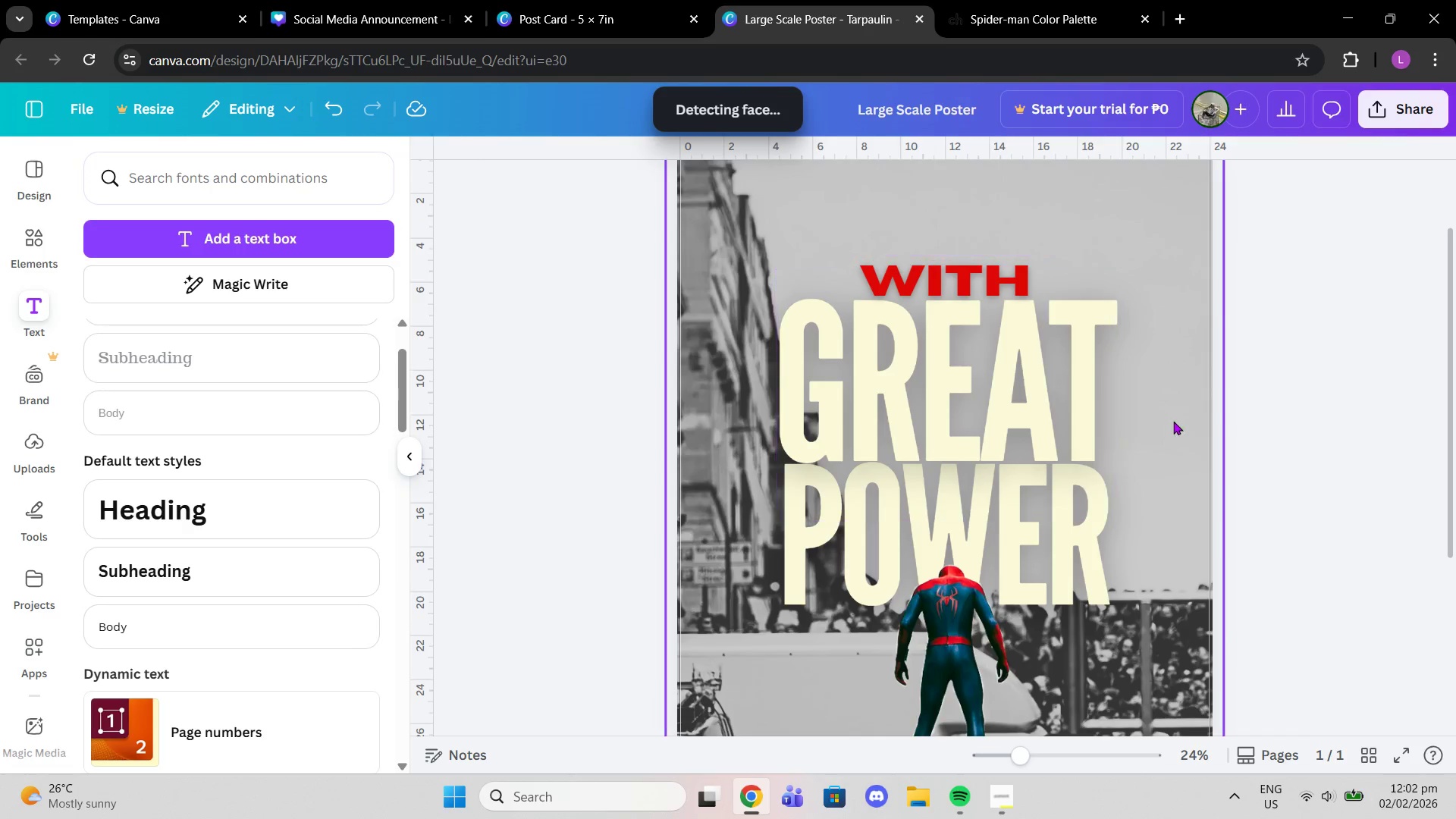 
scroll: coordinate [1178, 421], scroll_direction: down, amount: 1.0
 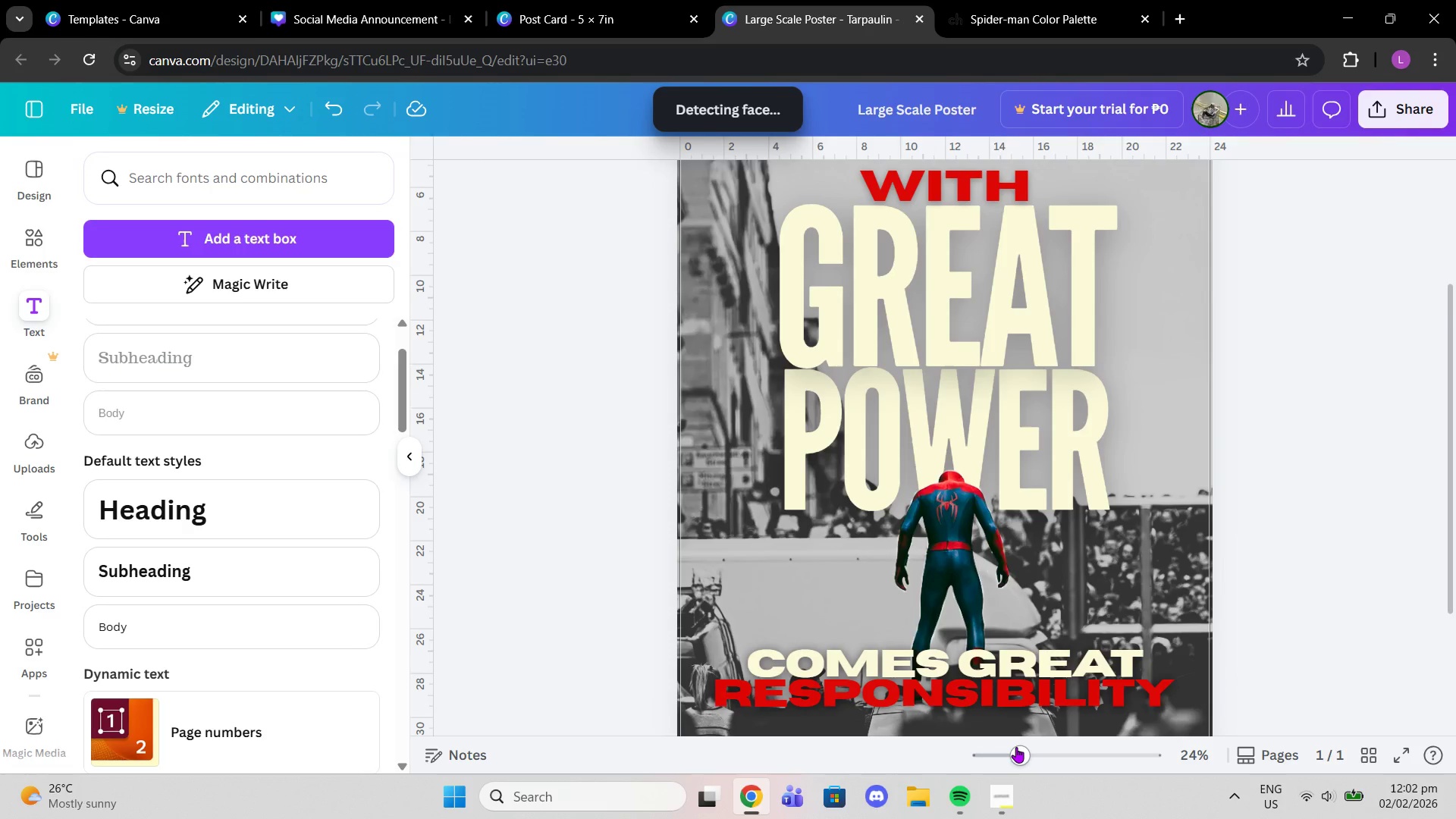 
left_click_drag(start_coordinate=[1016, 748], to_coordinate=[994, 746])
 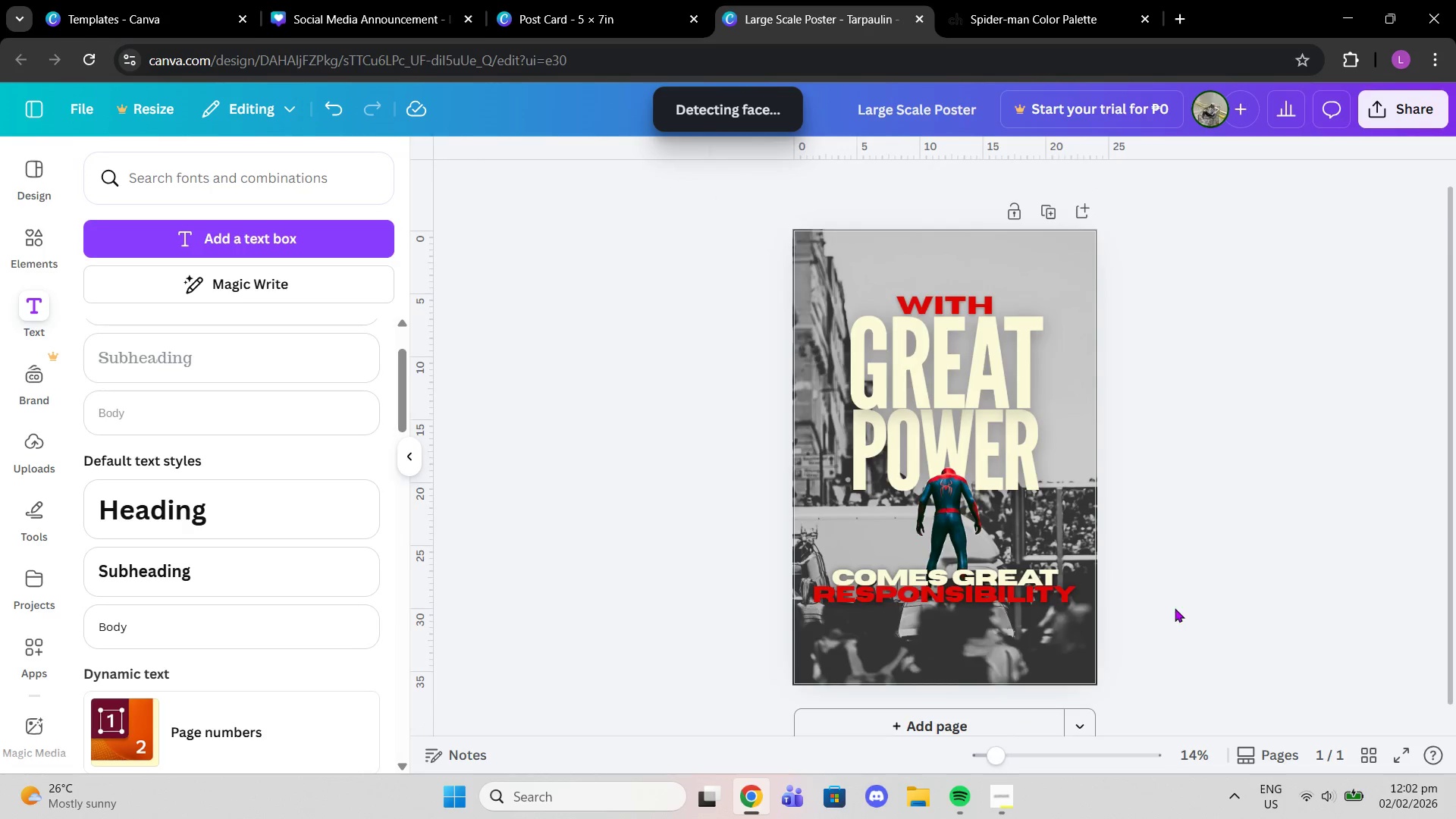 
left_click([1175, 608])
 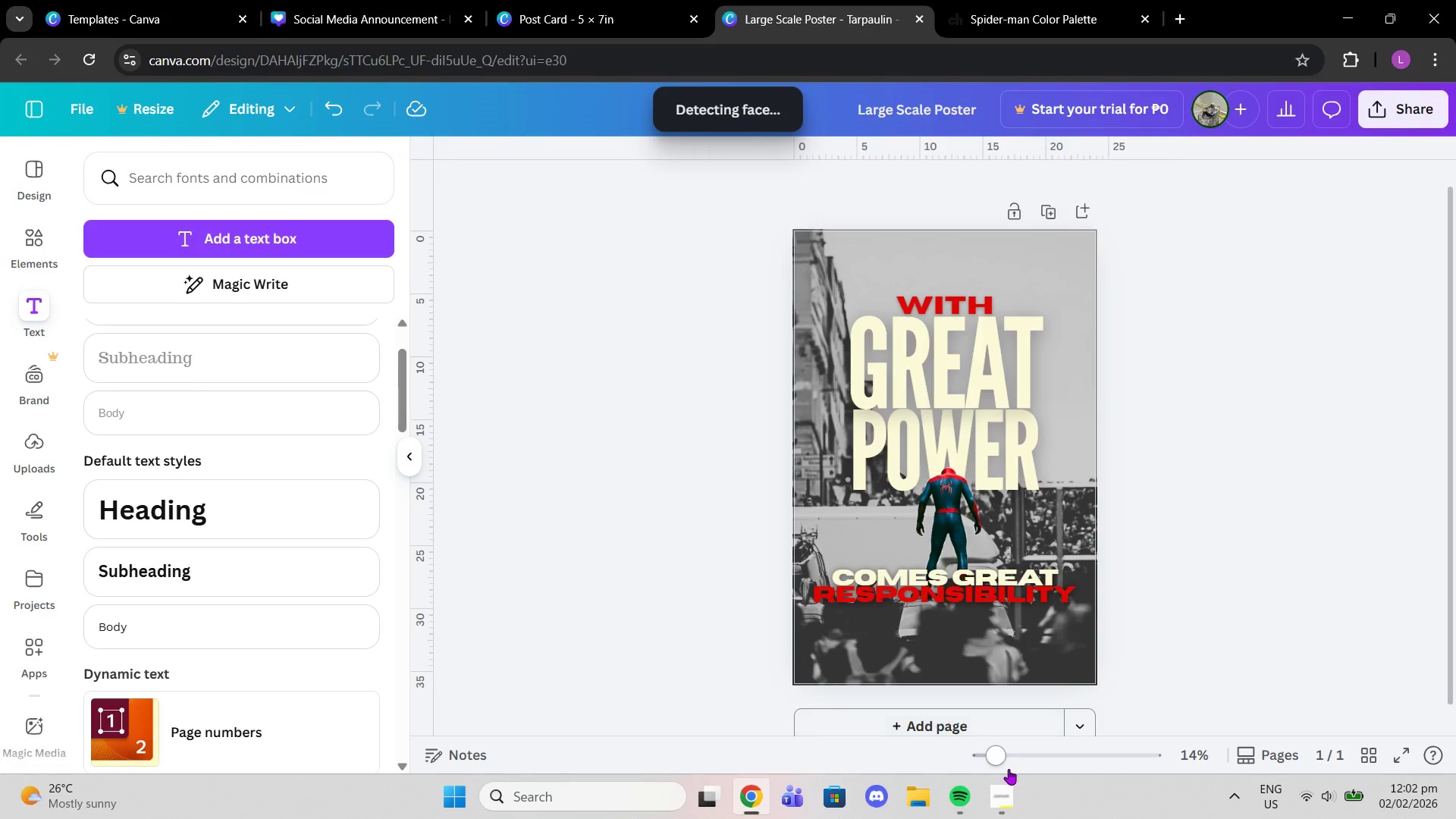 
left_click_drag(start_coordinate=[997, 761], to_coordinate=[1048, 764])
 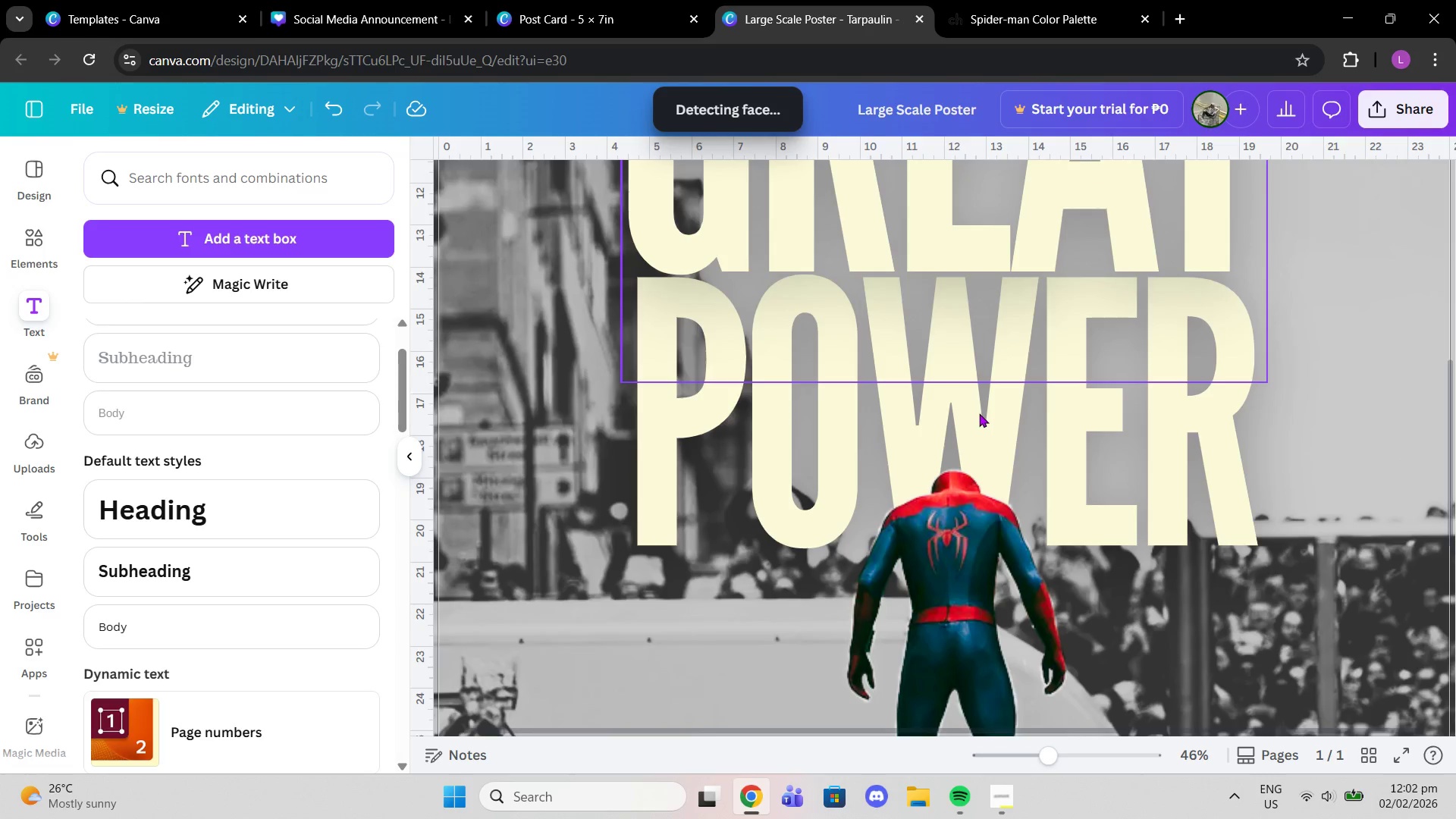 
left_click([979, 413])
 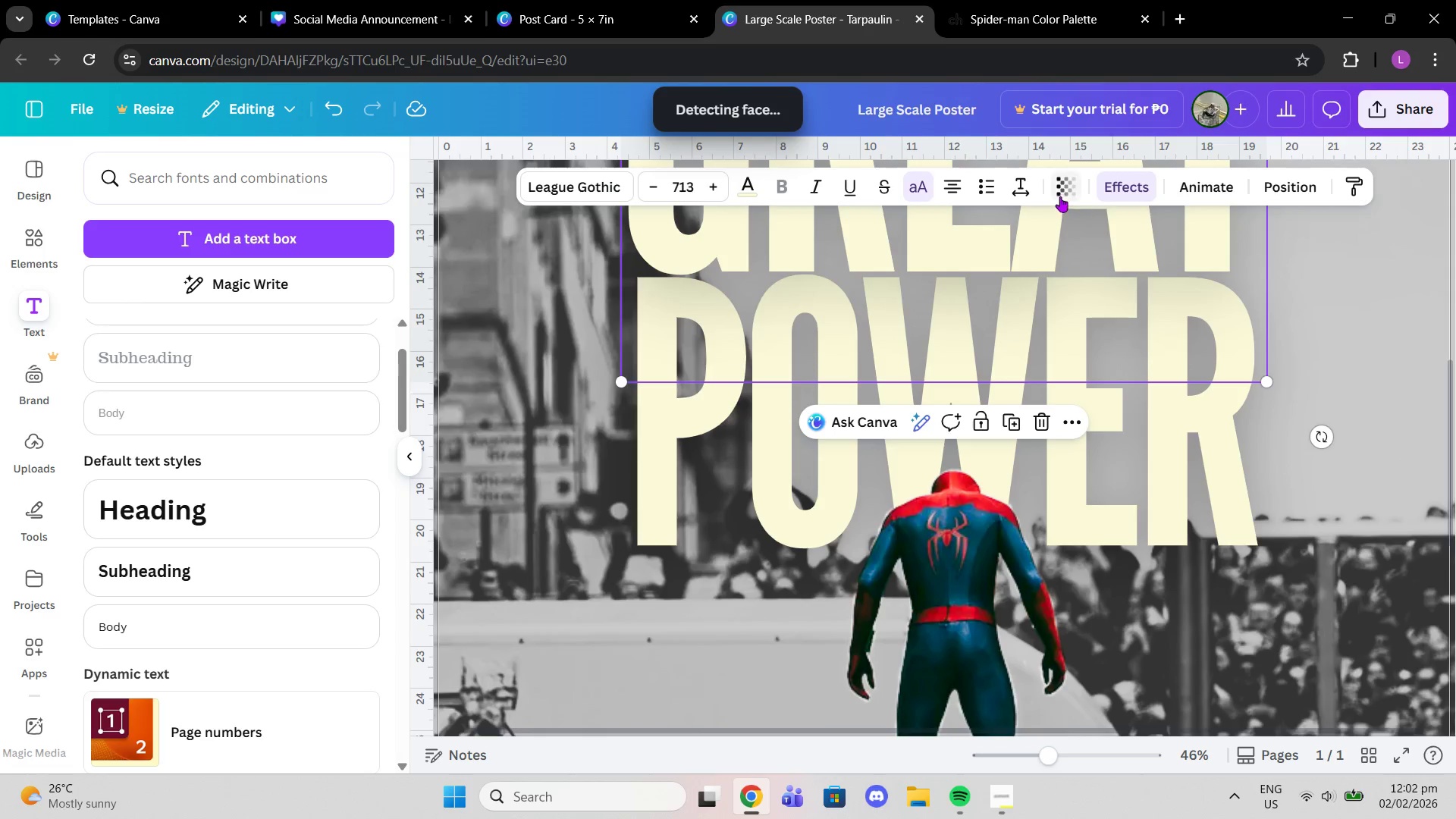 
left_click([1059, 193])
 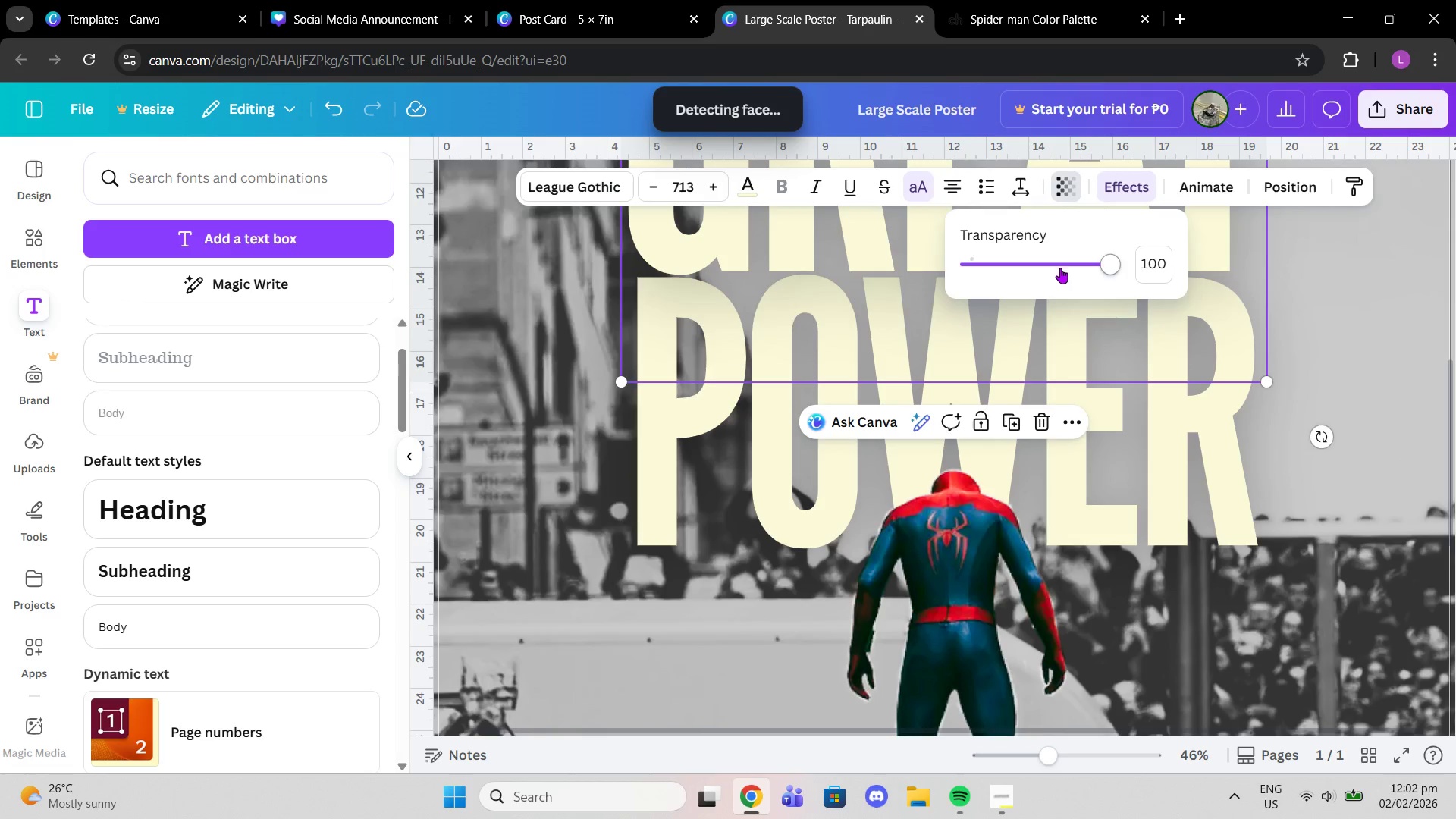 
left_click_drag(start_coordinate=[1060, 268], to_coordinate=[1239, 287])
 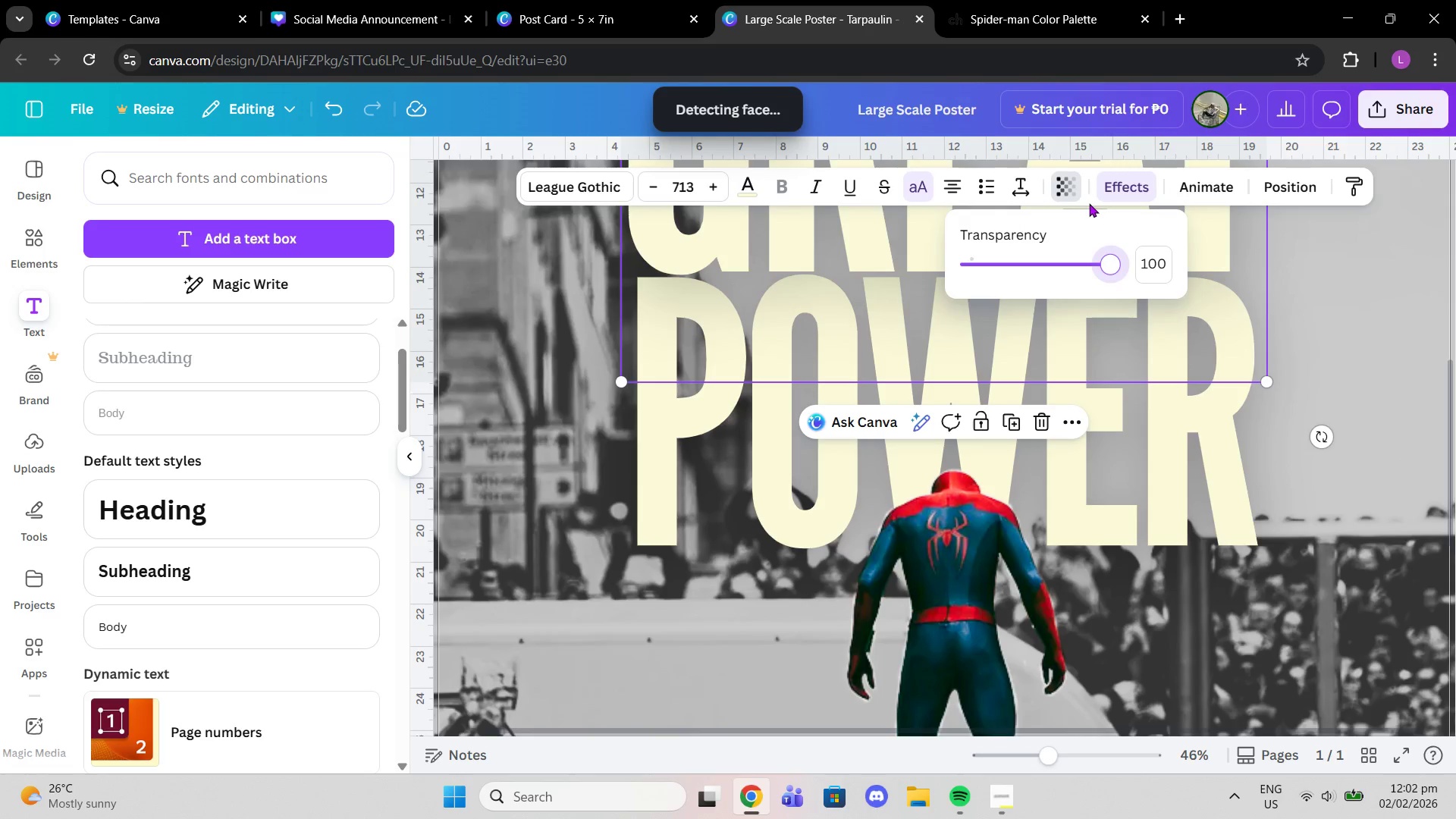 
left_click([1119, 190])
 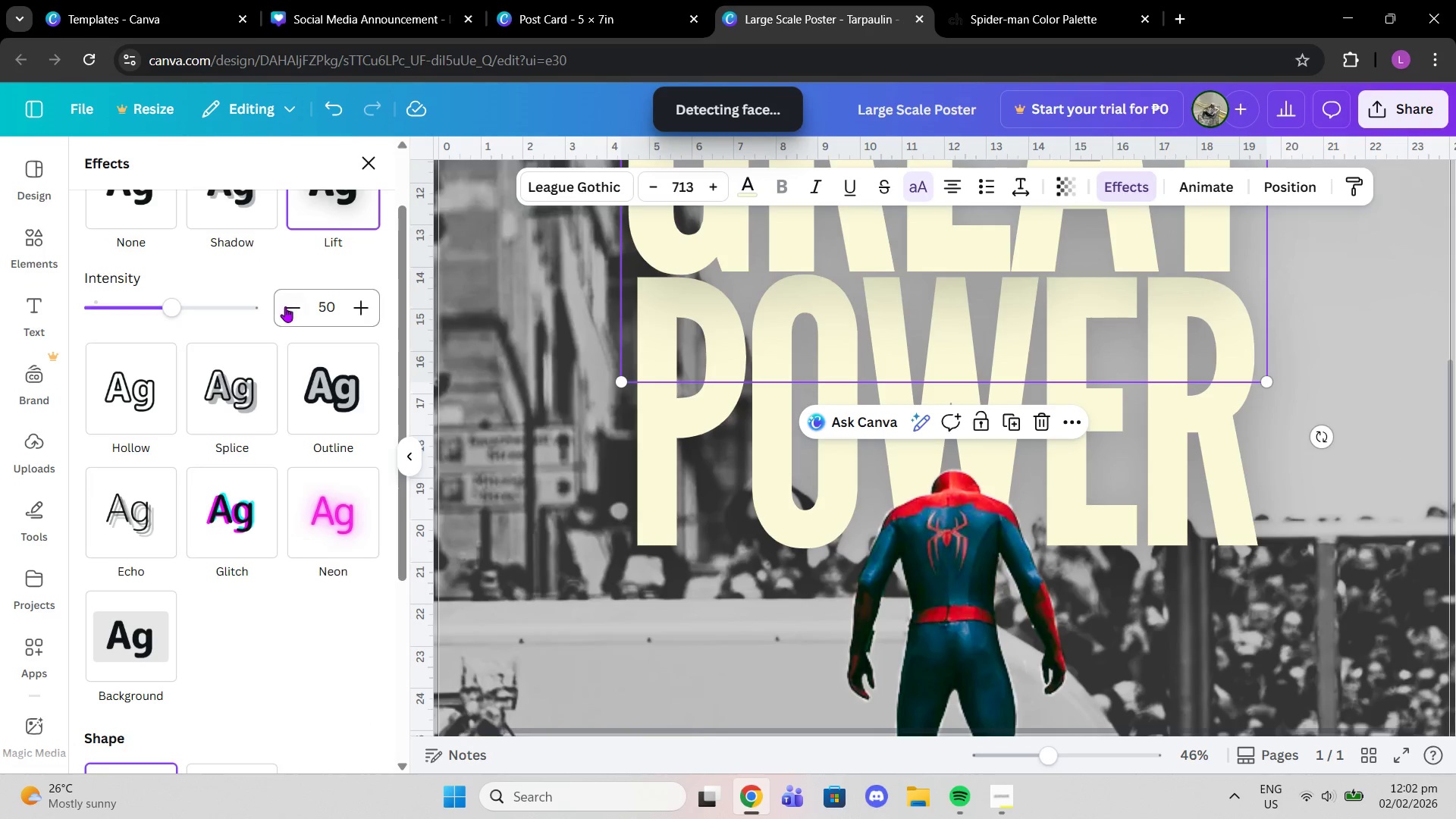 
left_click_drag(start_coordinate=[154, 312], to_coordinate=[0, 283])
 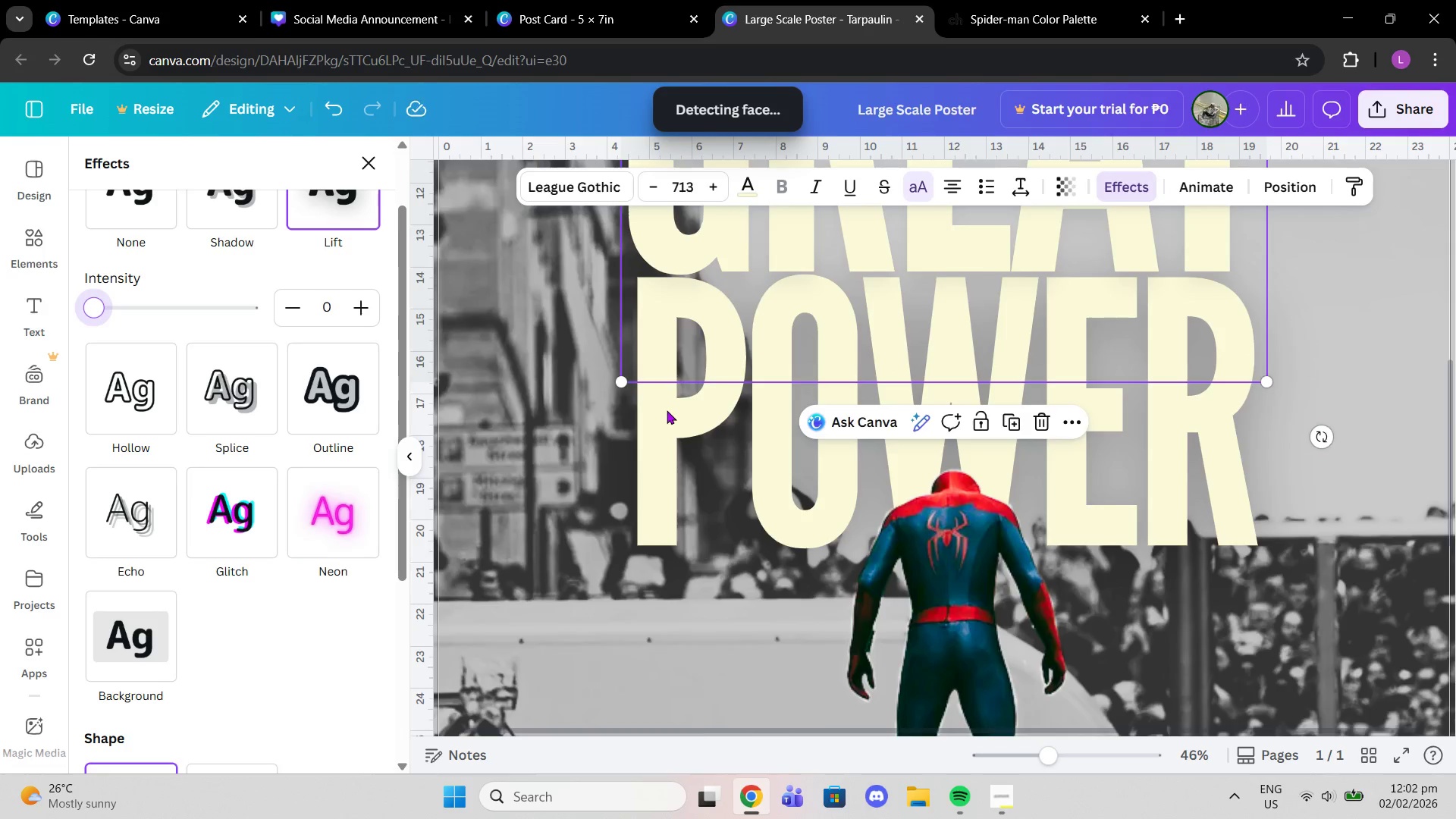 
scroll: coordinate [666, 410], scroll_direction: up, amount: 3.0
 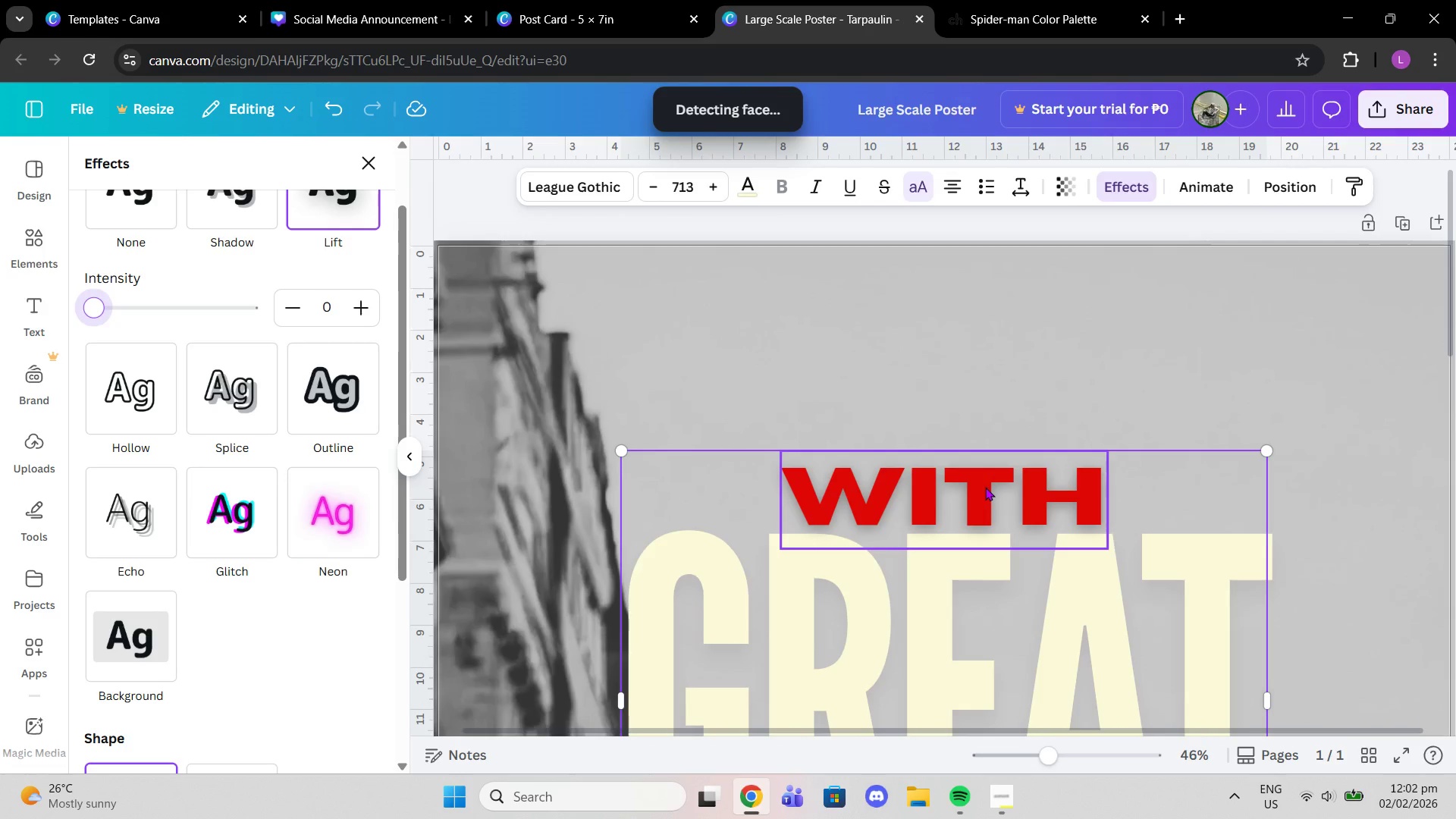 
left_click([985, 487])
 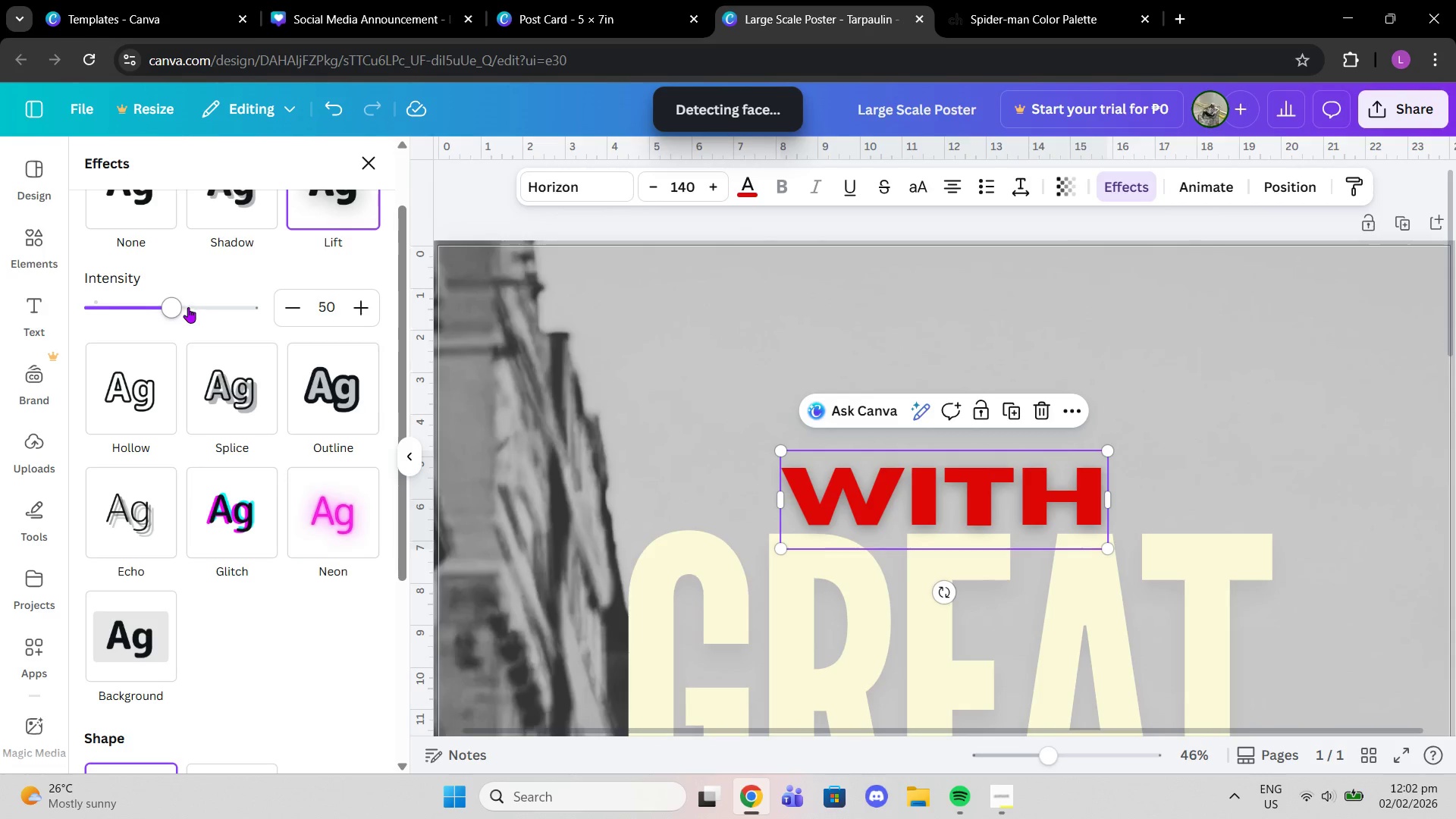 
left_click_drag(start_coordinate=[171, 306], to_coordinate=[0, 304])
 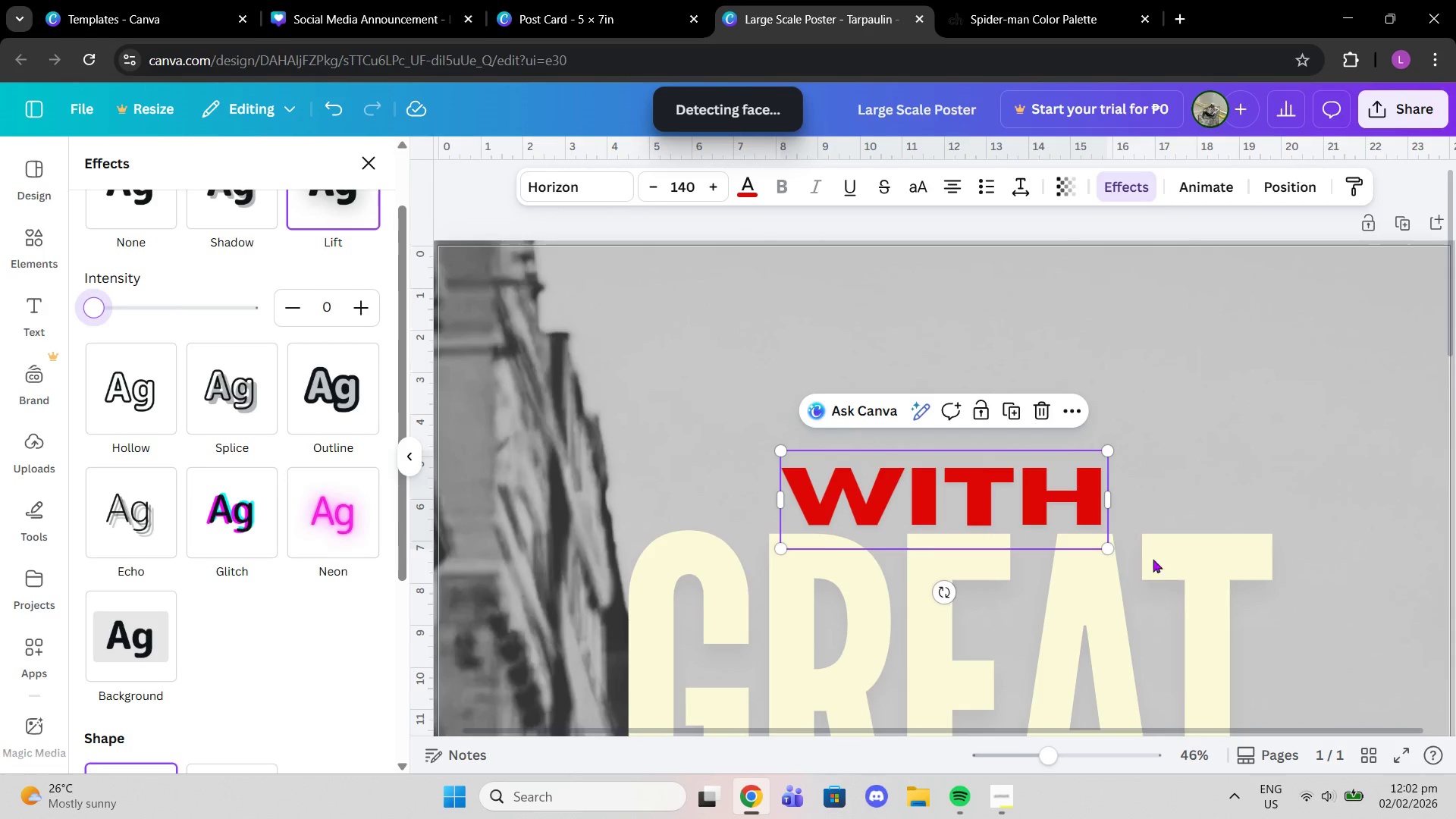 
scroll: coordinate [1138, 566], scroll_direction: down, amount: 4.0
 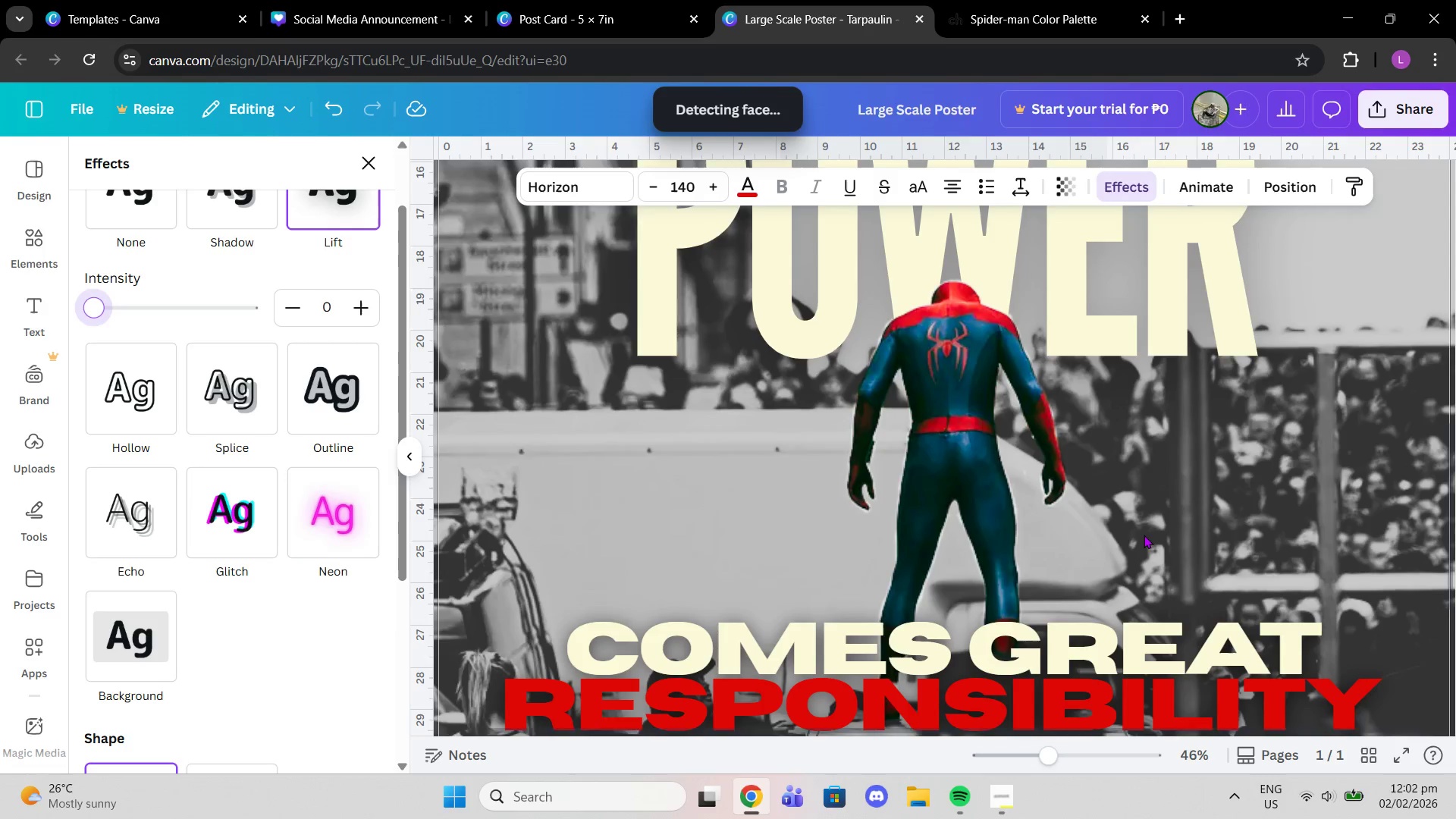 
scroll: coordinate [1146, 534], scroll_direction: up, amount: 2.0
 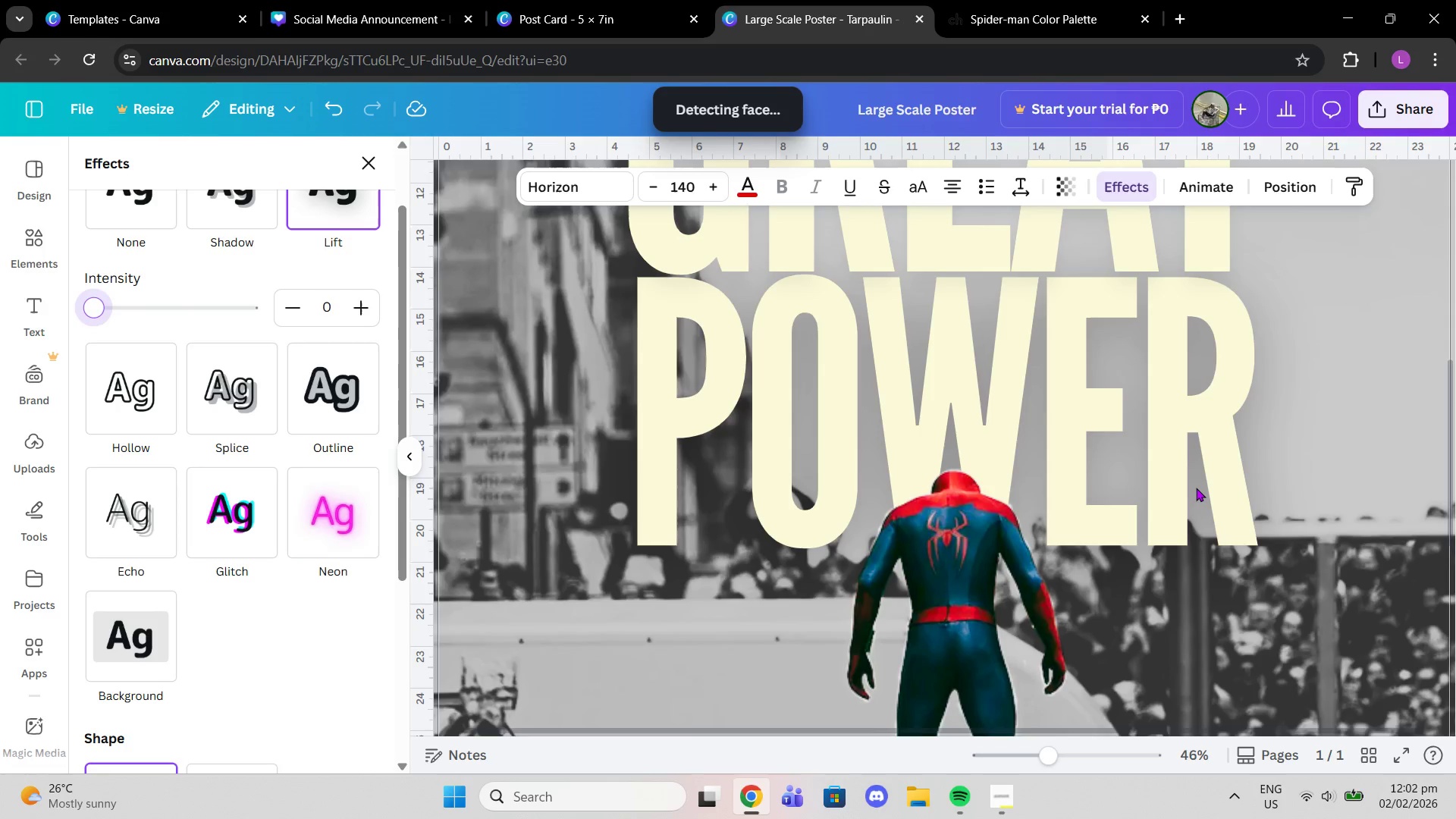 
left_click([1196, 488])
 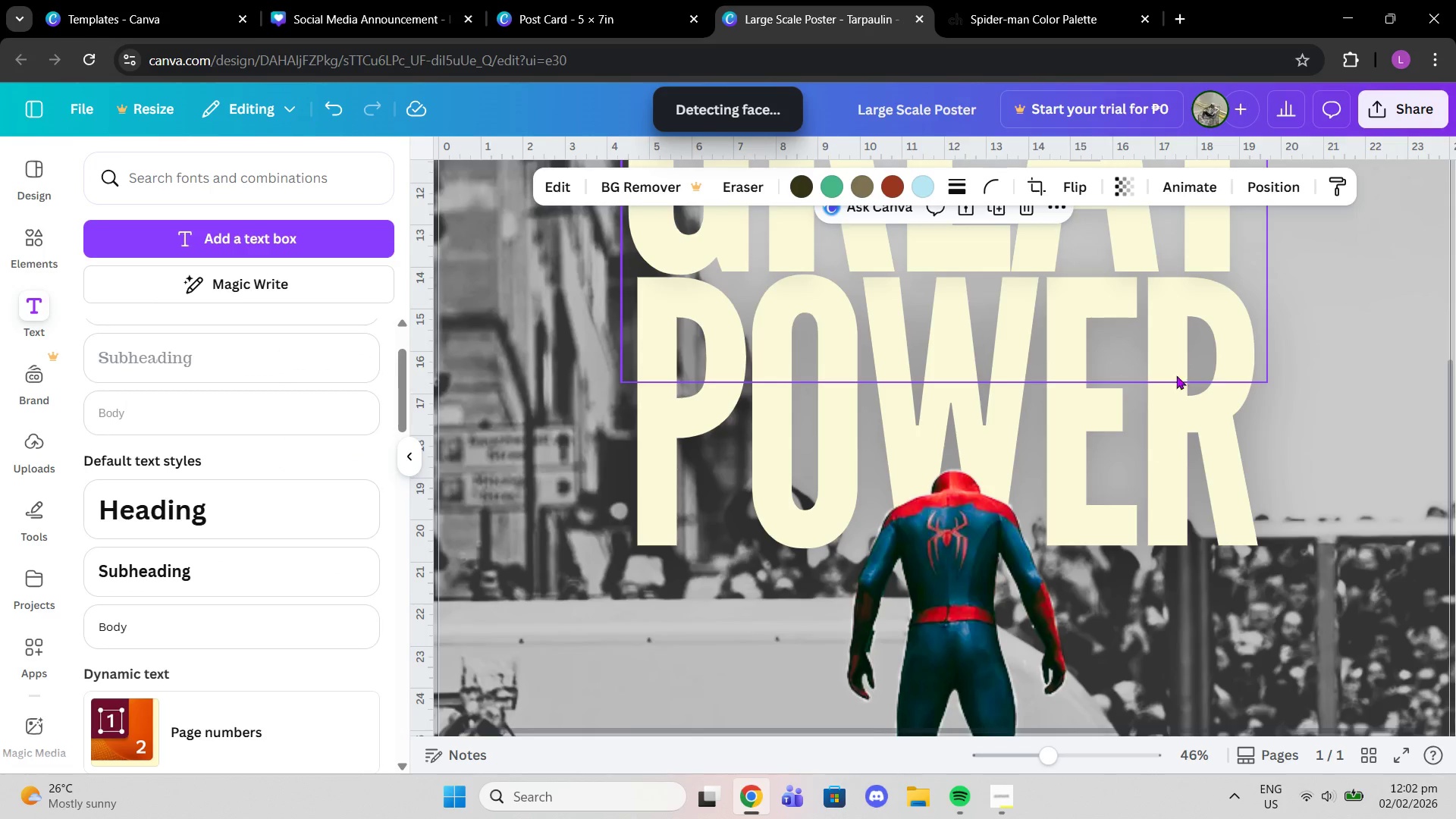 
left_click([1261, 193])
 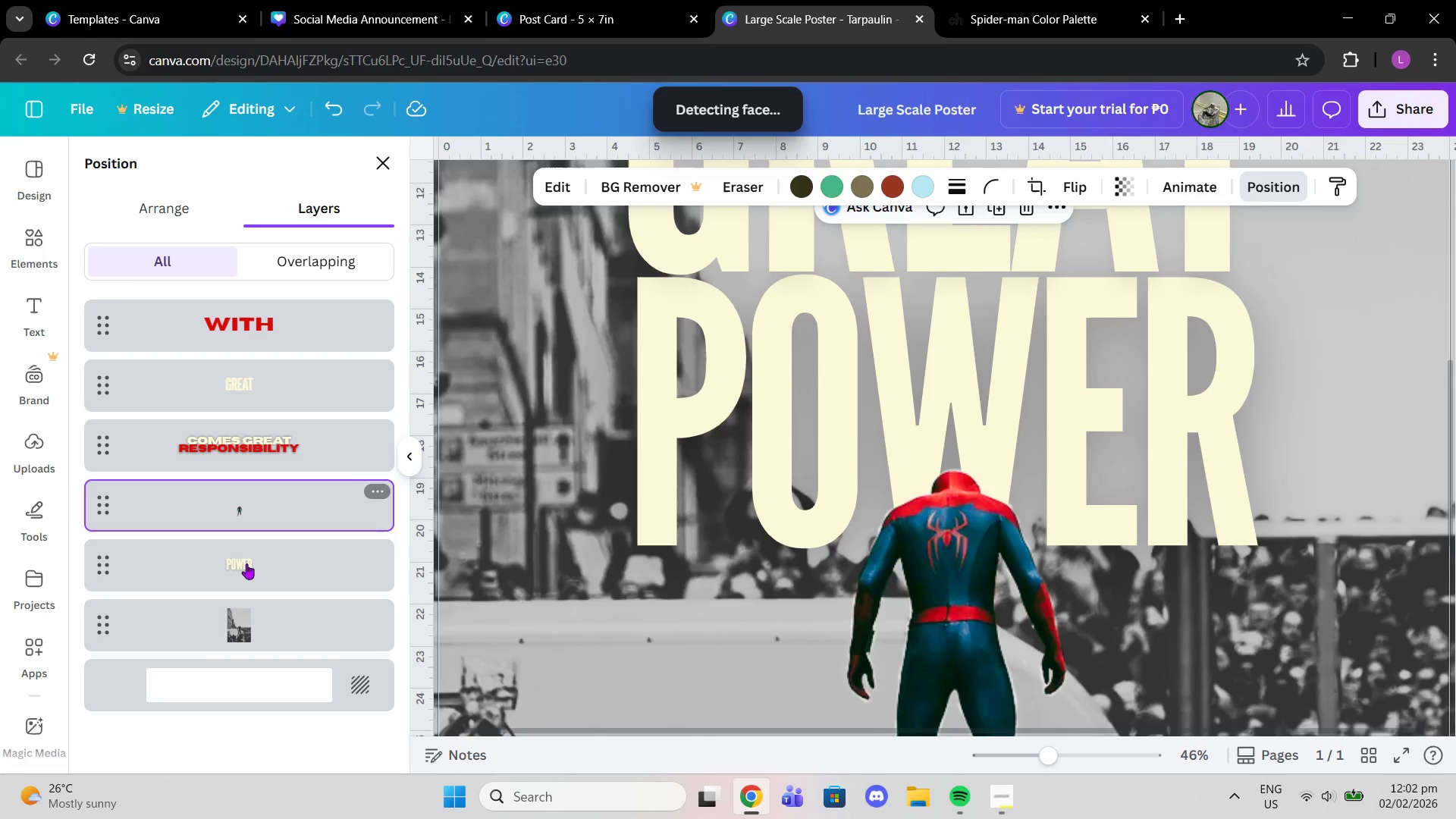 
left_click([246, 563])
 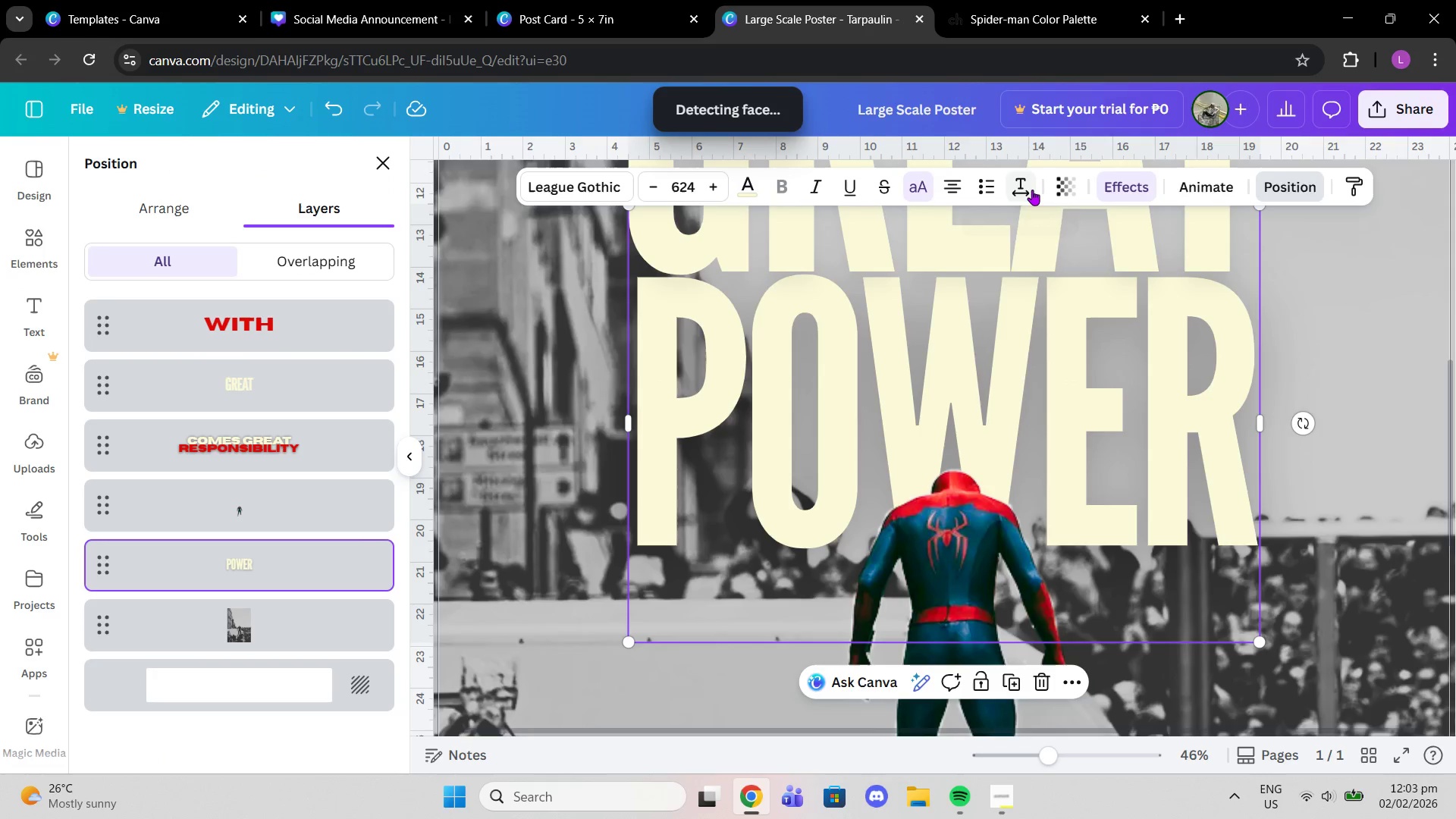 
left_click([1112, 184])
 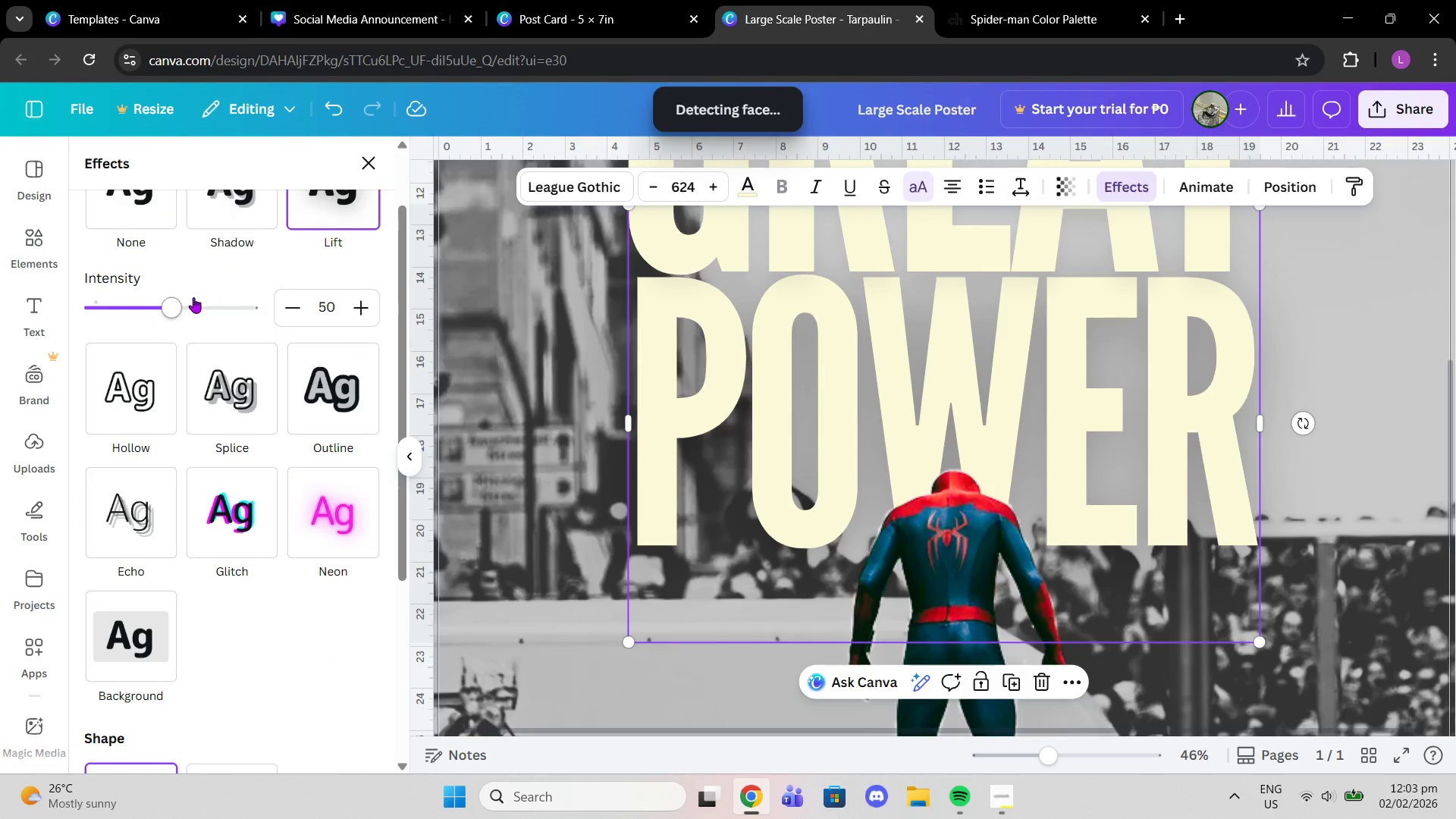 
left_click_drag(start_coordinate=[181, 300], to_coordinate=[171, 332])
 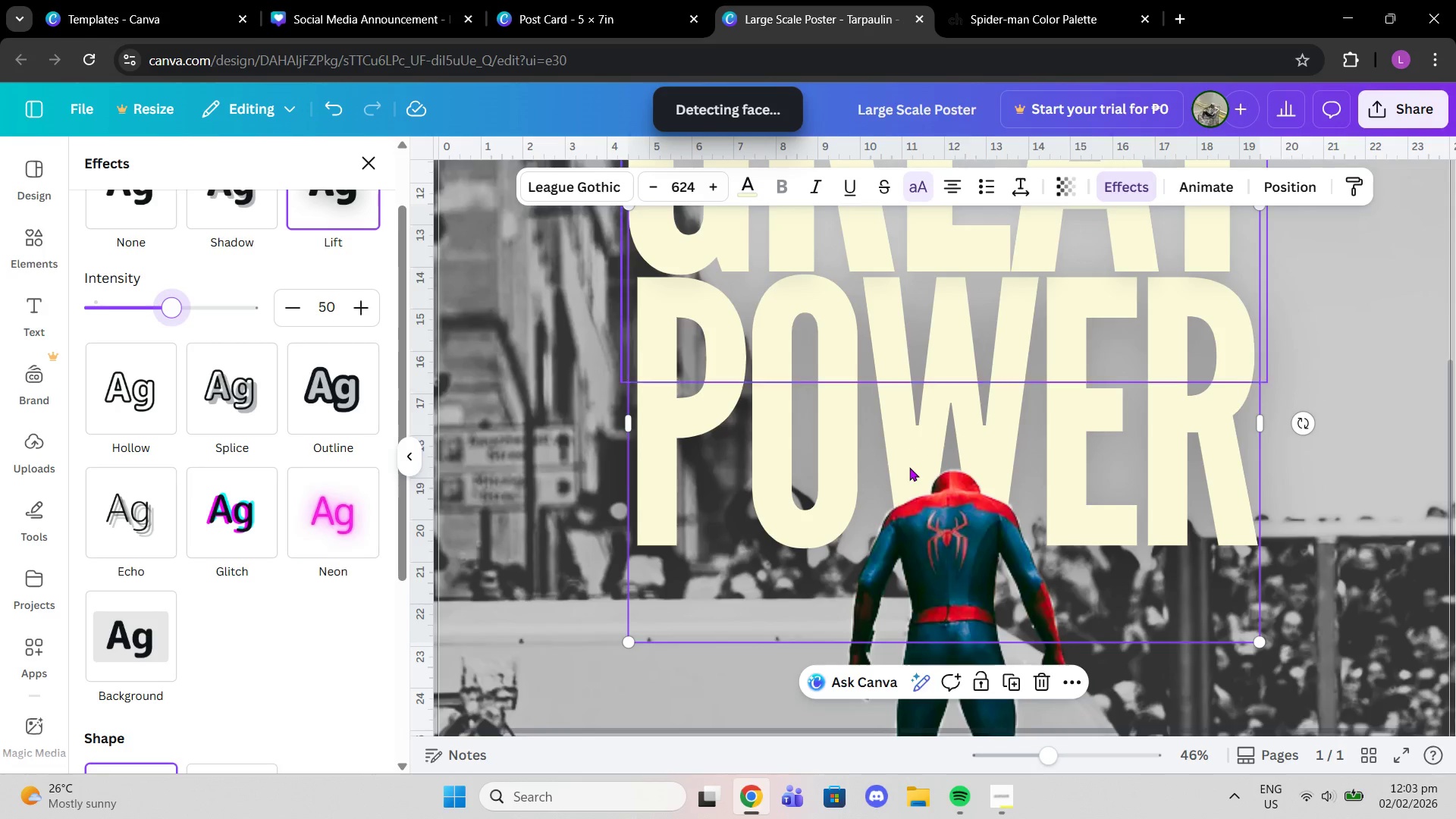 
scroll: coordinate [1108, 416], scroll_direction: up, amount: 5.0
 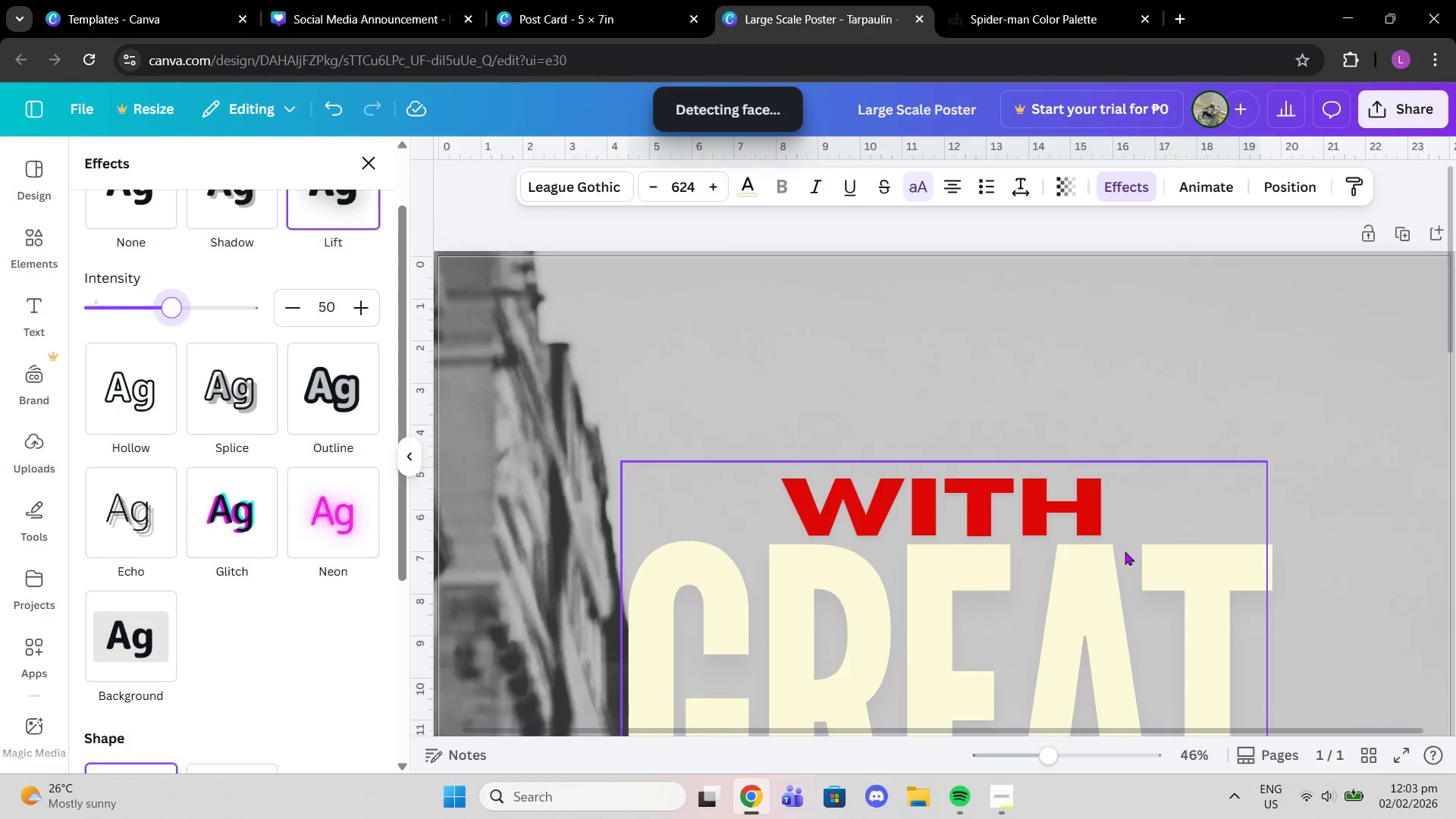 
scroll: coordinate [1122, 551], scroll_direction: down, amount: 2.0
 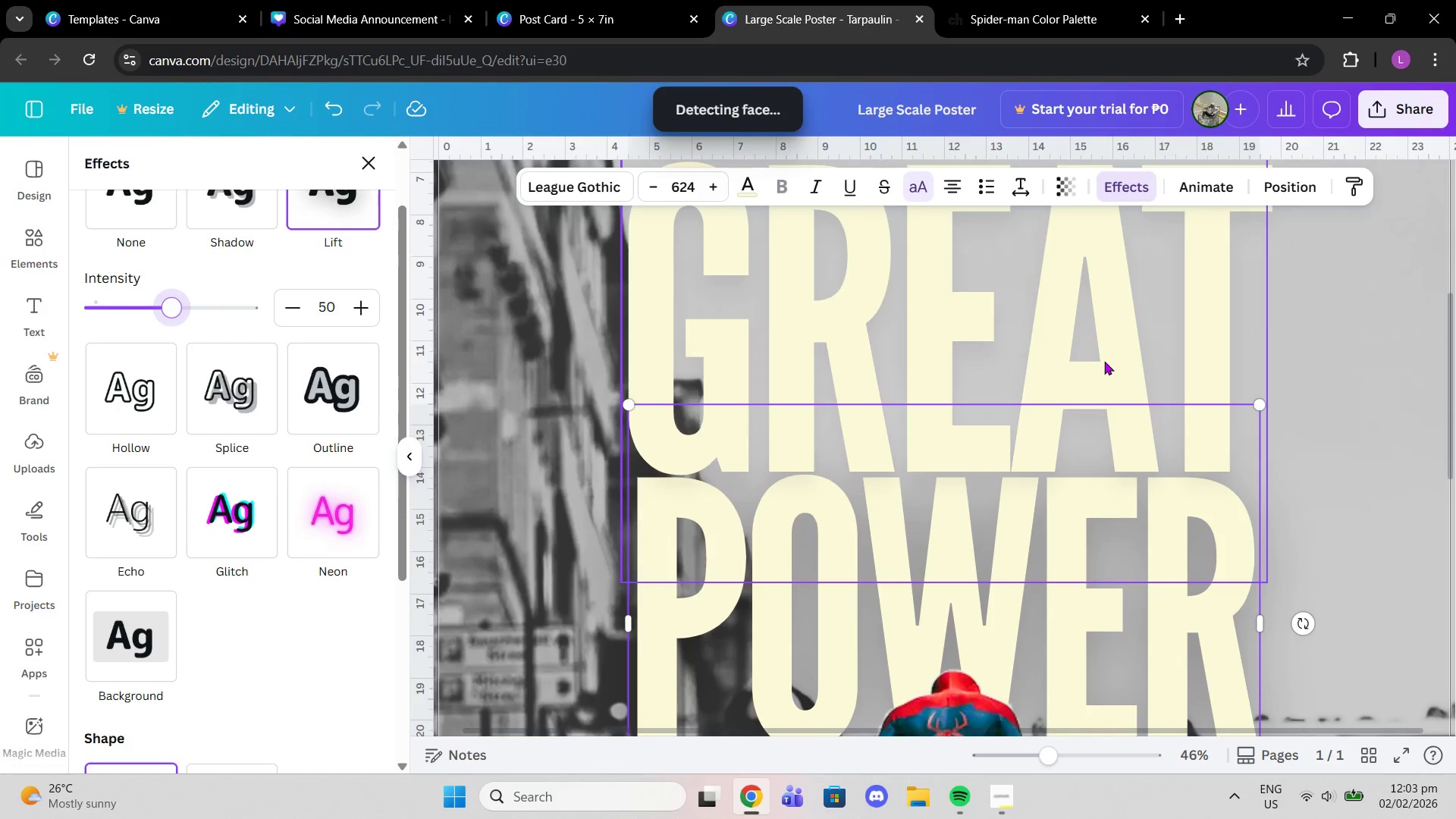 
left_click([1104, 360])
 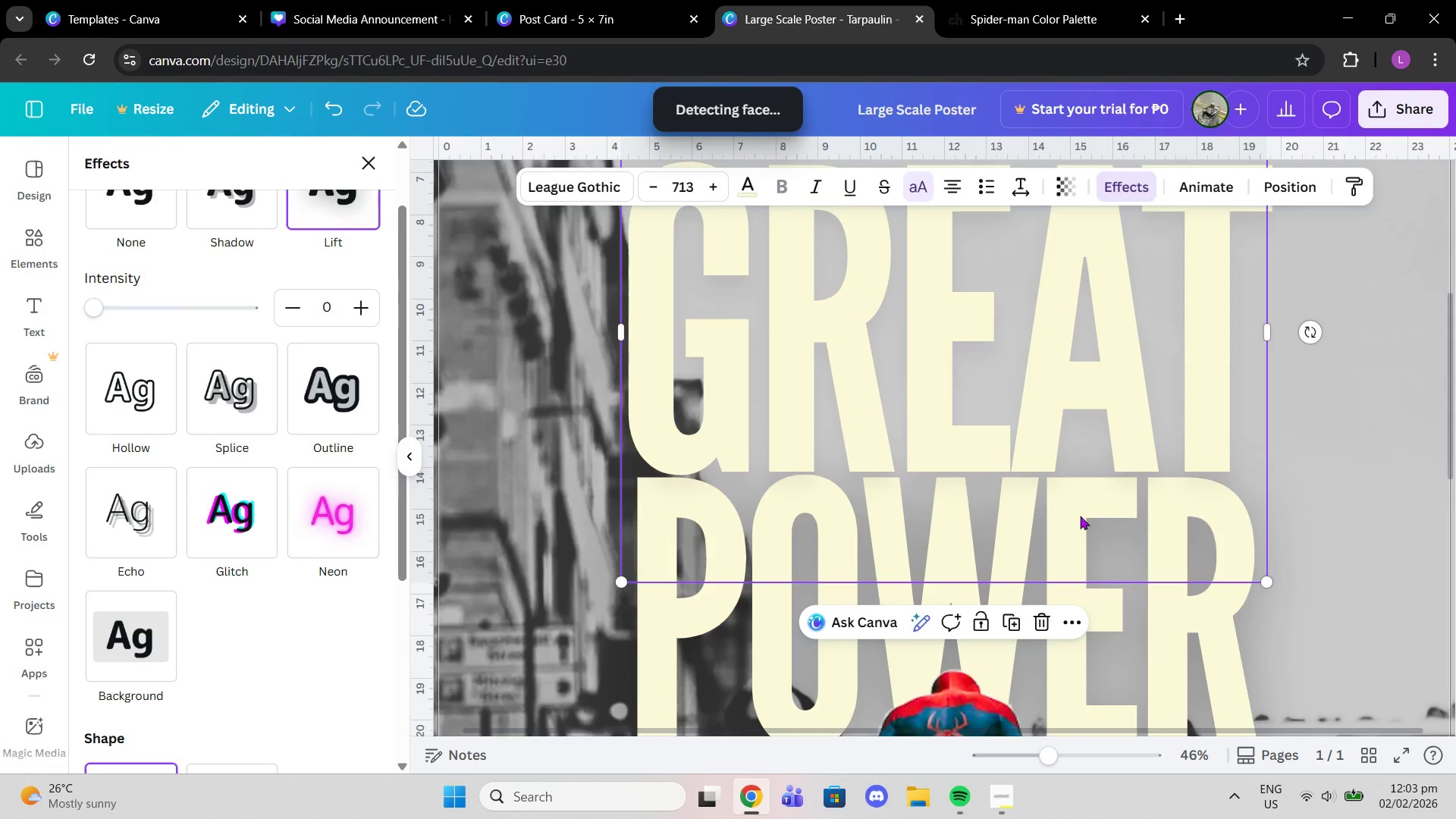 
scroll: coordinate [1080, 519], scroll_direction: down, amount: 4.0
 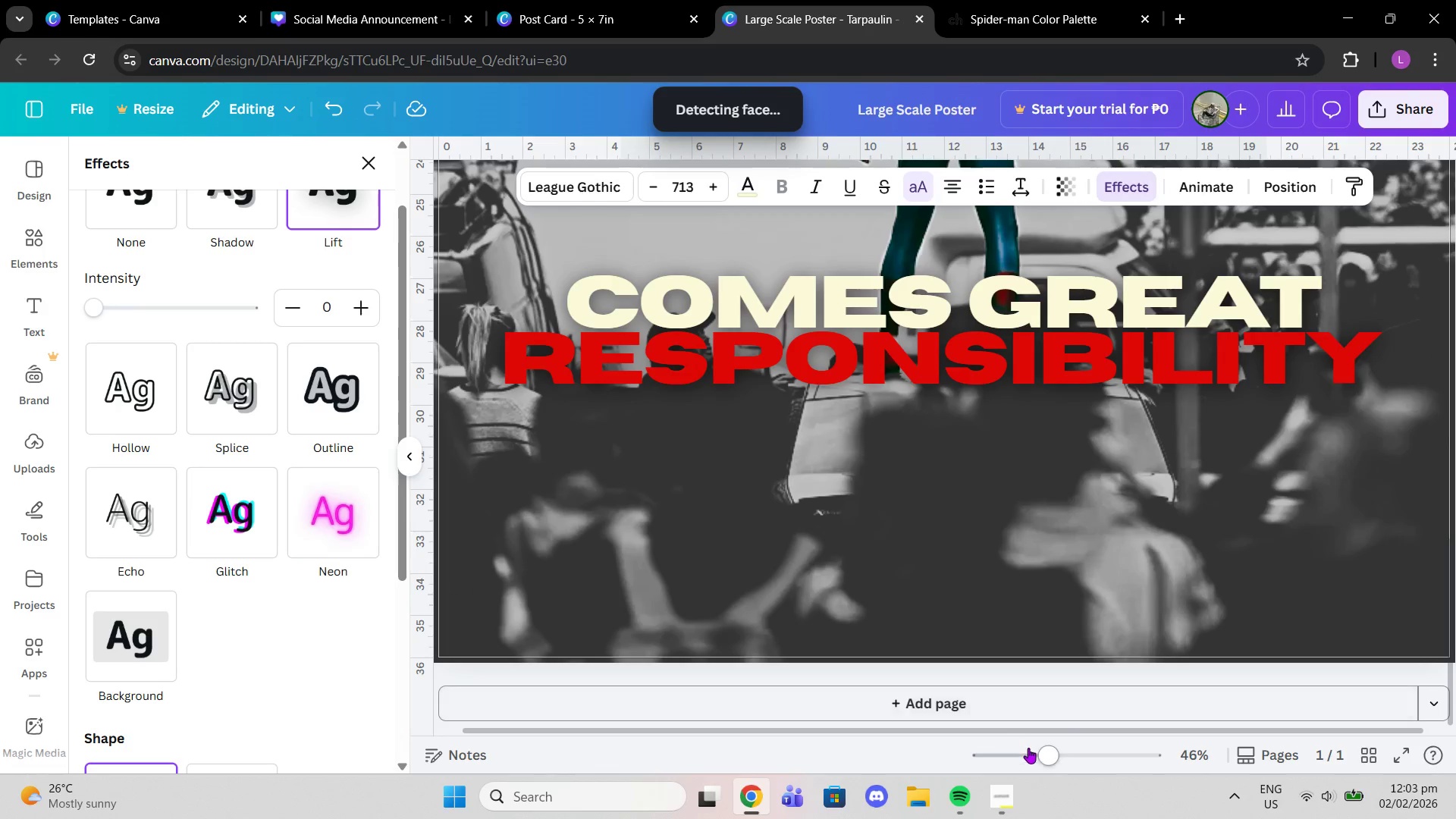 
left_click_drag(start_coordinate=[1035, 752], to_coordinate=[1002, 750])
 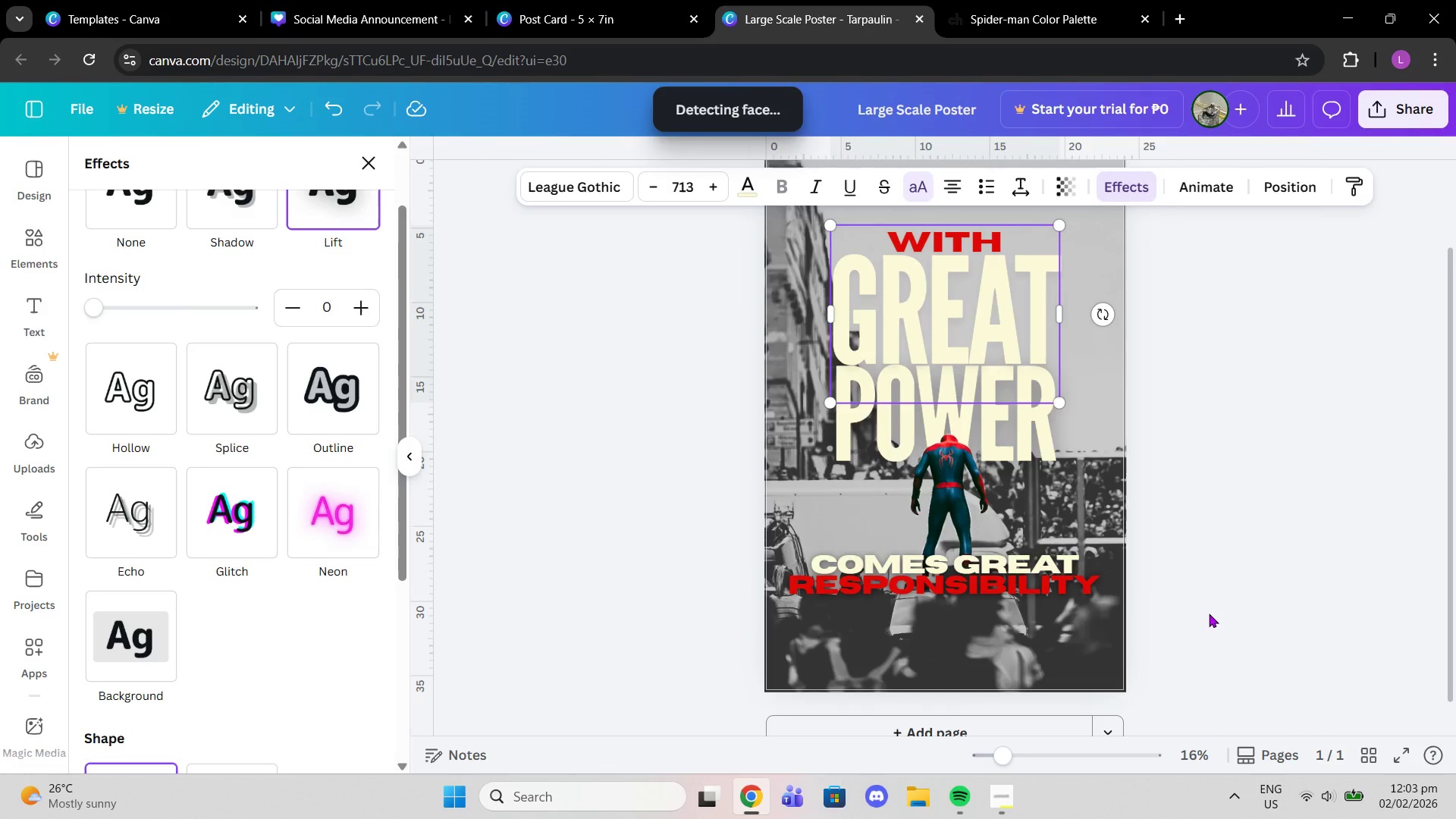 
left_click([1209, 613])
 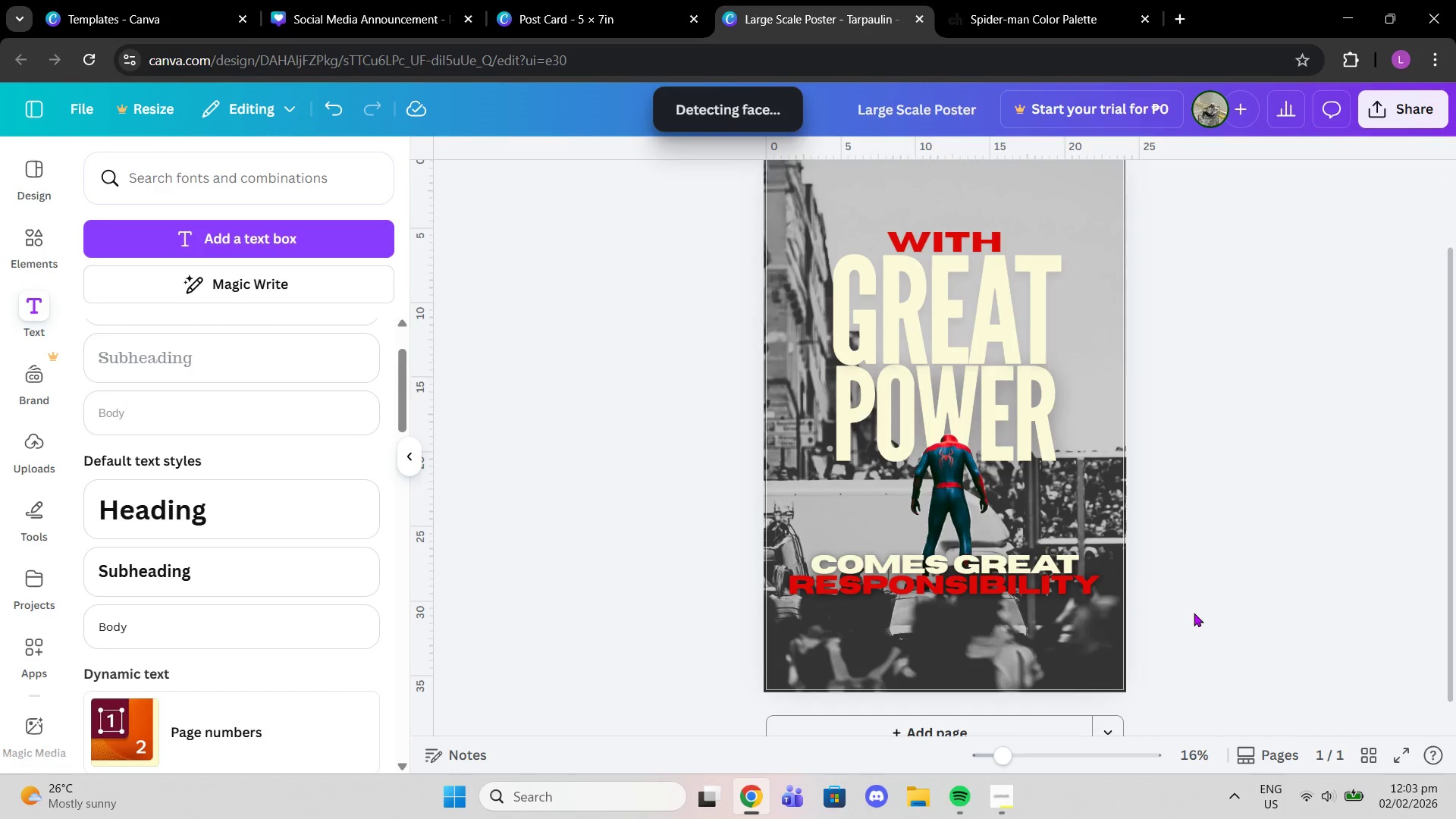 
left_click([981, 381])
 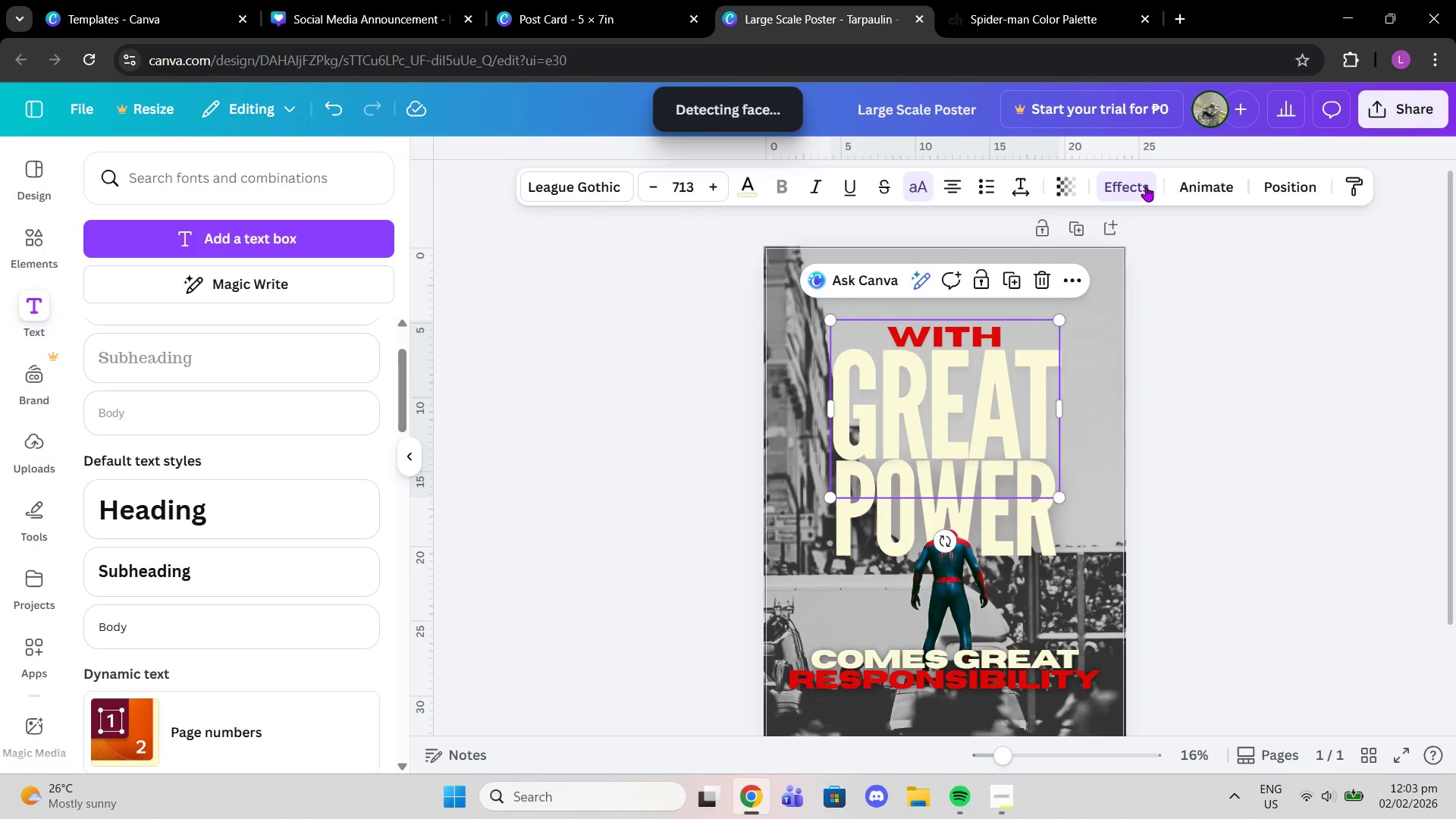 
scroll: coordinate [1191, 613], scroll_direction: up, amount: 1.0
 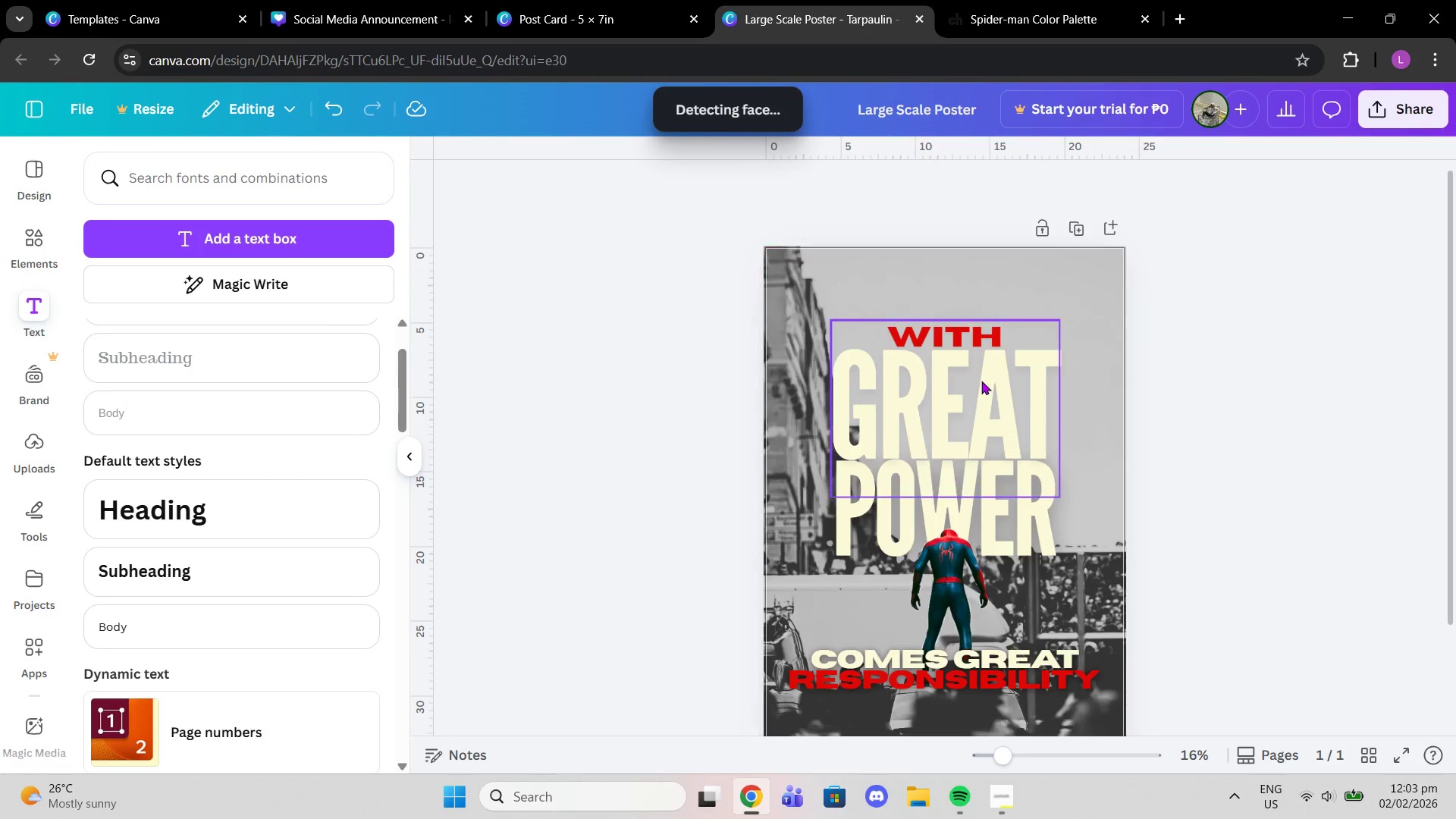 
left_click([1136, 184])
 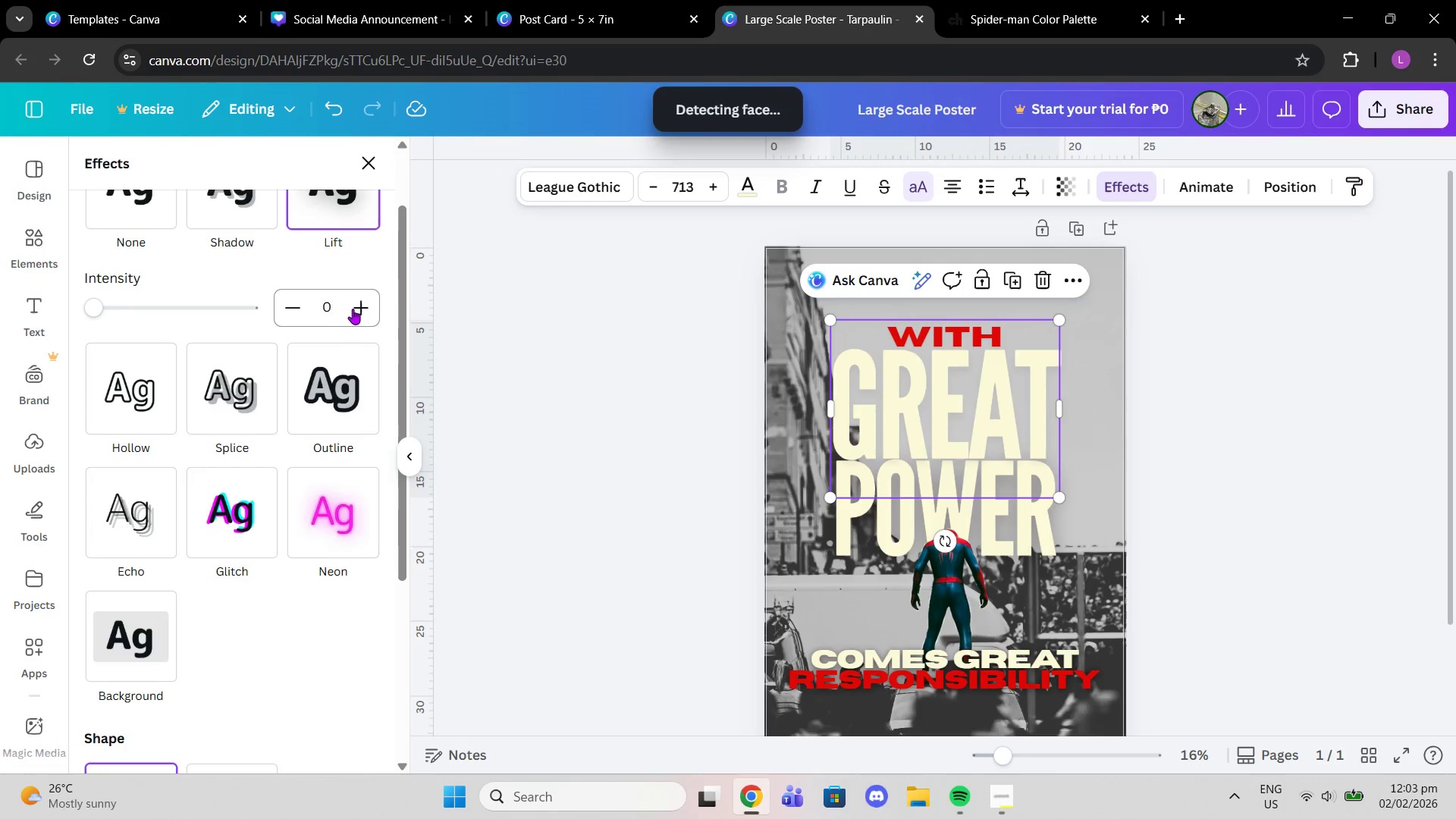 
left_click([354, 309])
 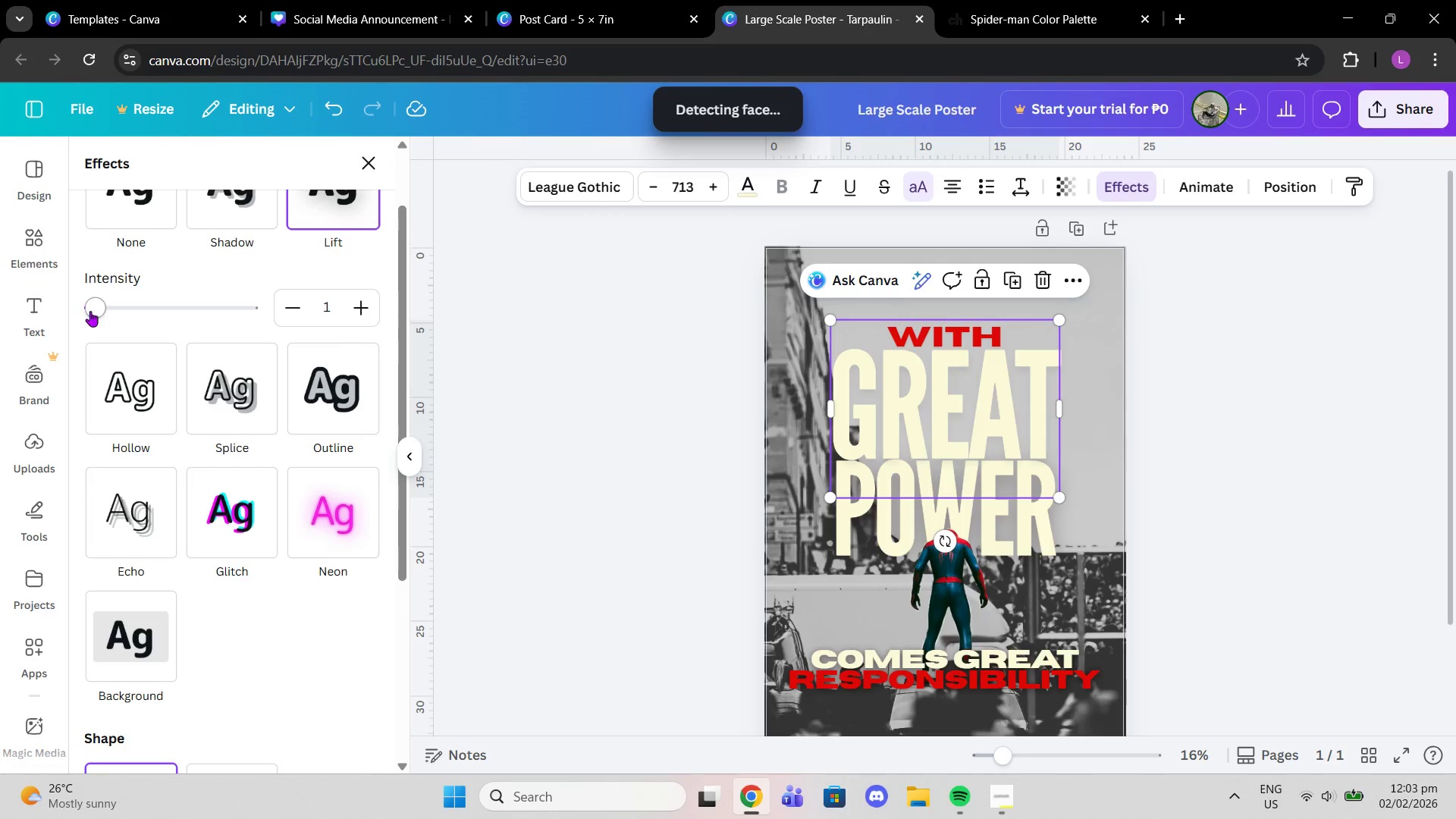 
left_click_drag(start_coordinate=[93, 311], to_coordinate=[171, 322])
 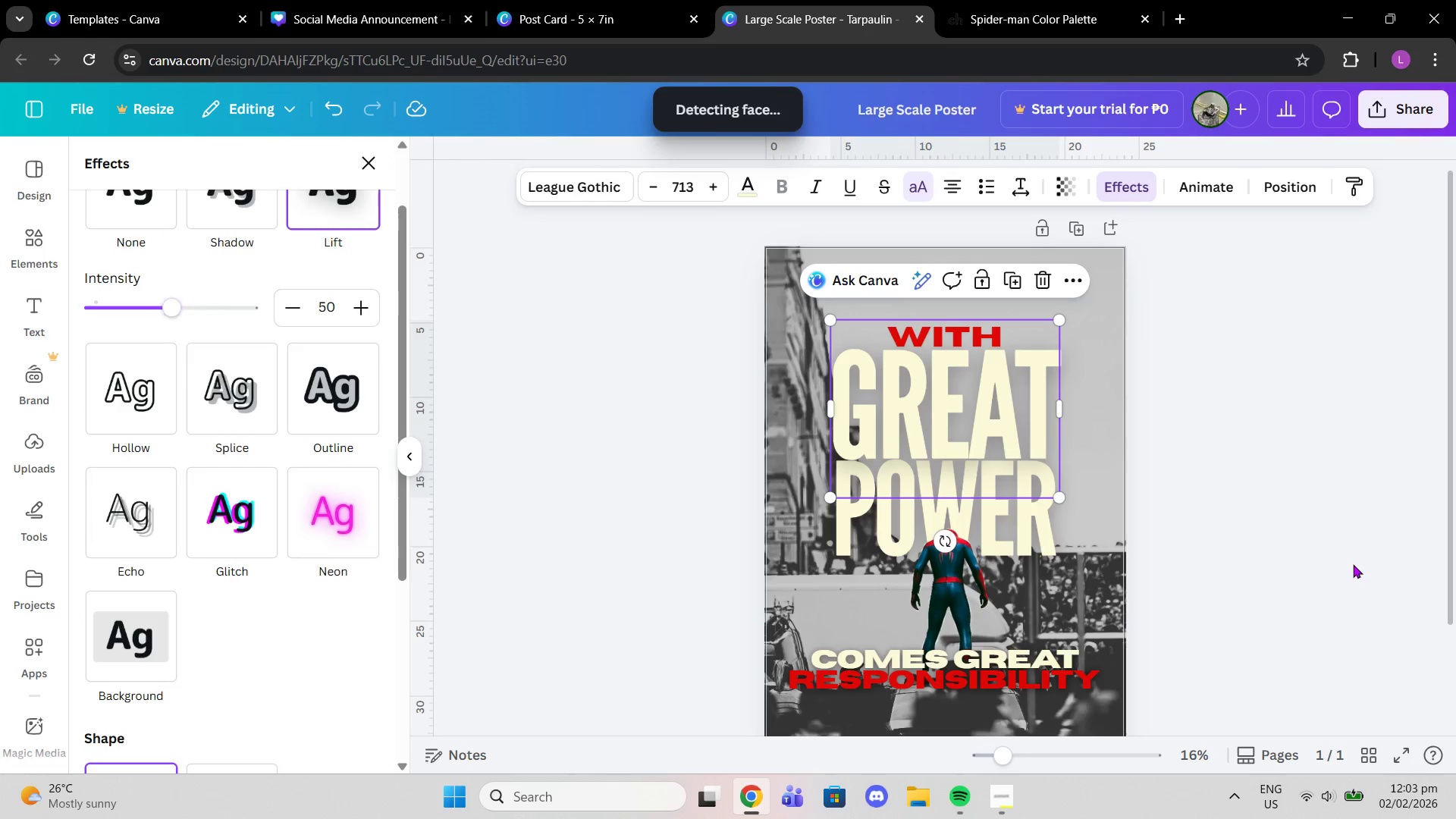 
double_click([1353, 564])
 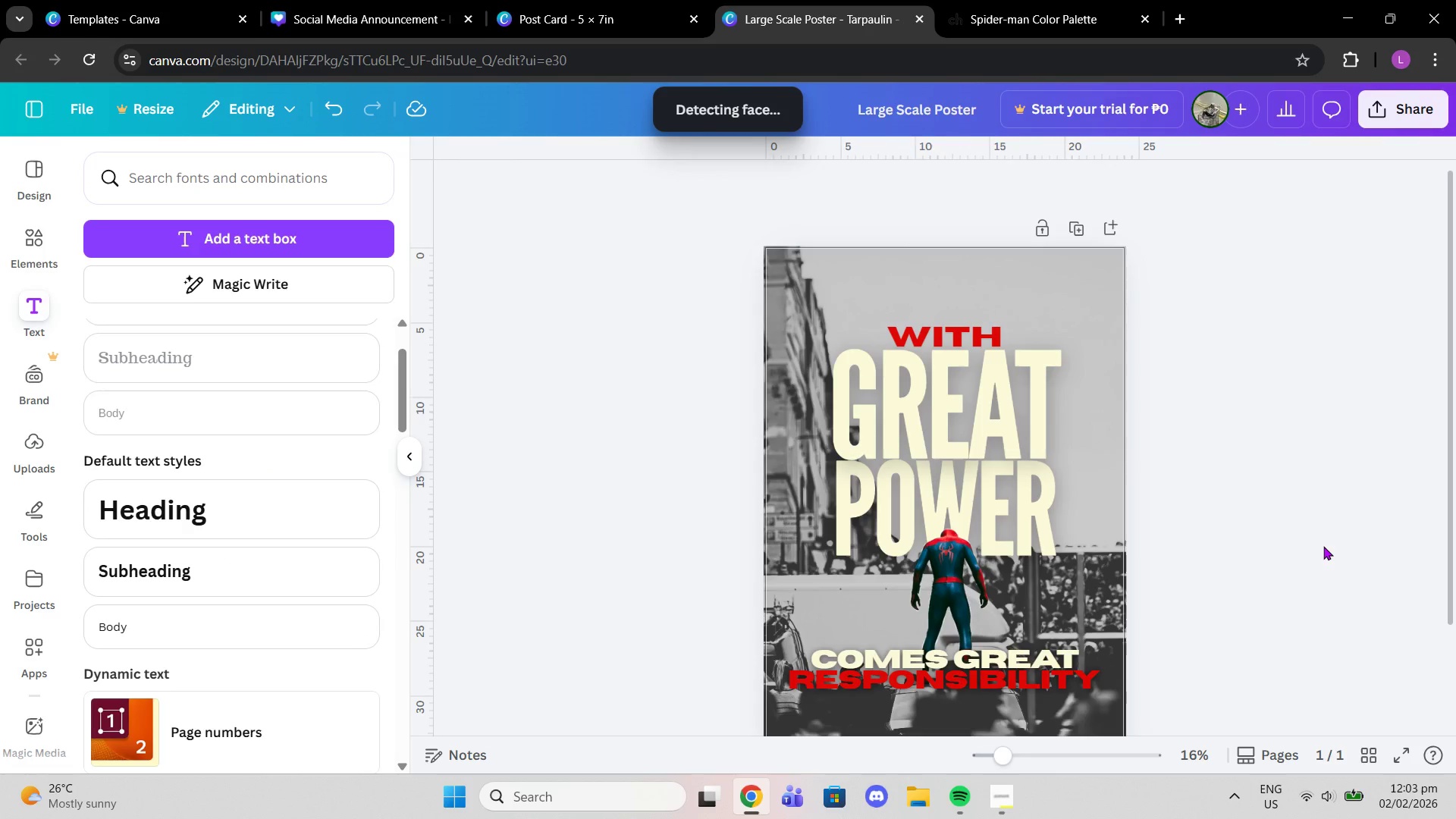 
scroll: coordinate [1323, 546], scroll_direction: down, amount: 1.0
 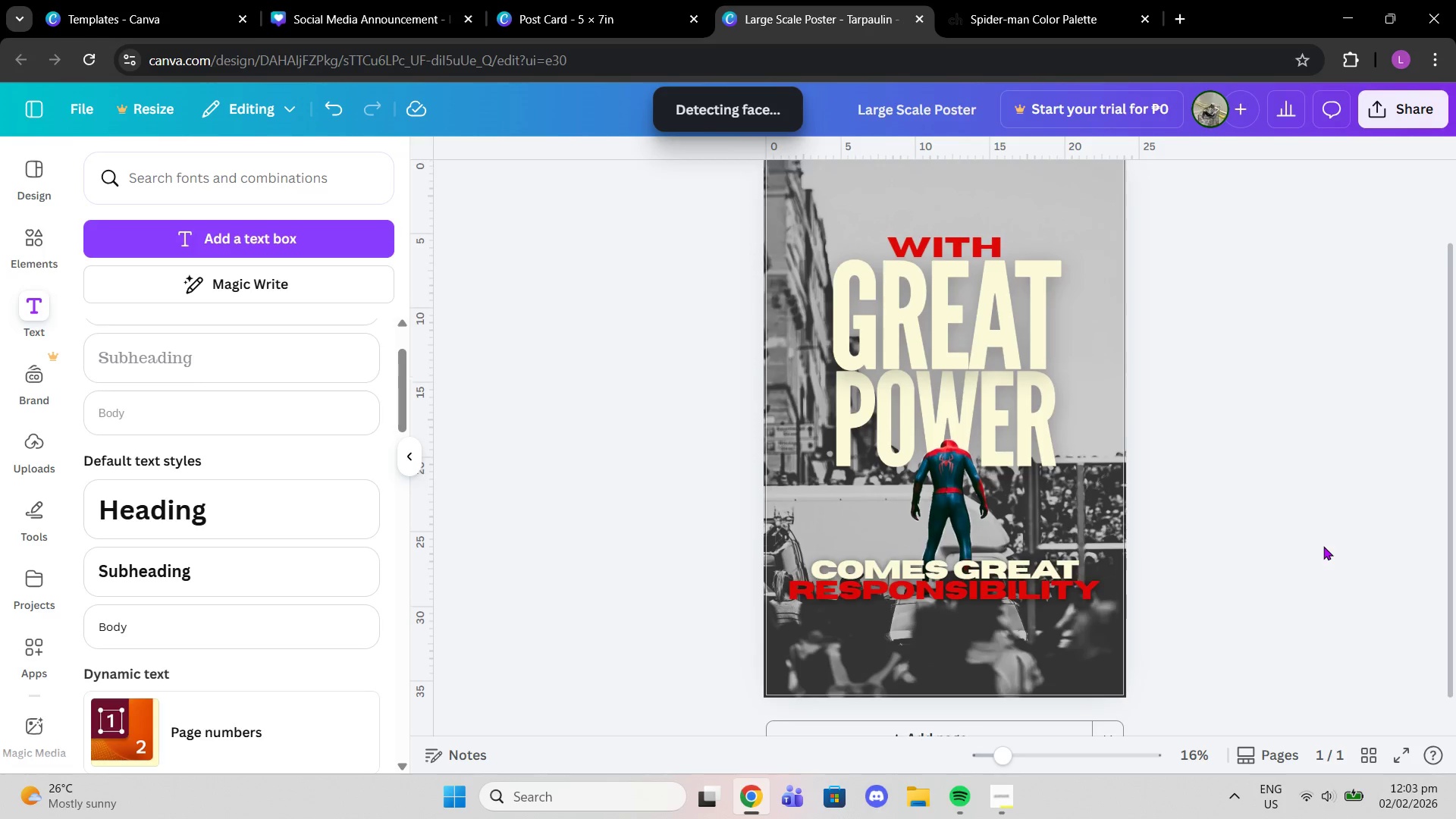 
scroll: coordinate [1323, 546], scroll_direction: up, amount: 2.0
 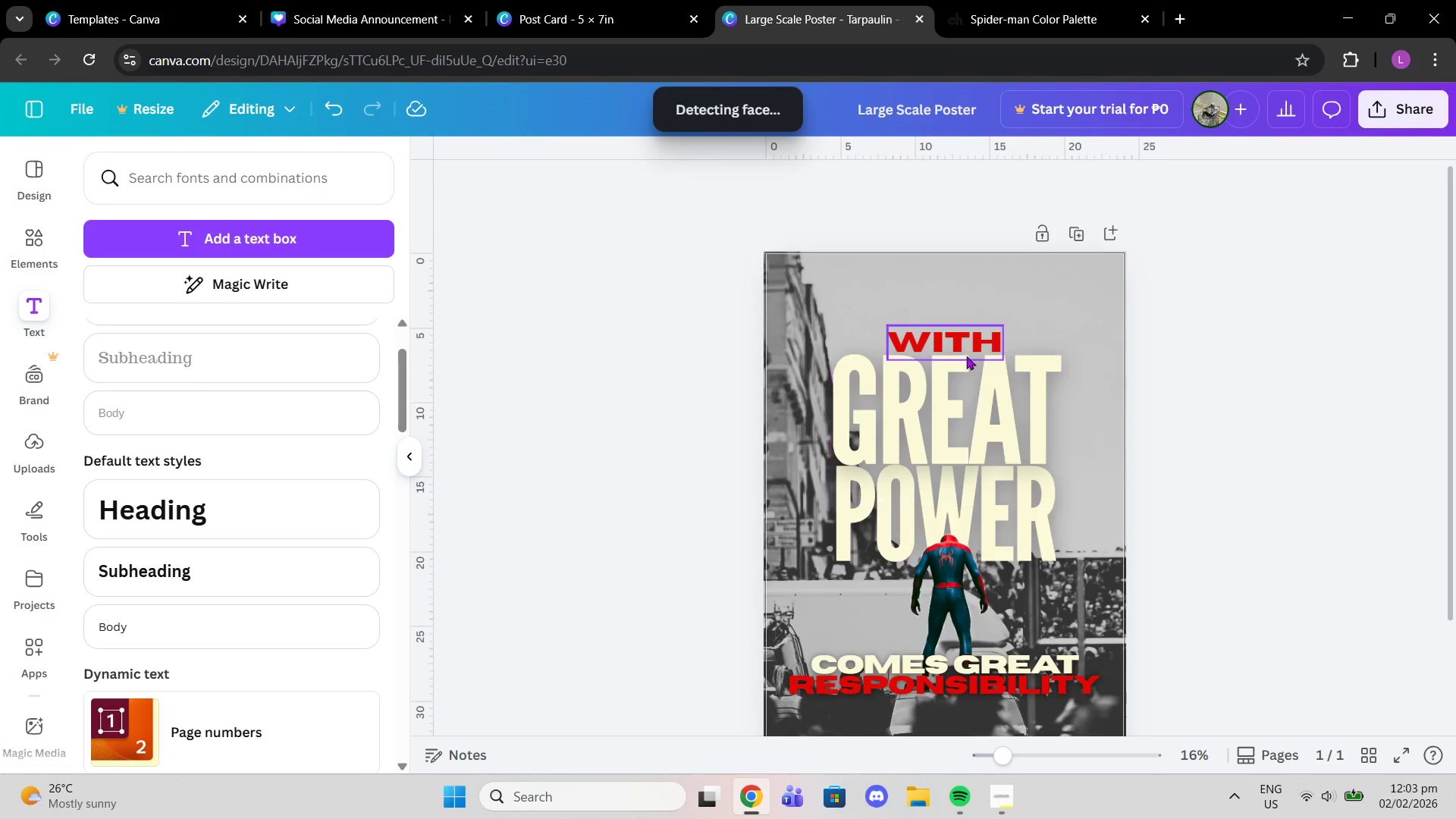 
left_click([963, 353])
 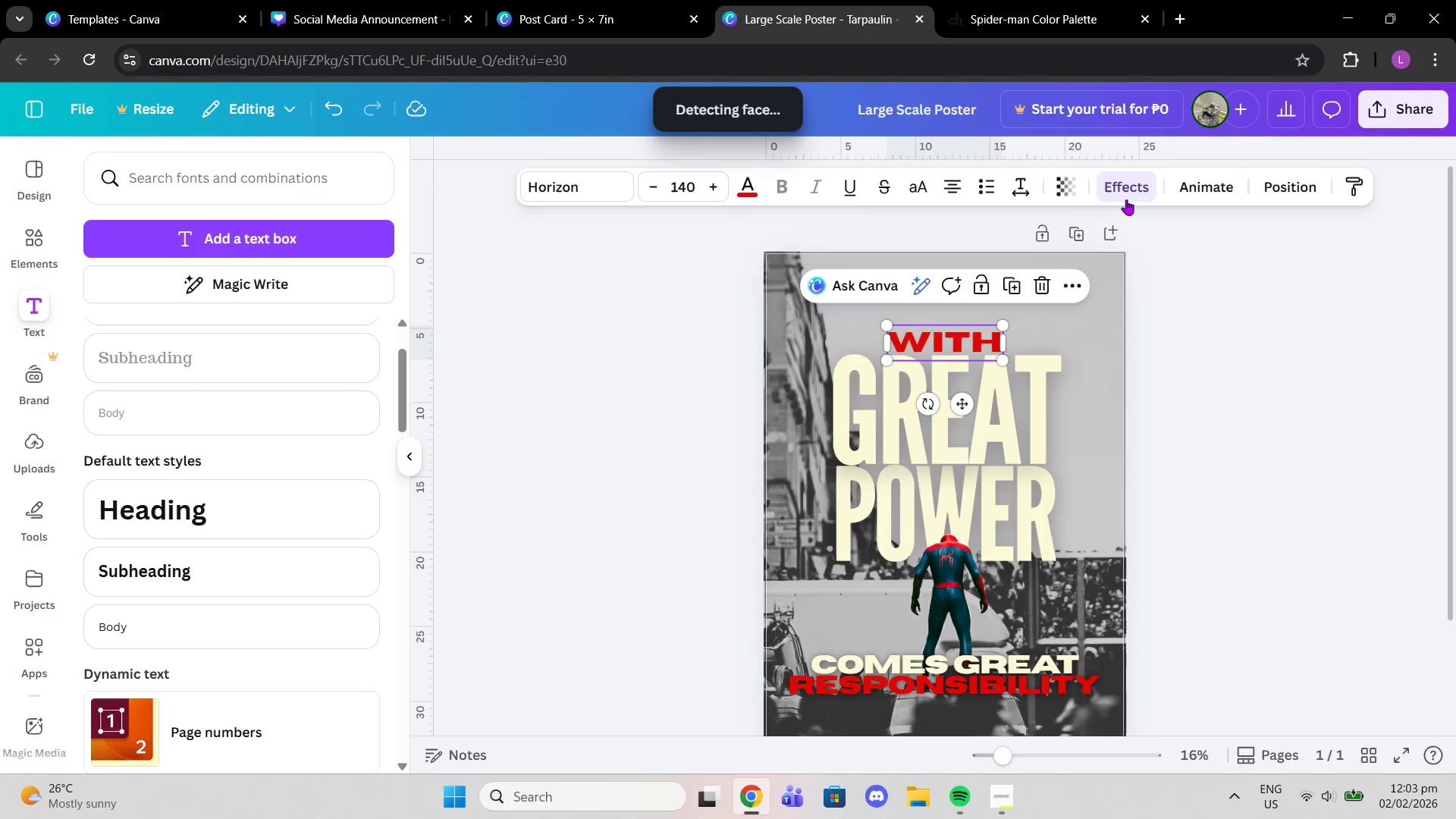 
left_click([1126, 199])
 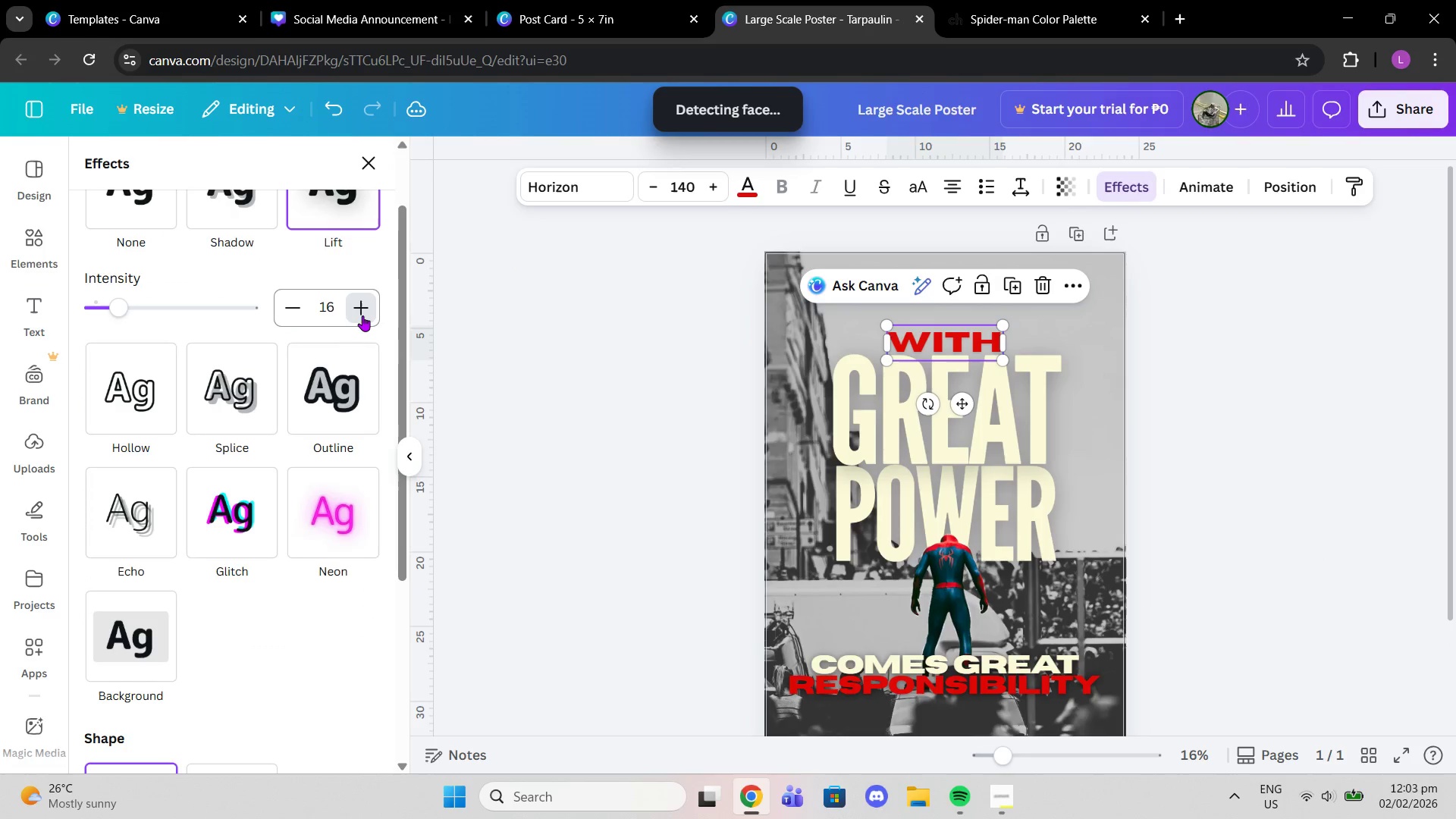 
triple_click([362, 315])
 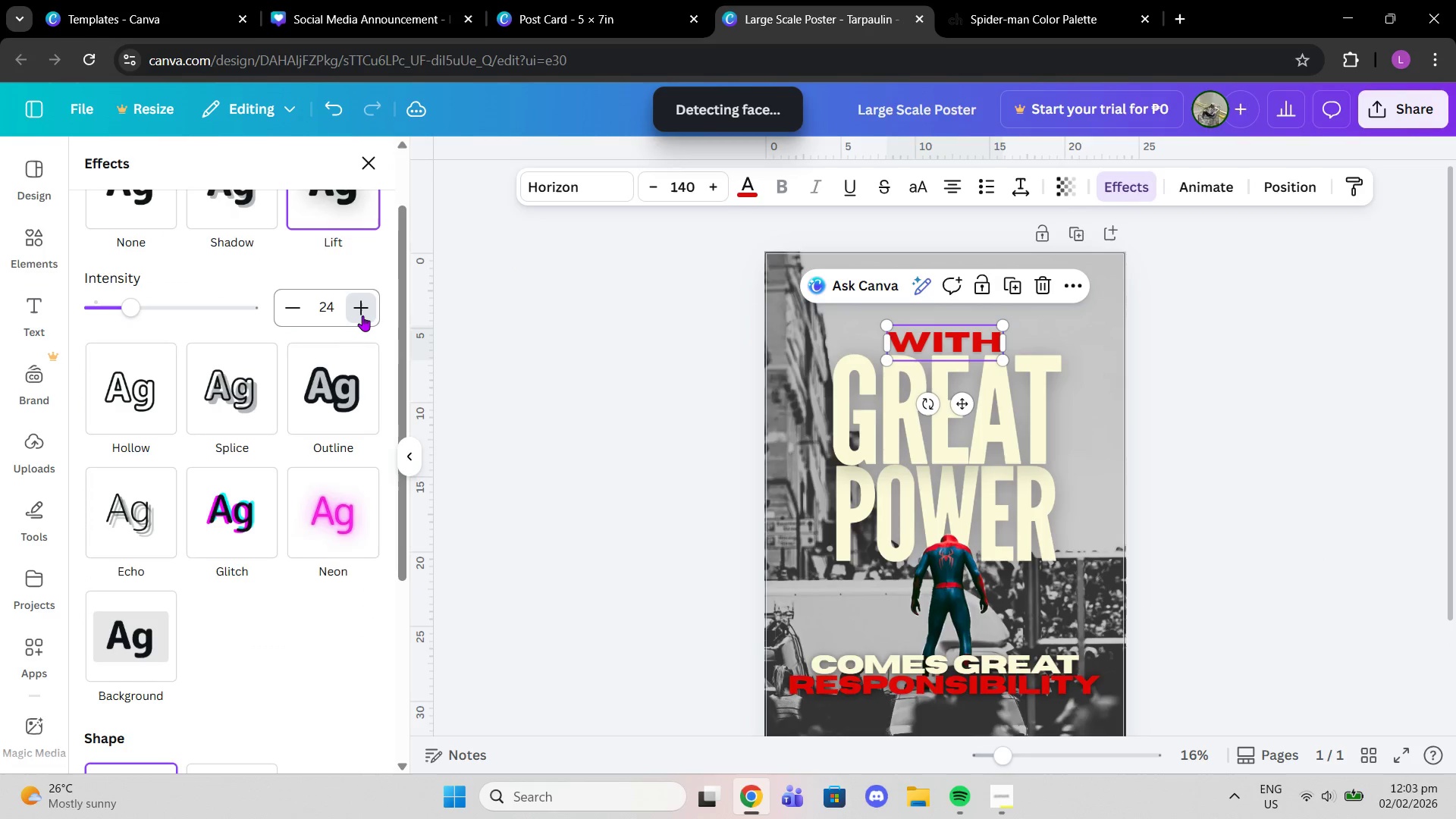 
triple_click([362, 315])
 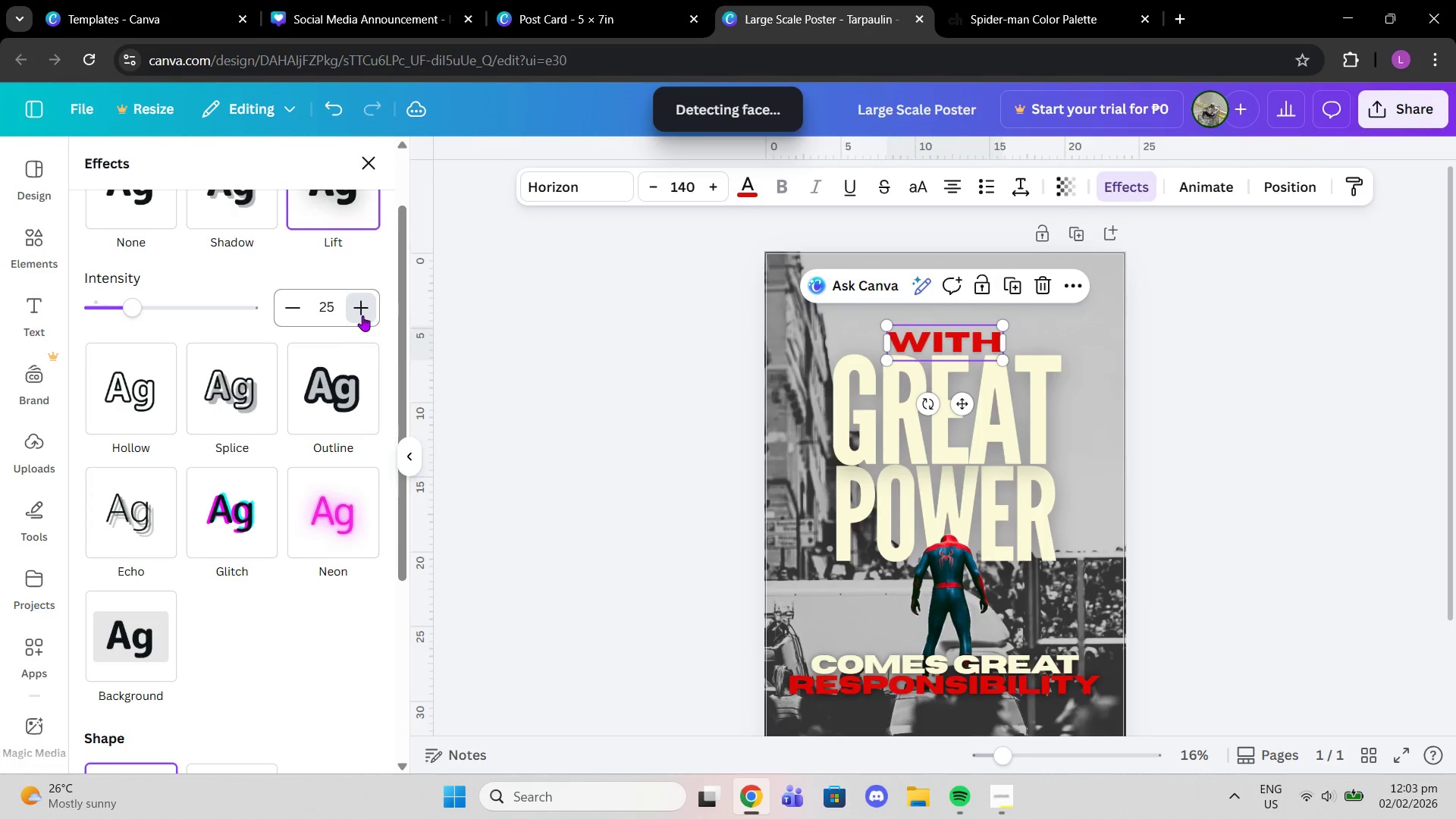 
triple_click([362, 315])
 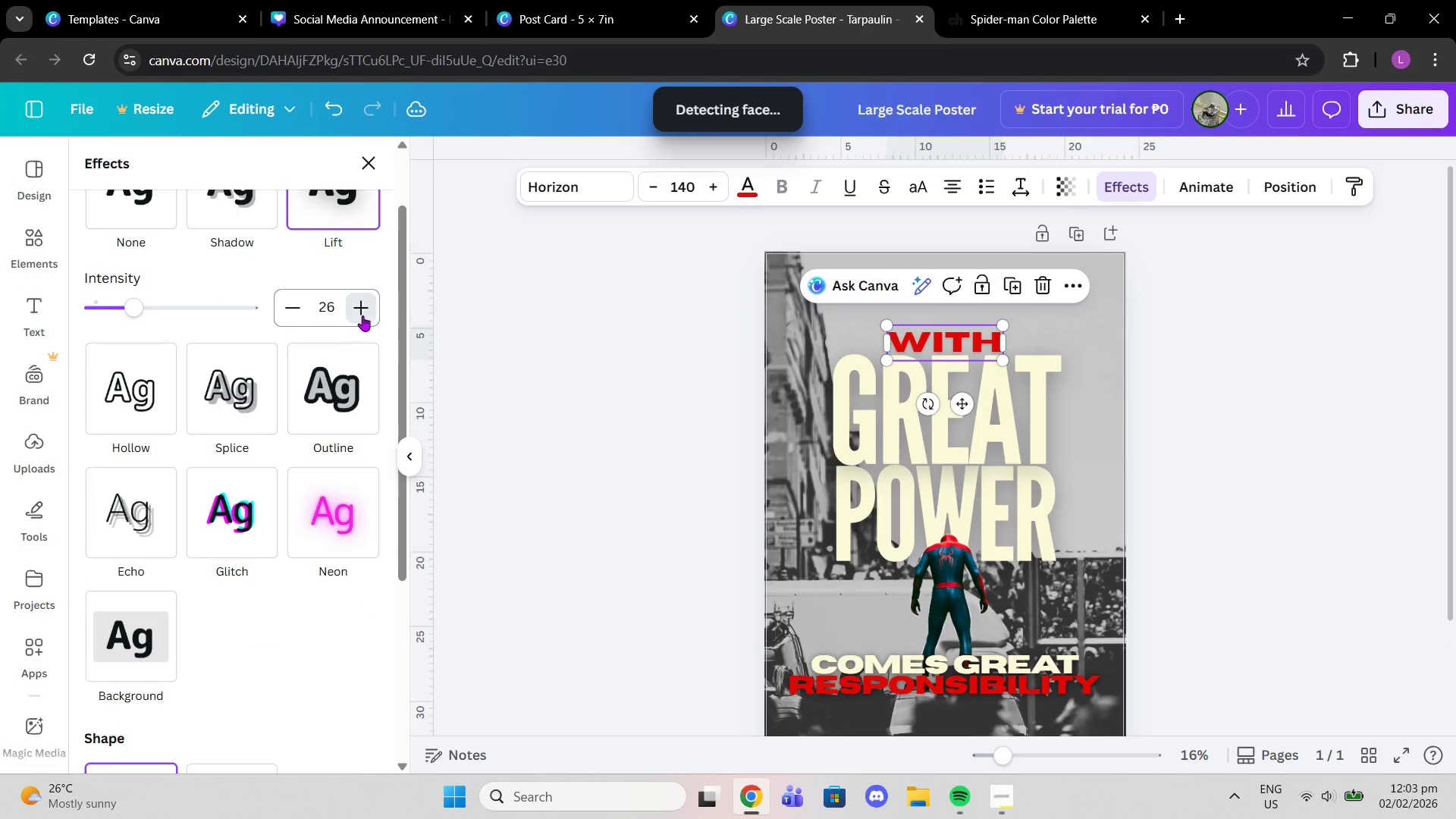 
triple_click([362, 315])
 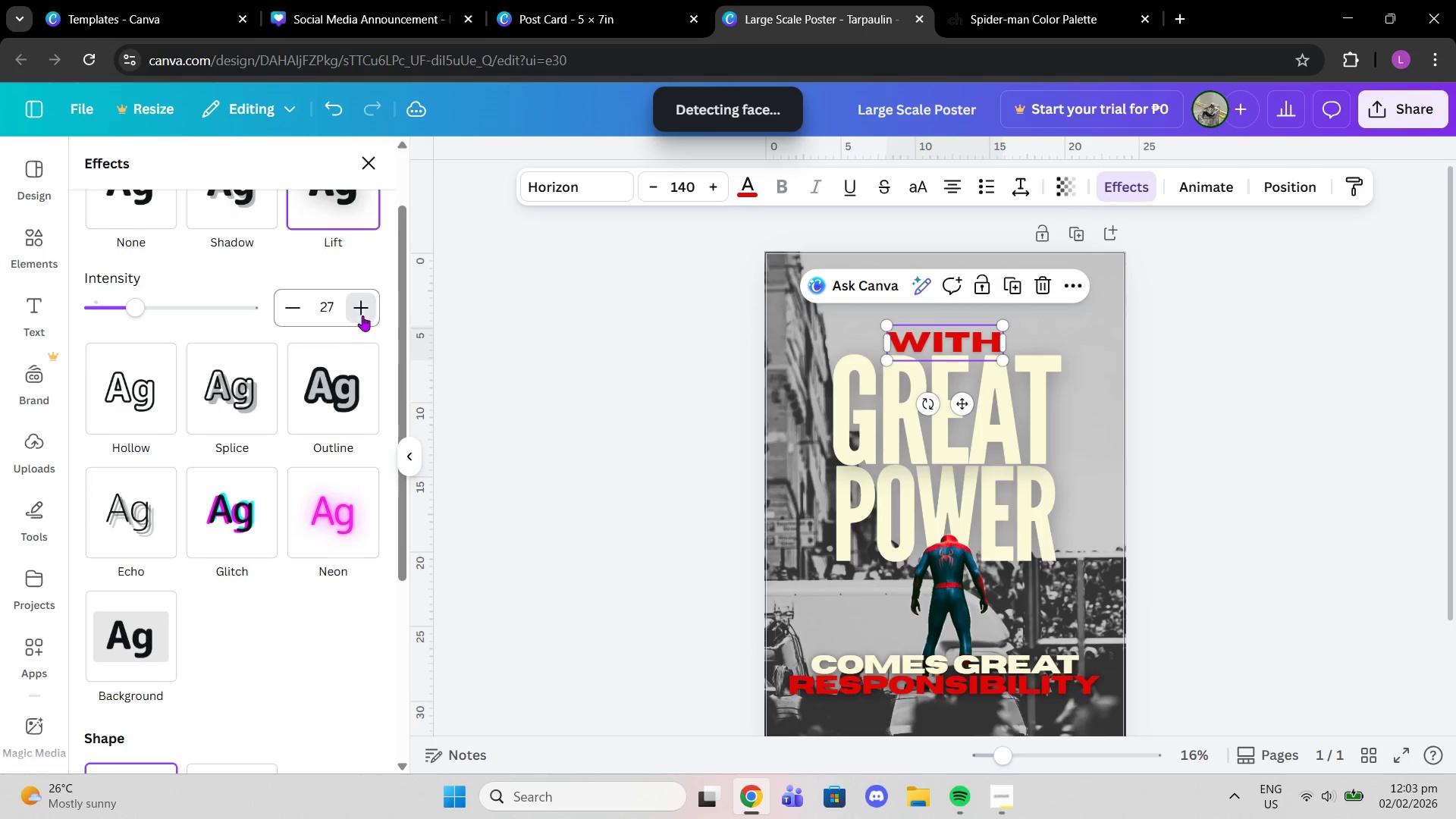 
triple_click([362, 315])
 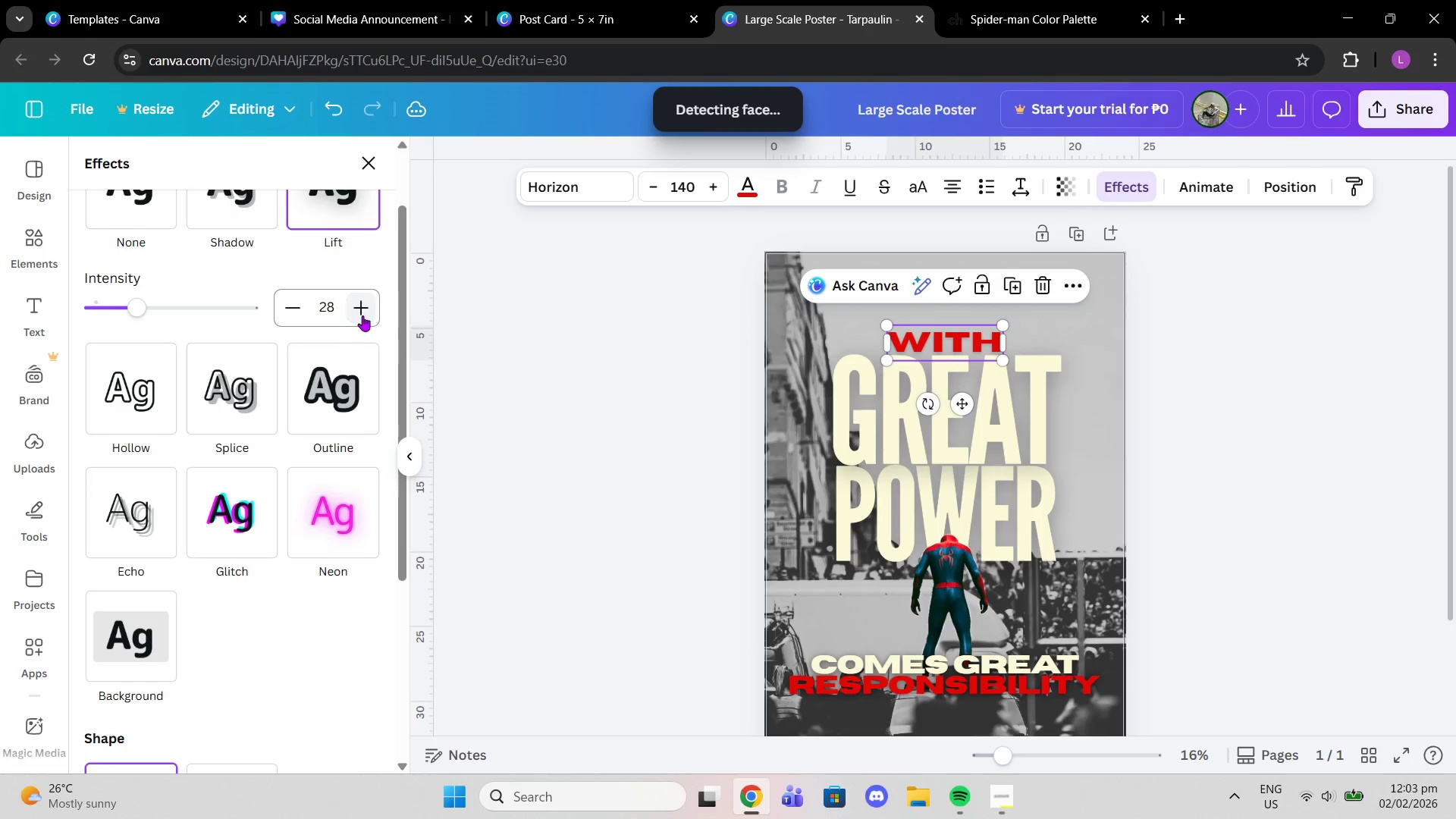 
triple_click([362, 315])
 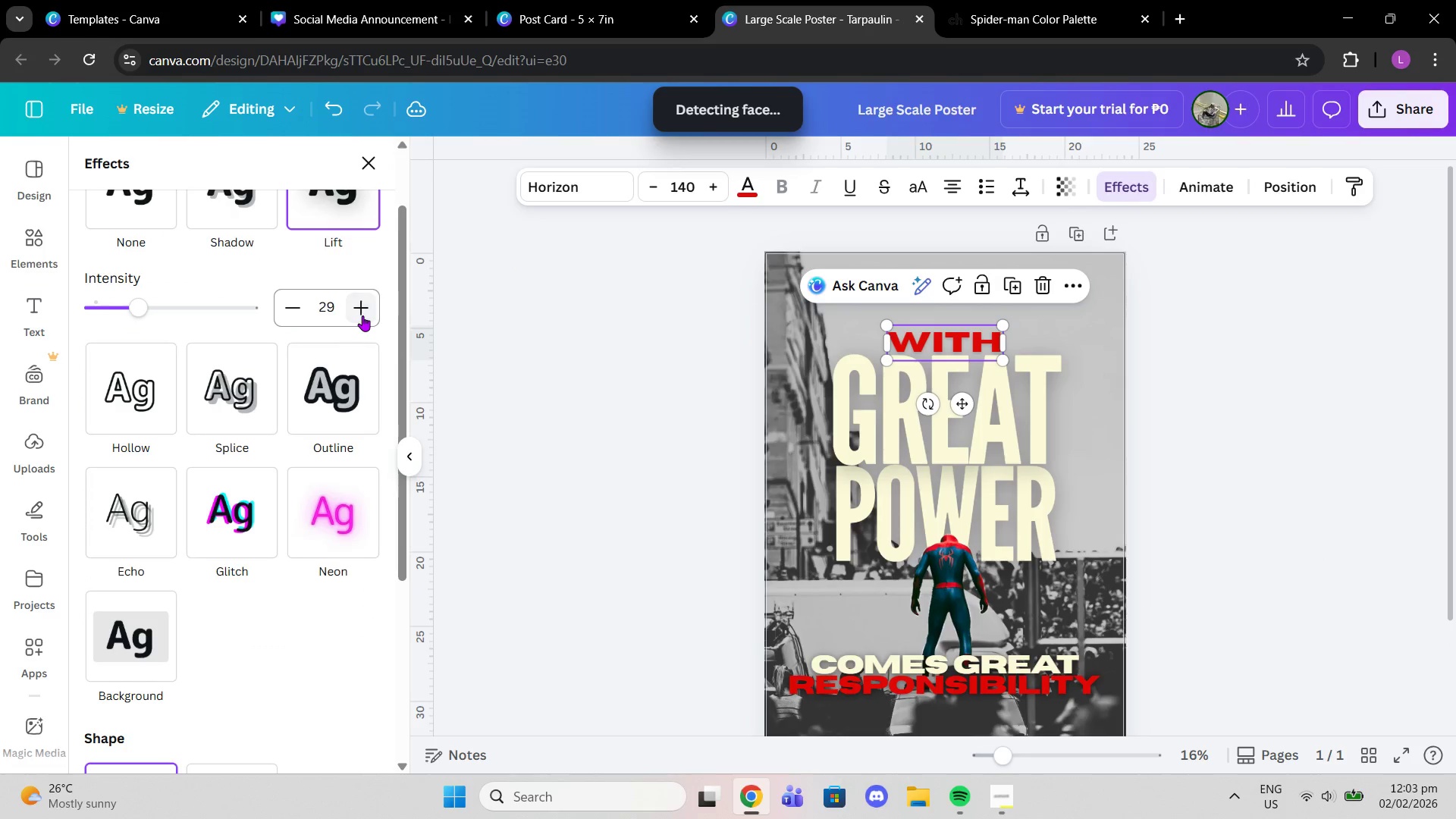 
triple_click([362, 315])
 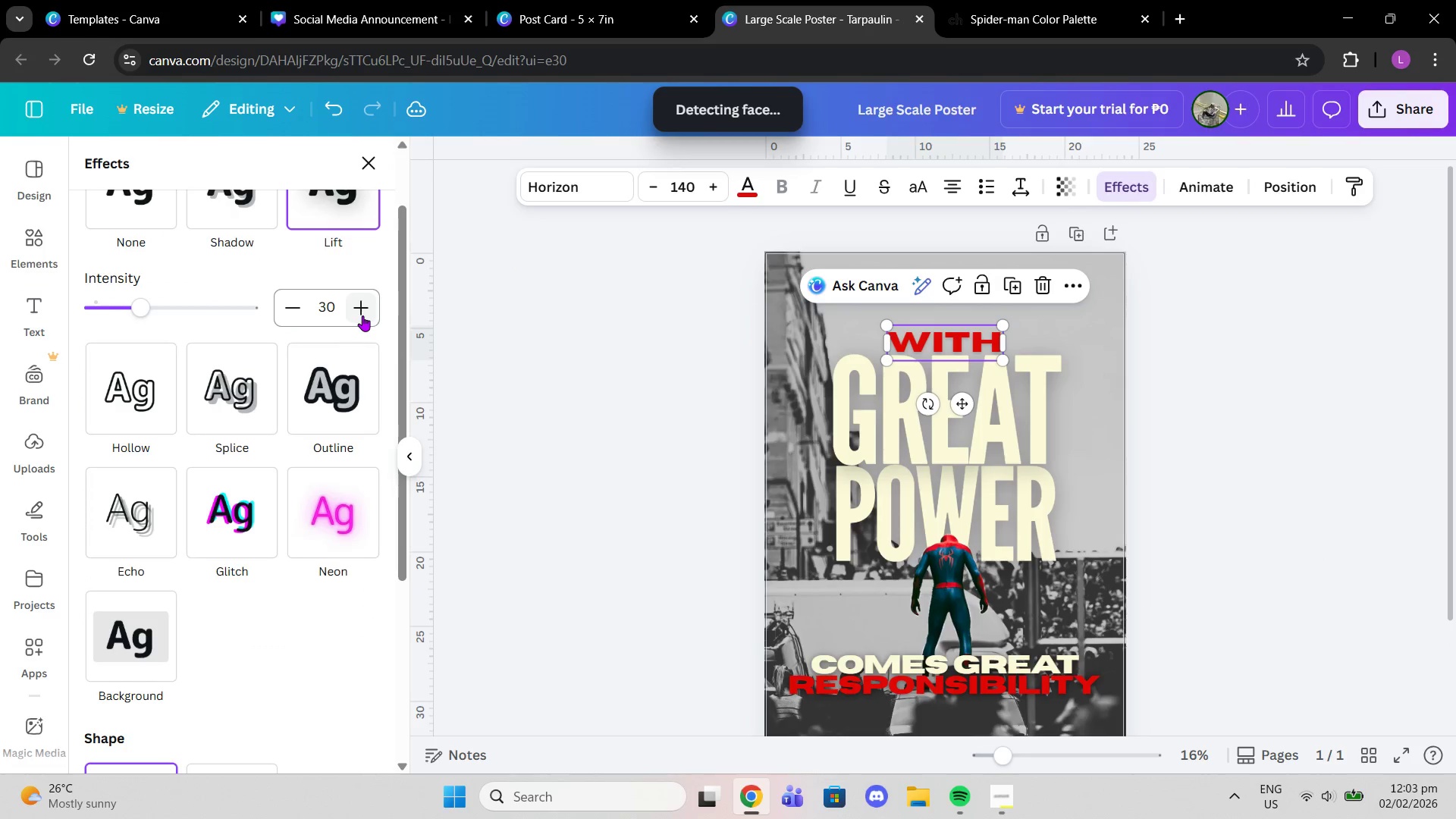 
triple_click([362, 315])
 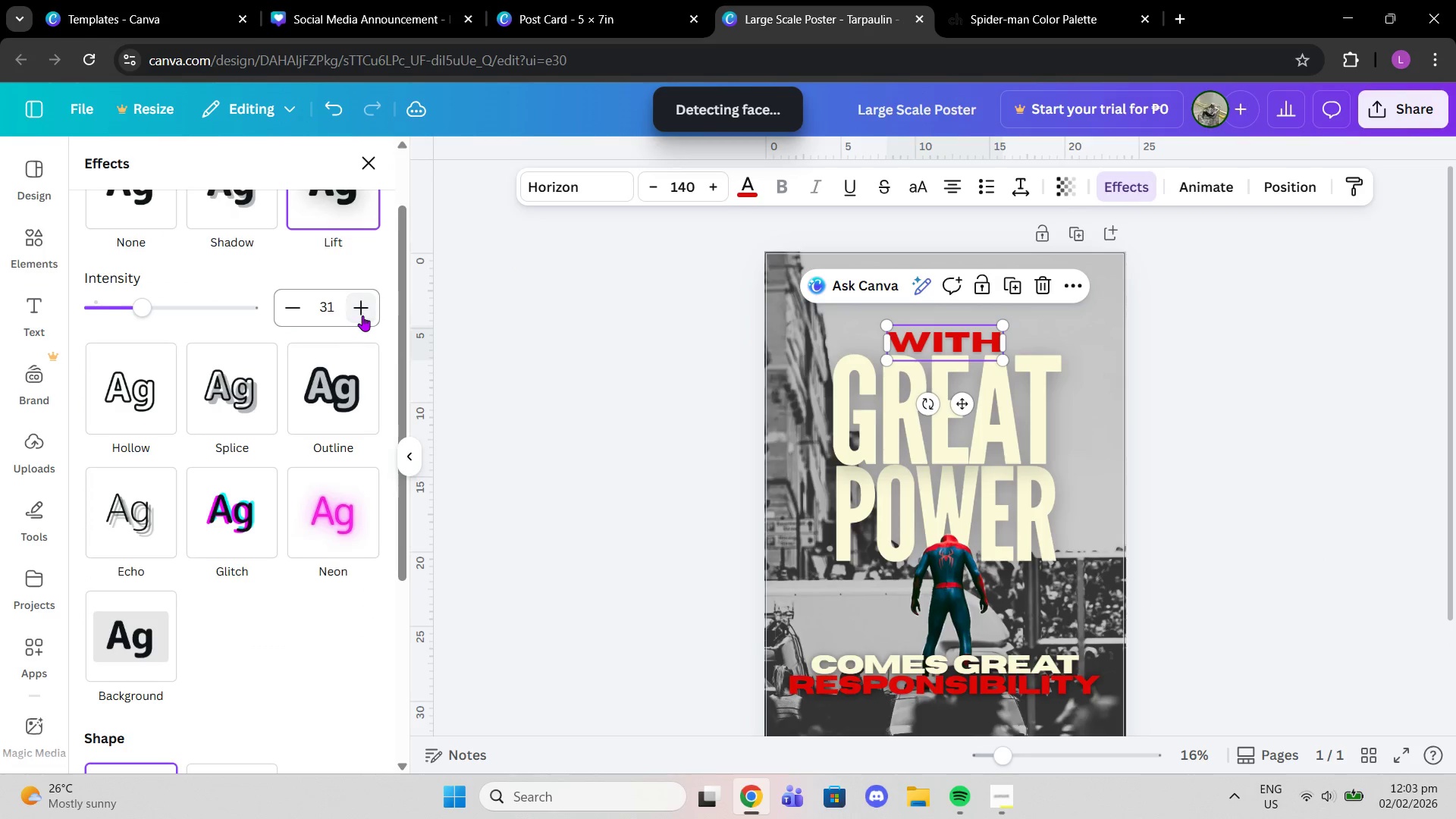 
triple_click([362, 315])
 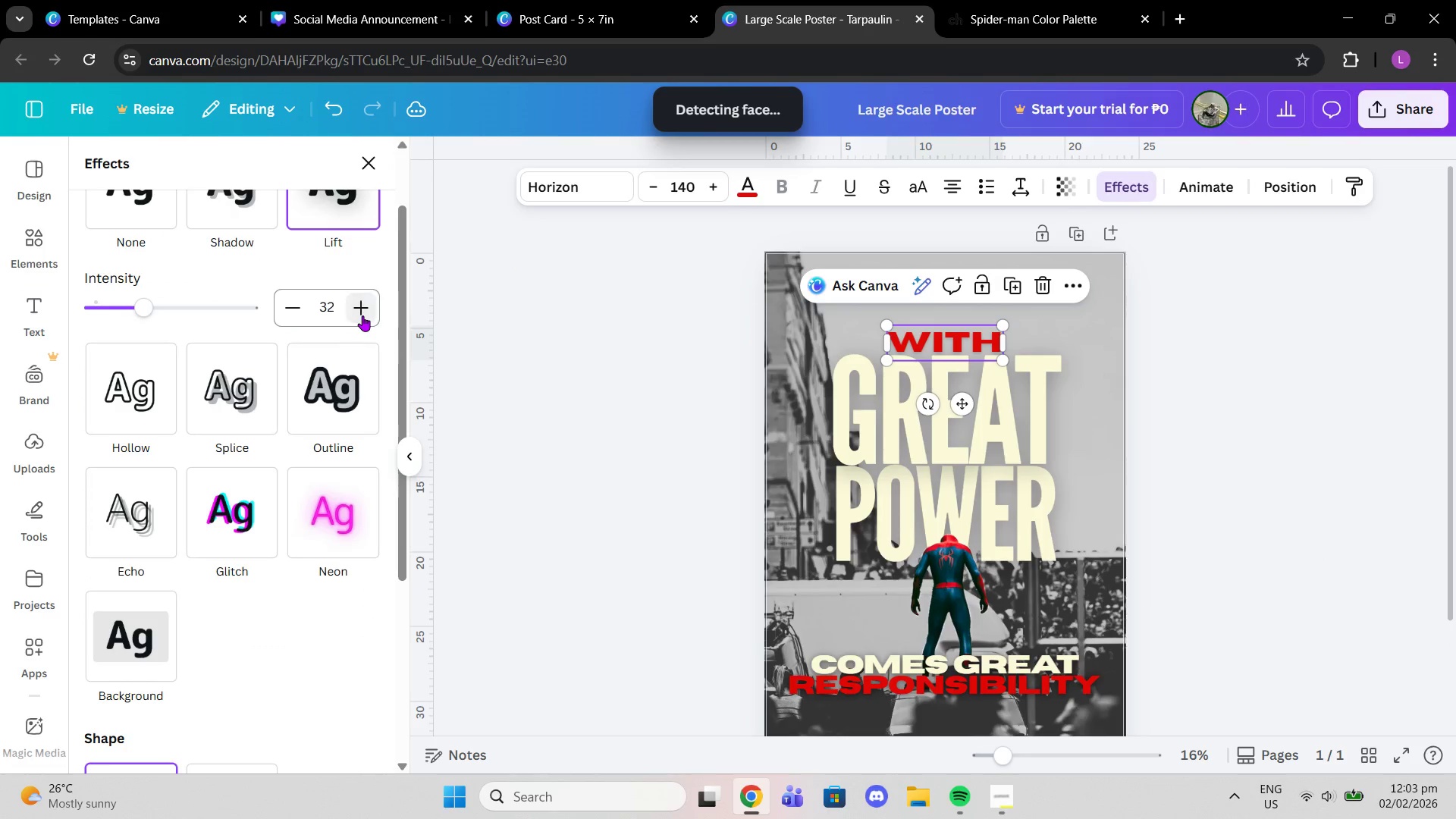 
triple_click([362, 315])
 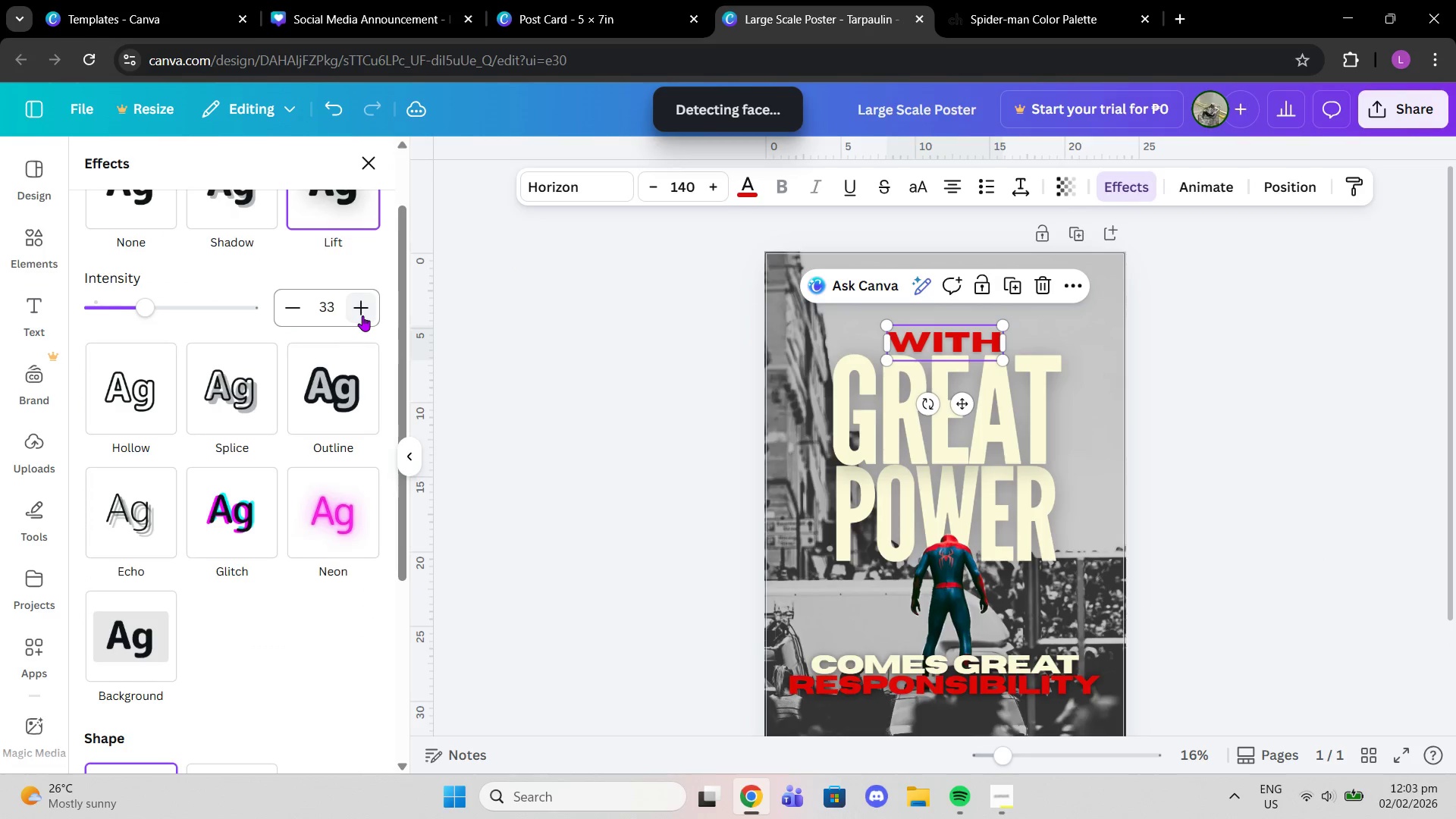 
triple_click([362, 315])
 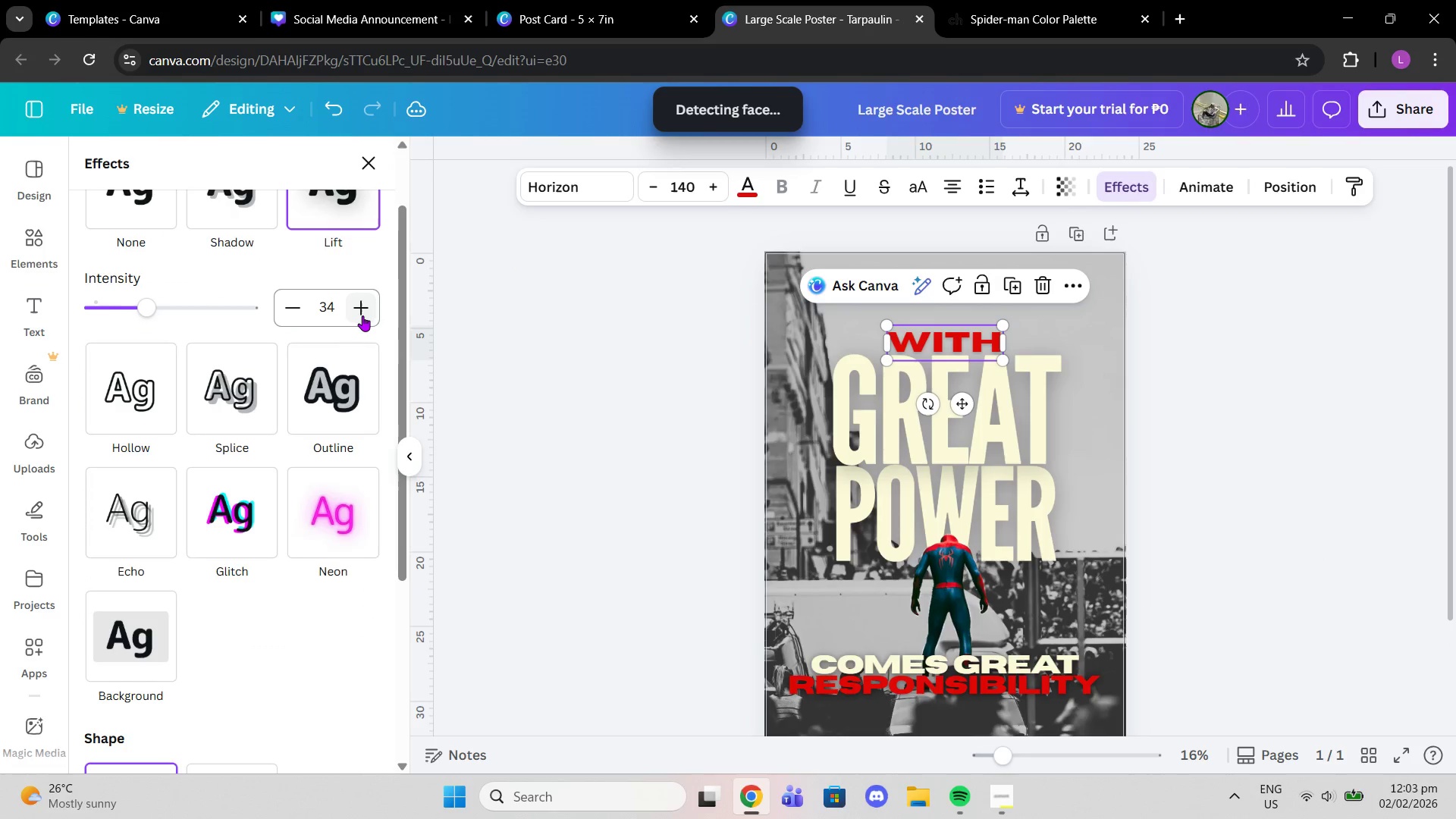 
triple_click([362, 315])
 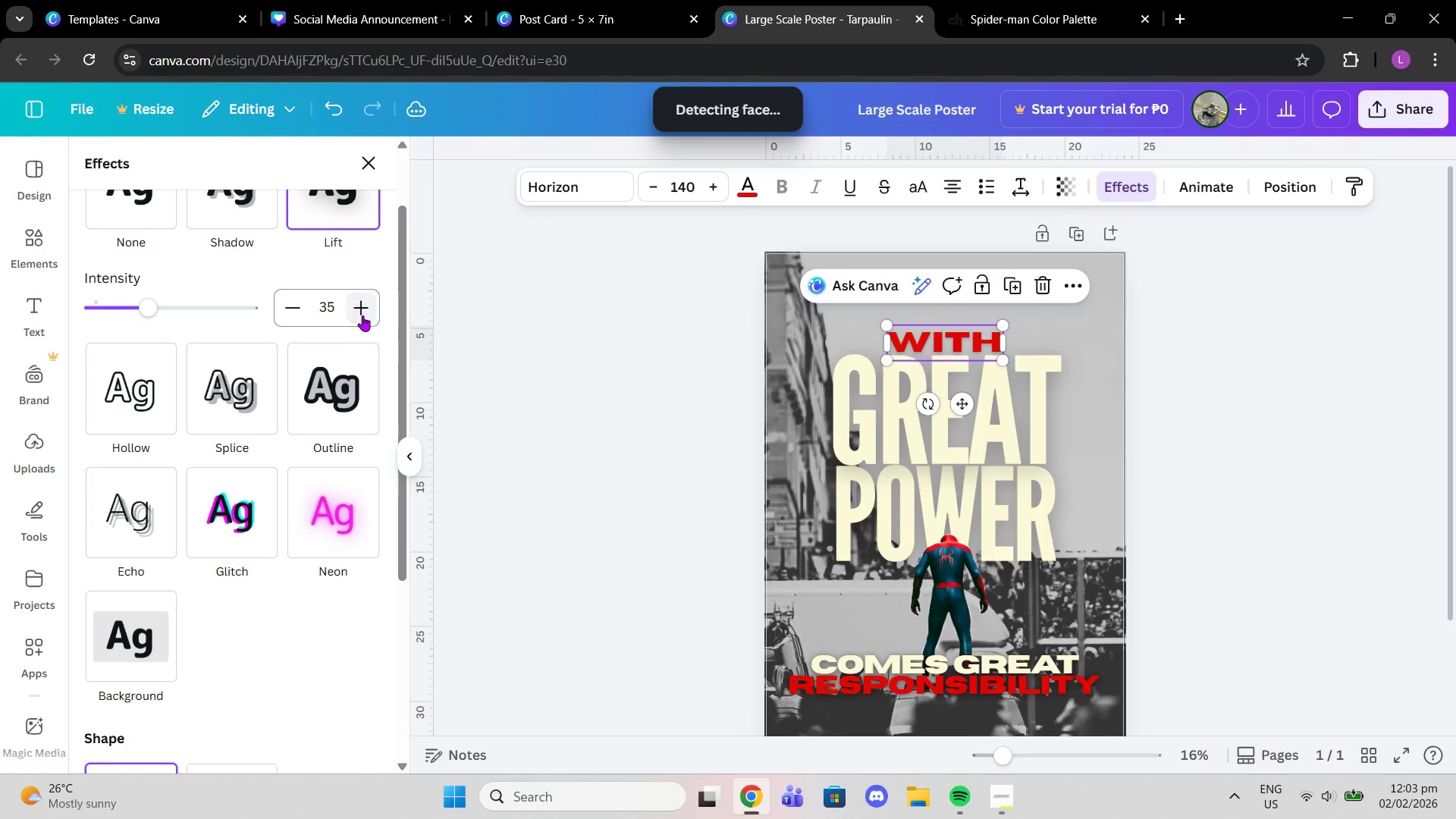 
triple_click([362, 315])
 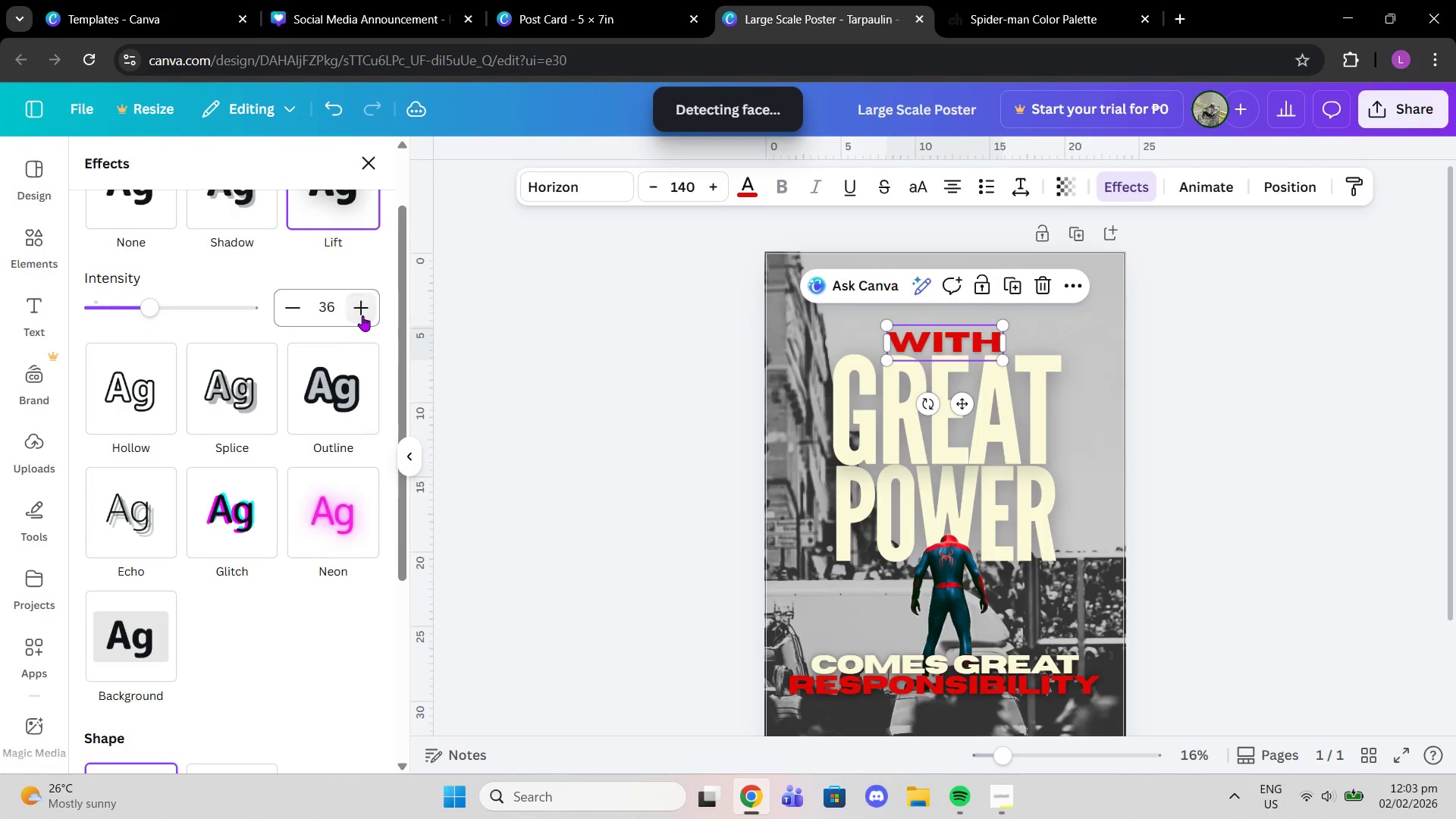 
triple_click([362, 315])
 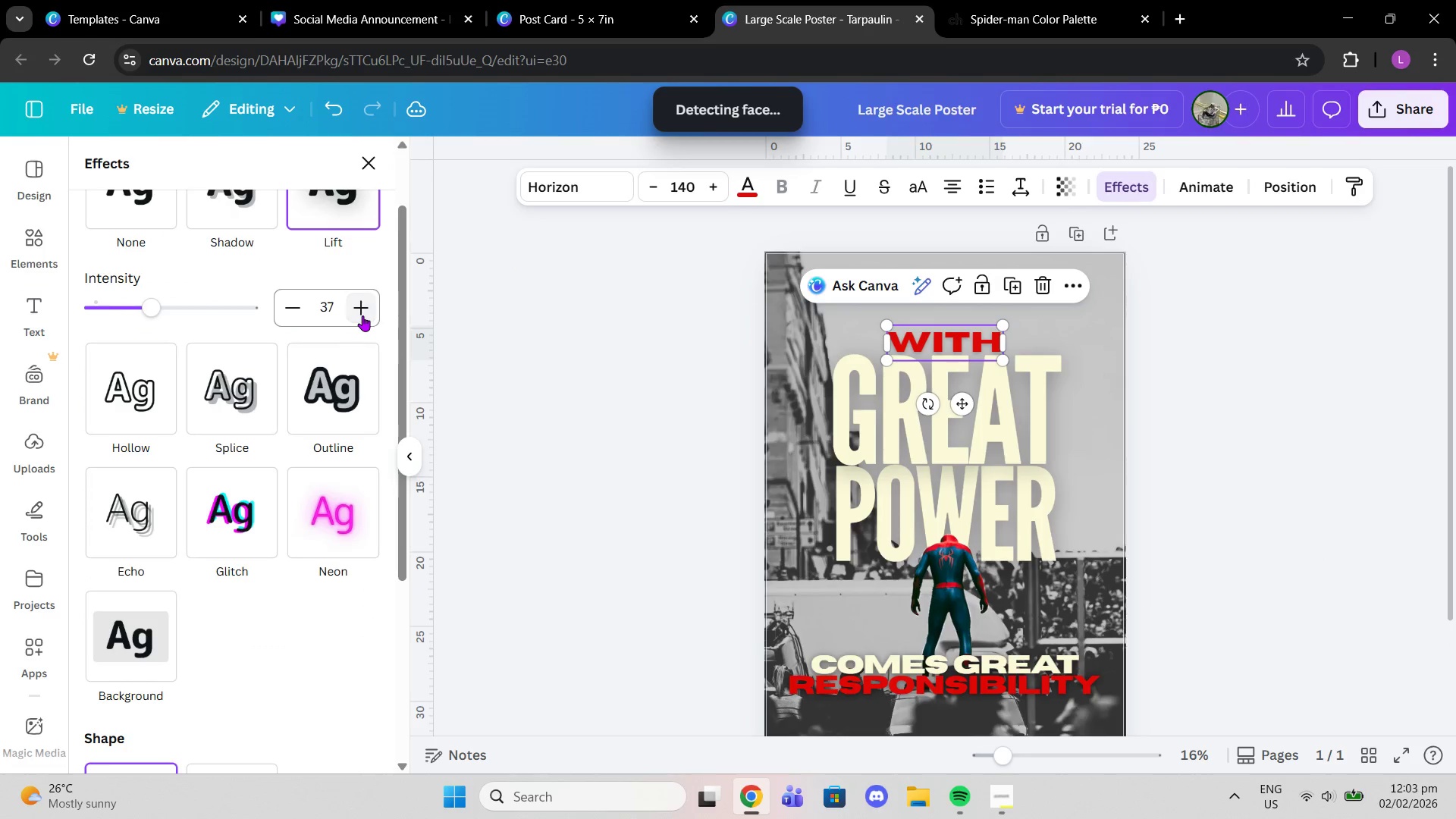 
triple_click([362, 315])
 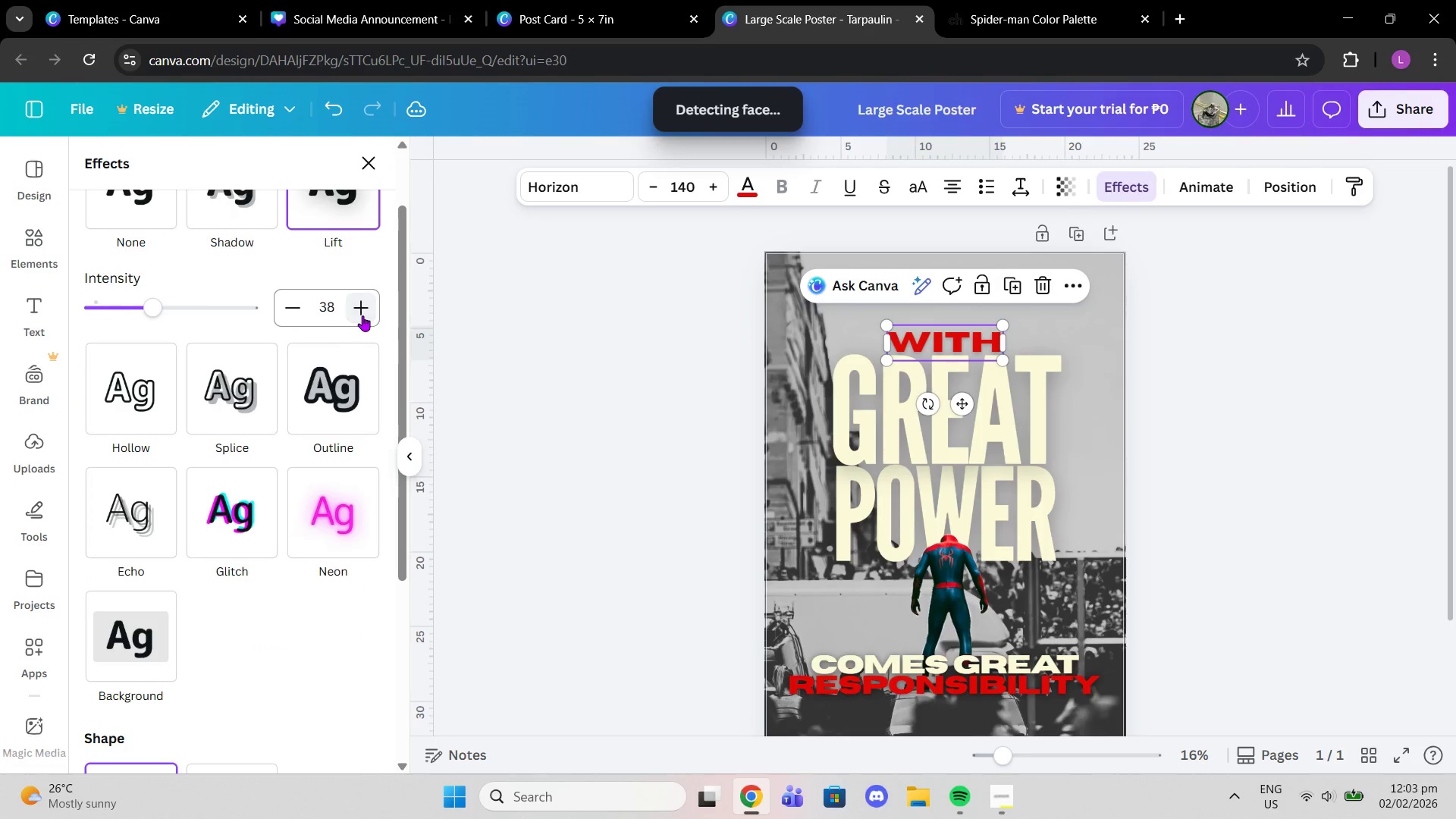 
triple_click([362, 315])
 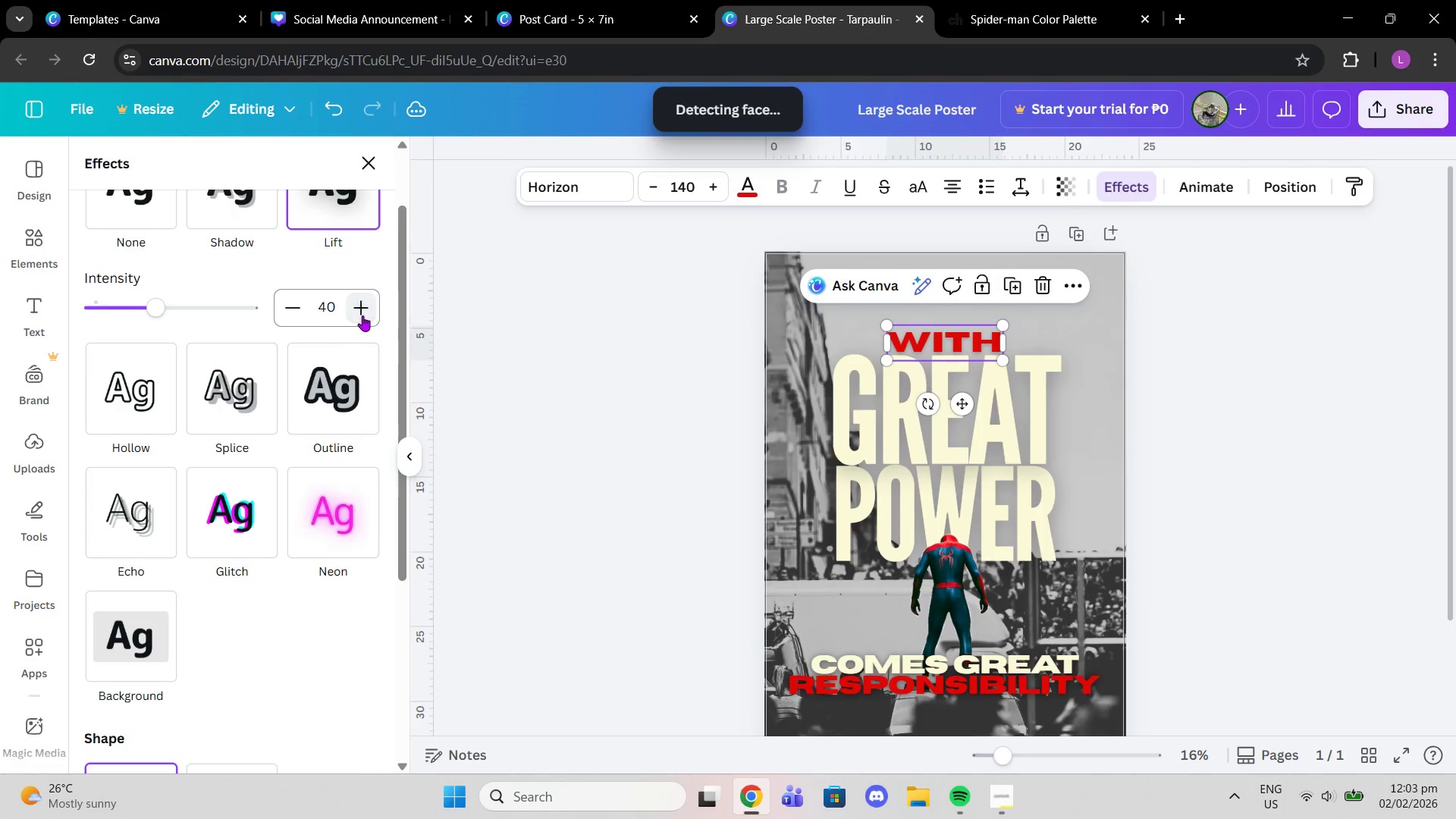 
double_click([362, 315])
 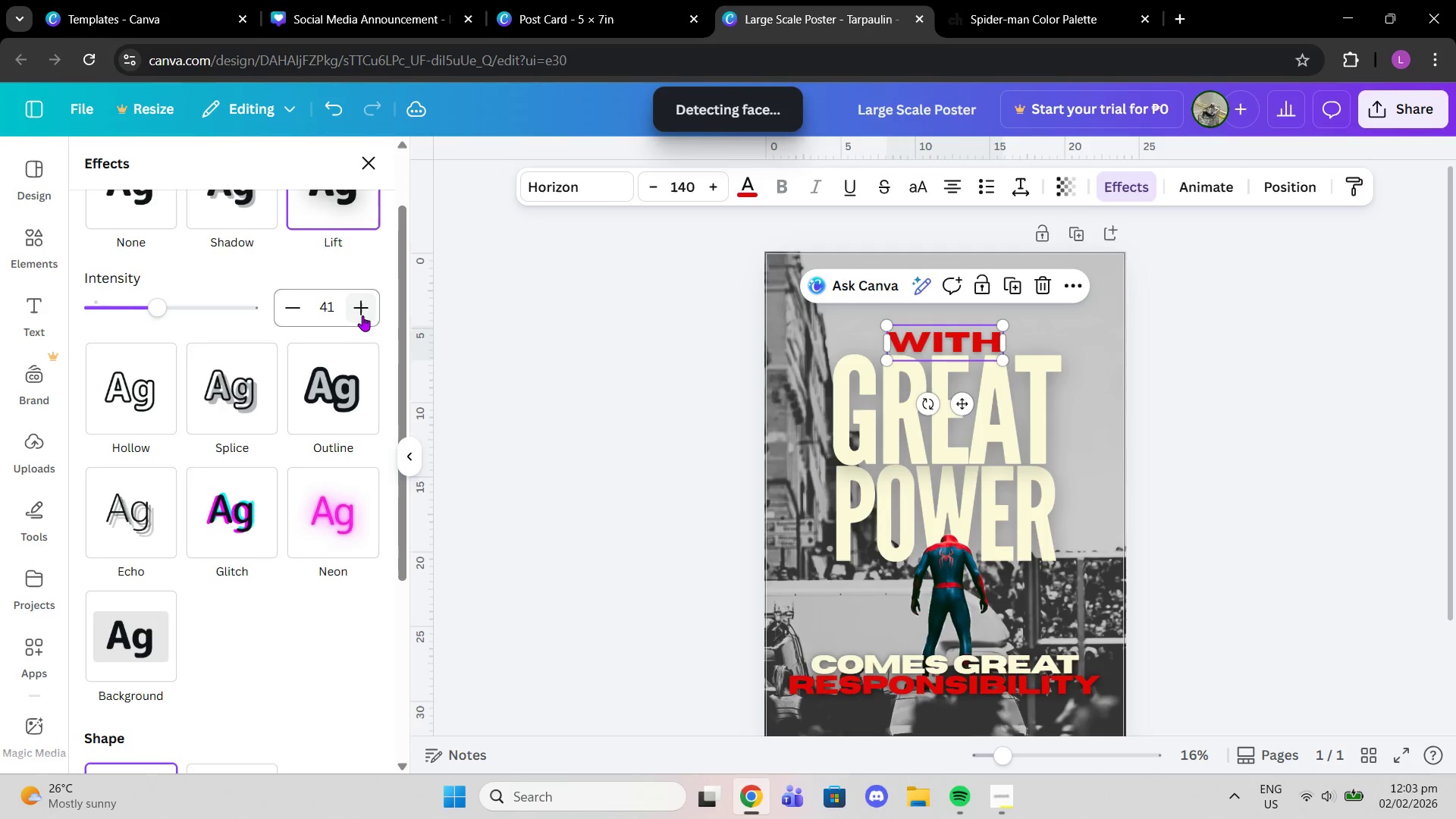 
triple_click([362, 315])
 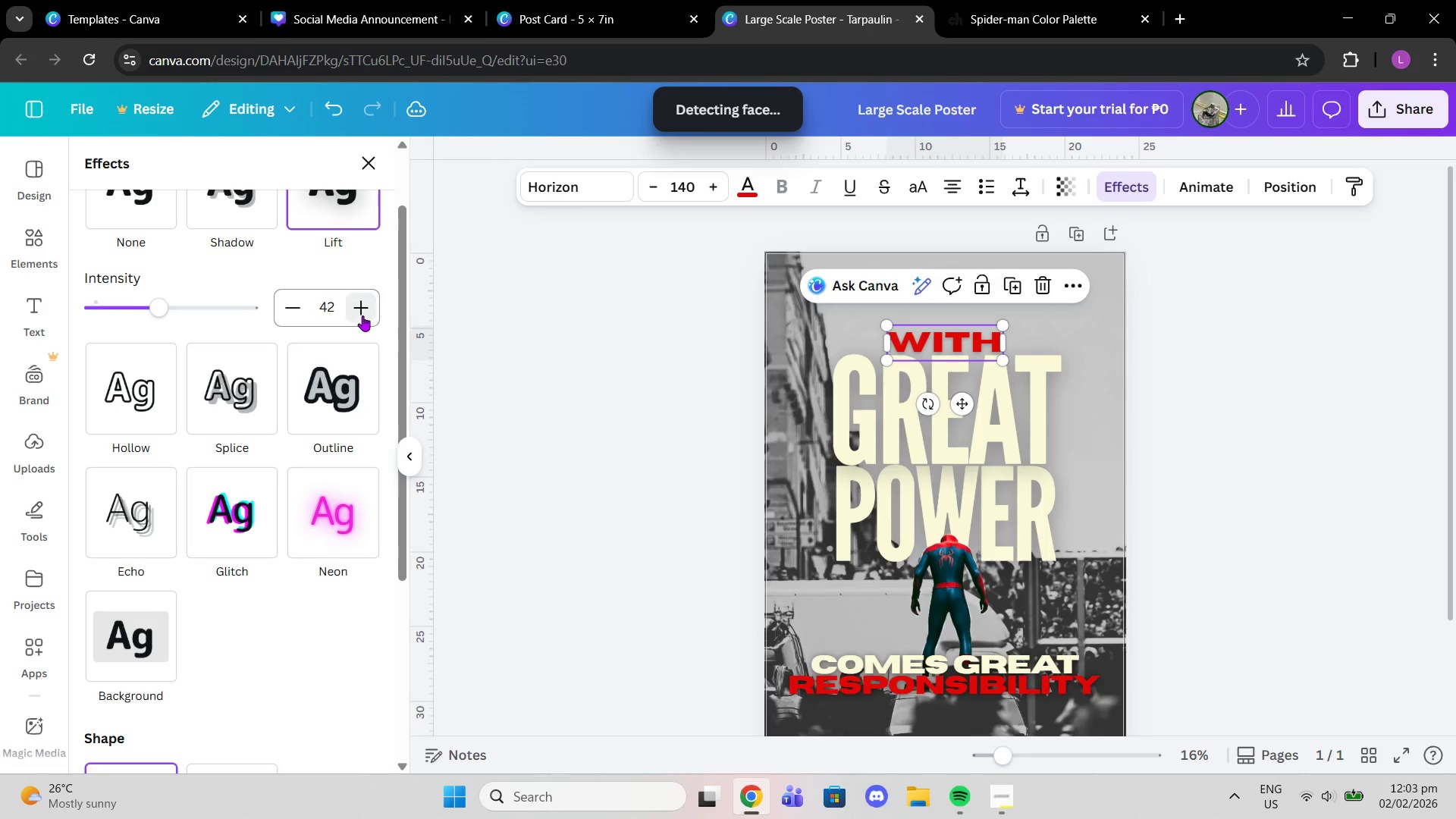 
triple_click([362, 315])
 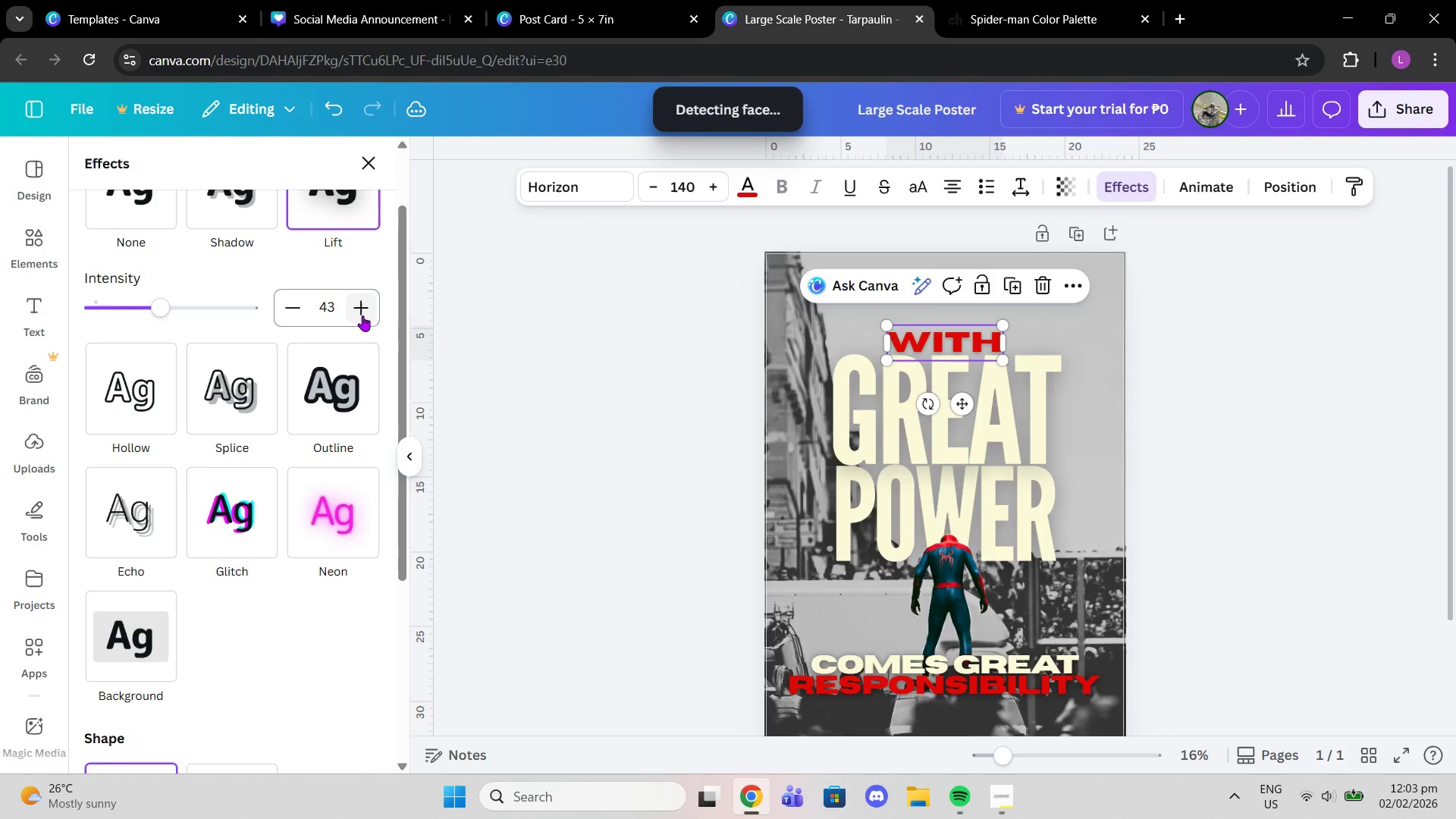 
triple_click([362, 315])
 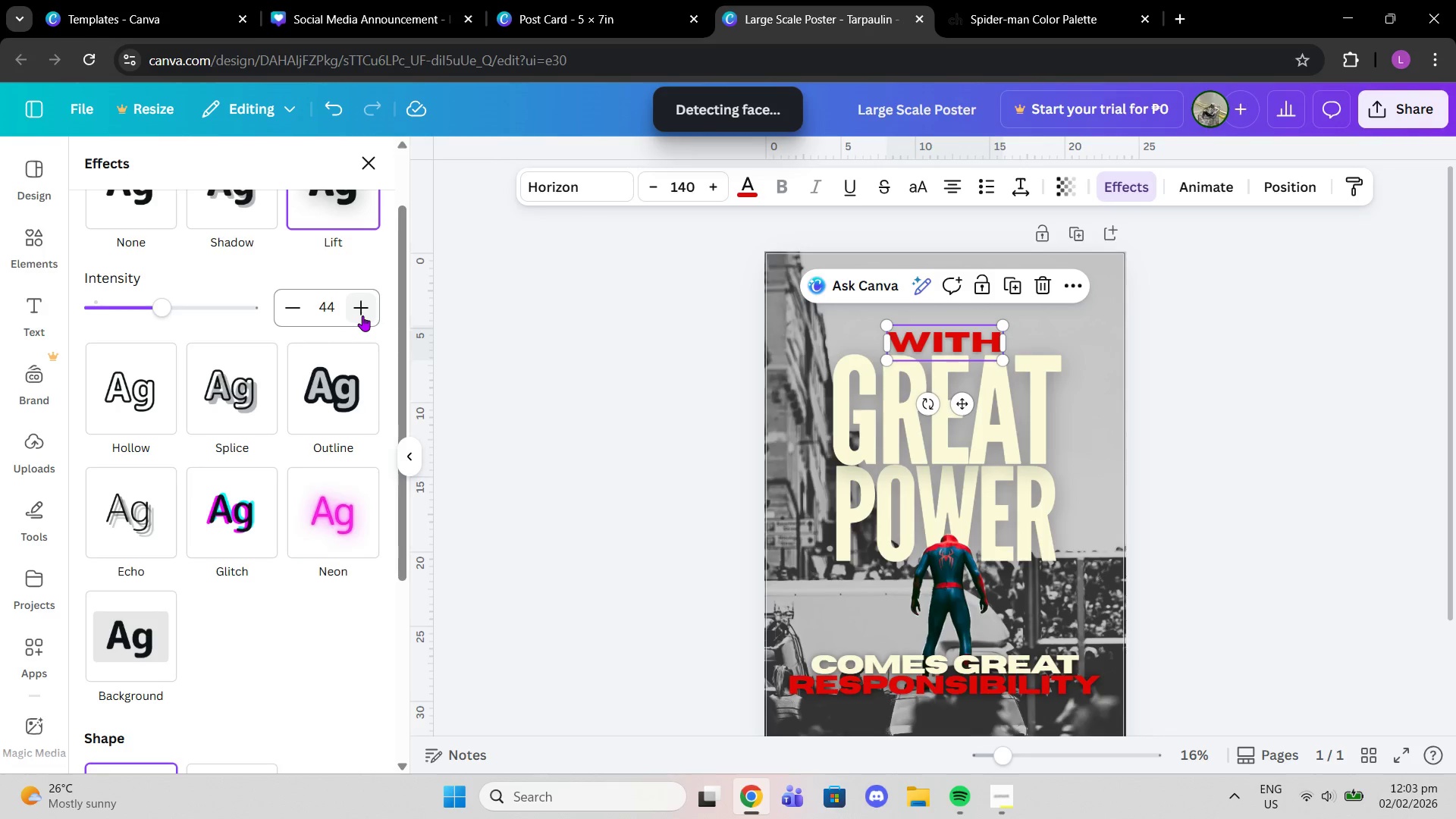 
double_click([362, 315])
 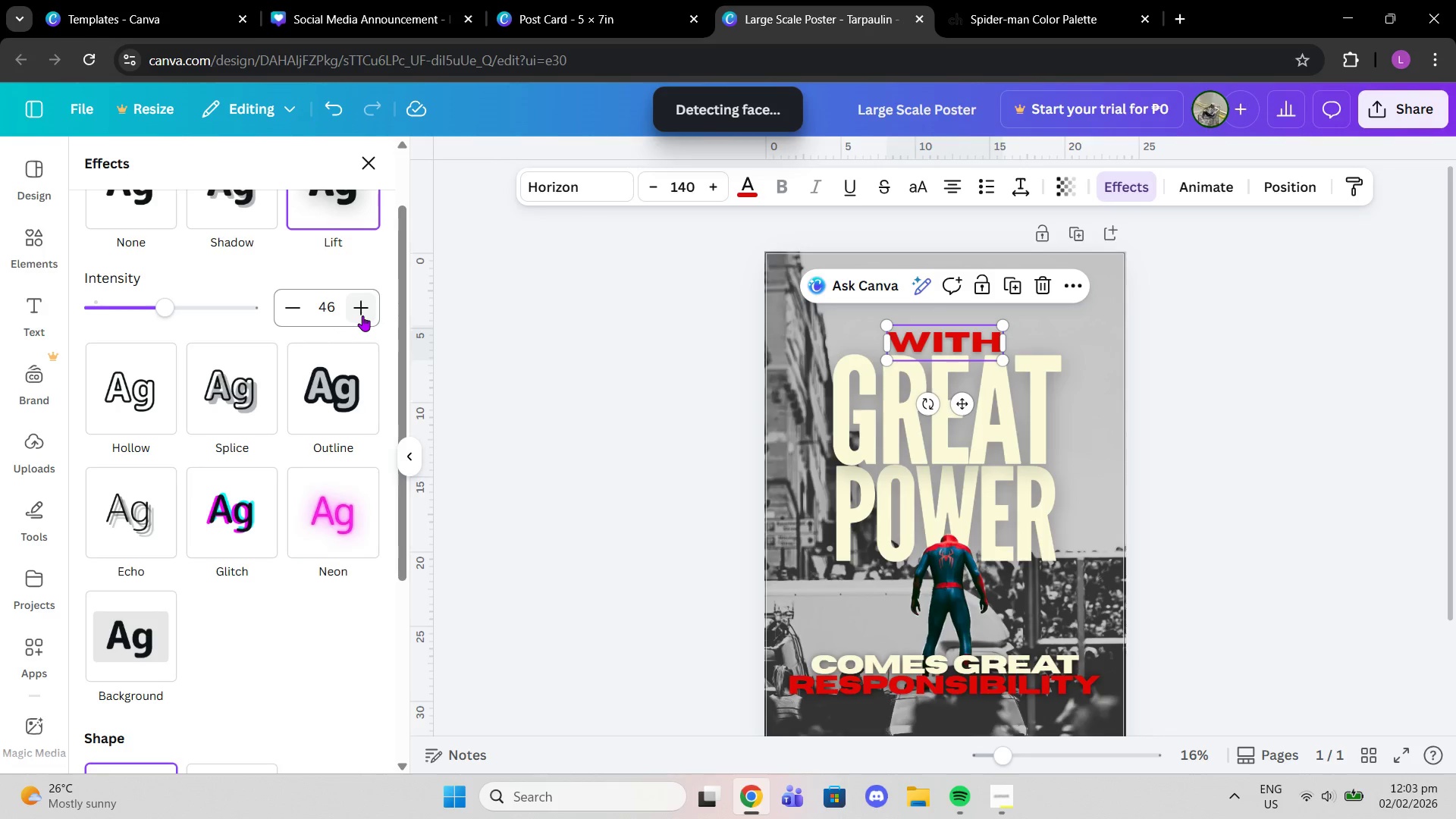 
triple_click([362, 315])
 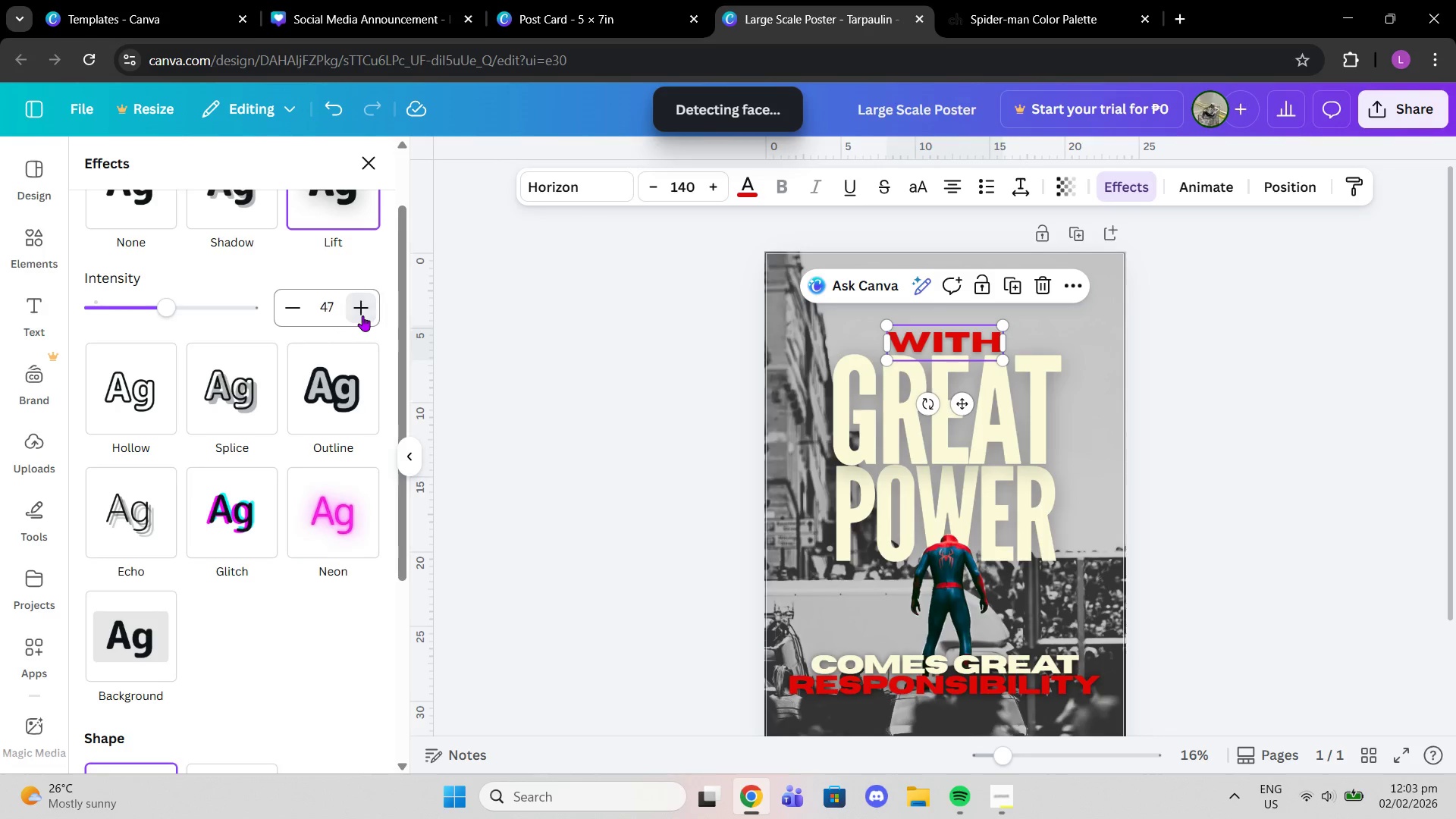 
triple_click([362, 315])
 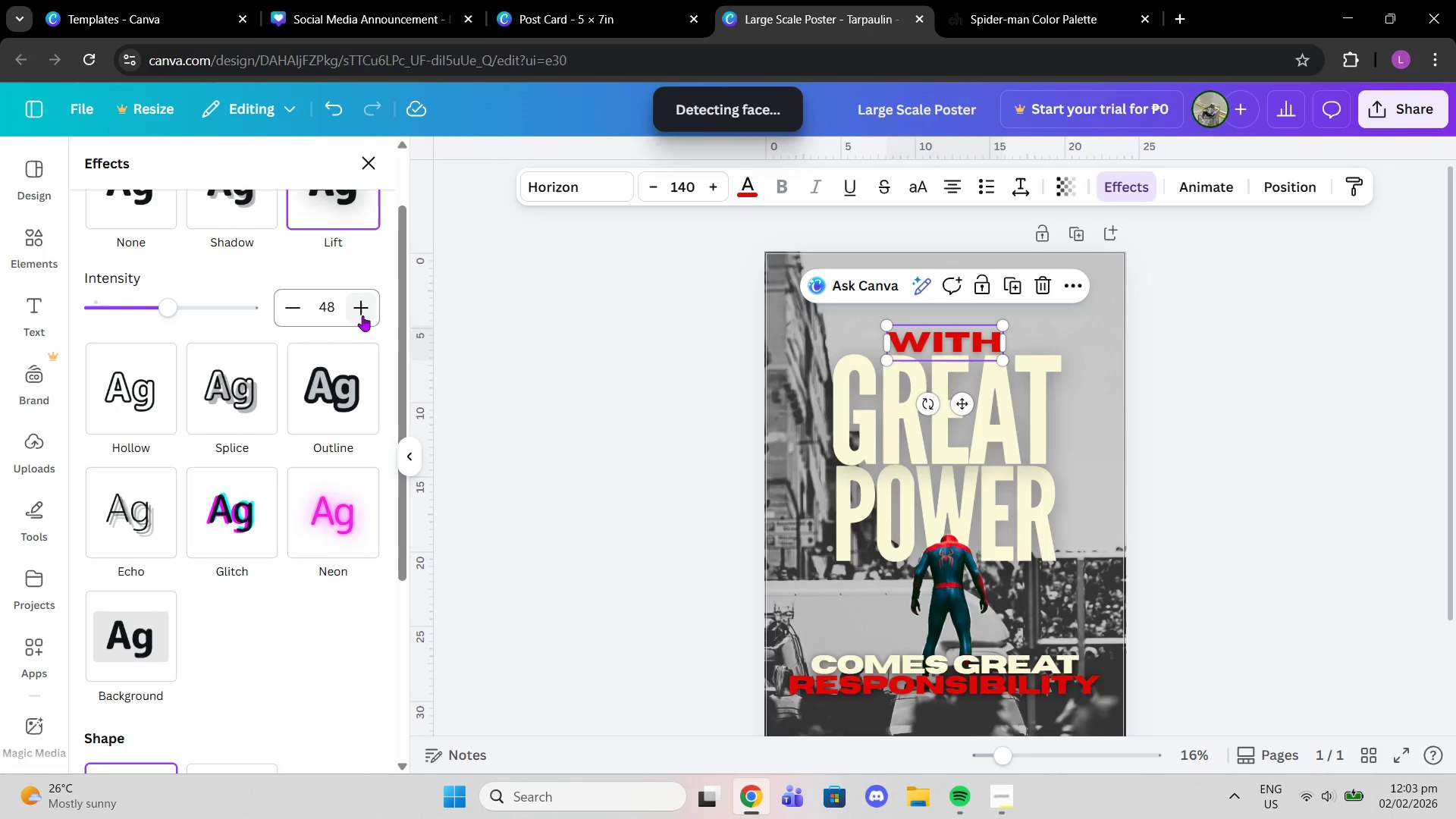 
triple_click([362, 315])
 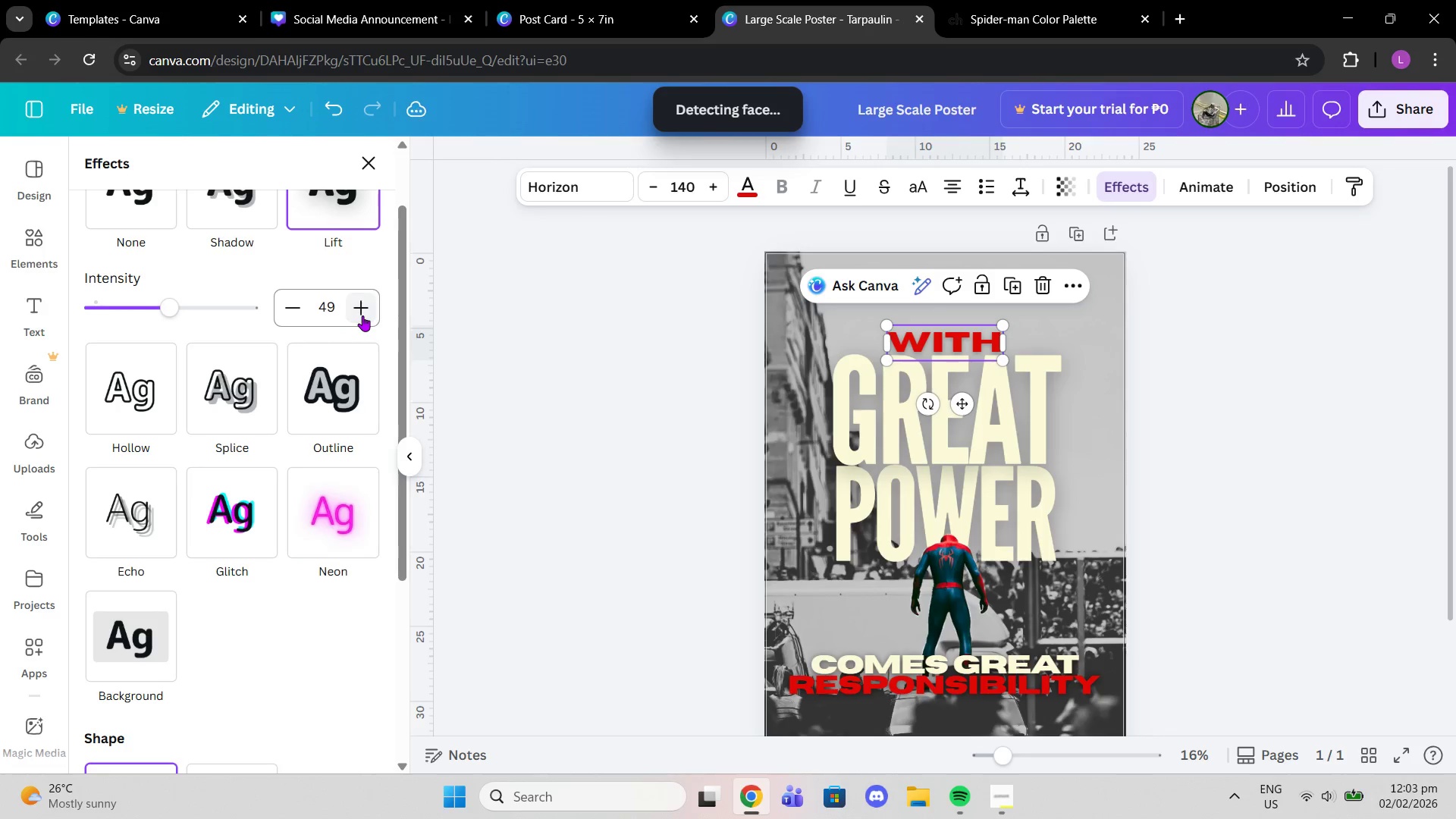 
triple_click([362, 315])
 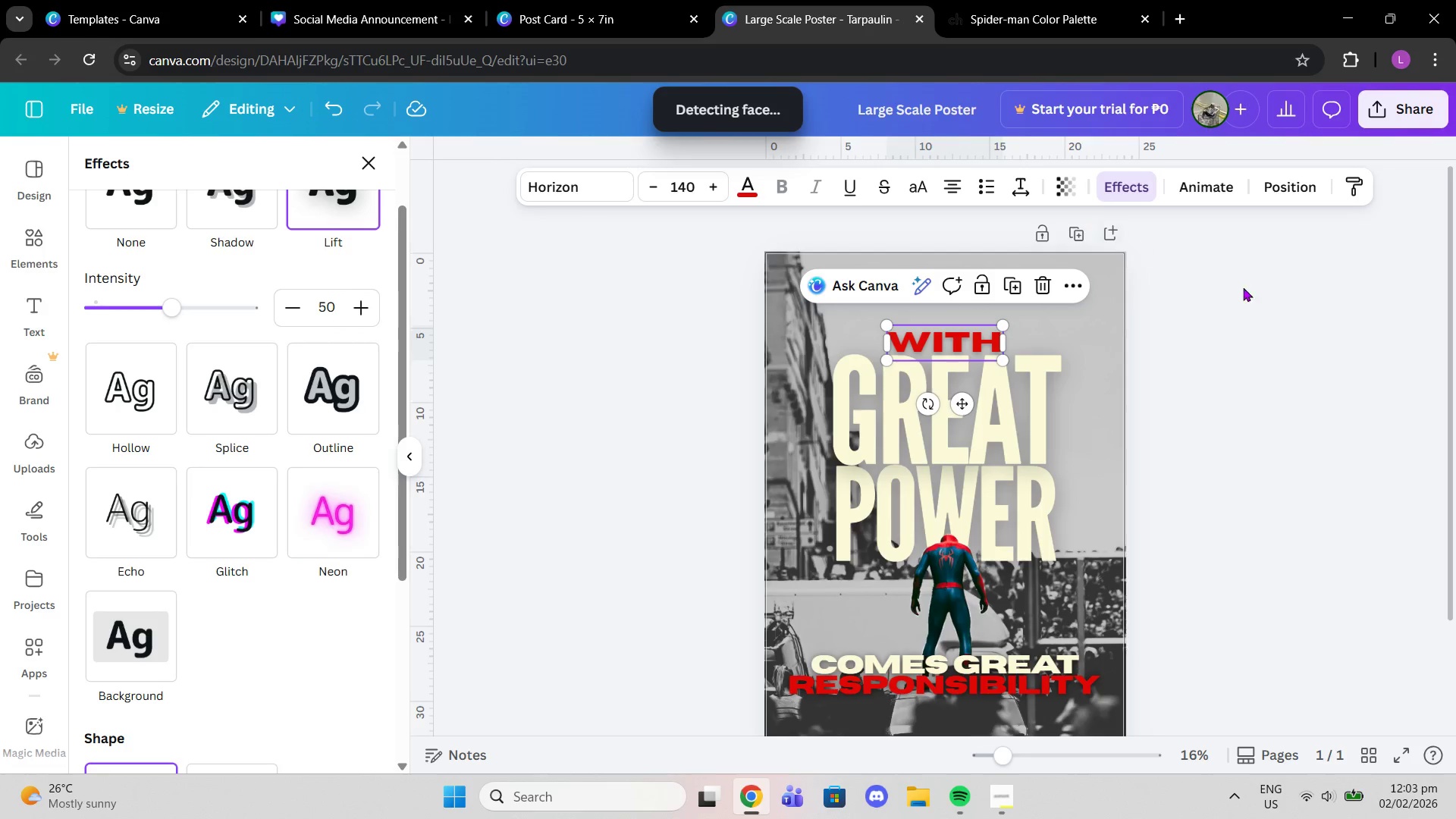 
double_click([1035, 0])
 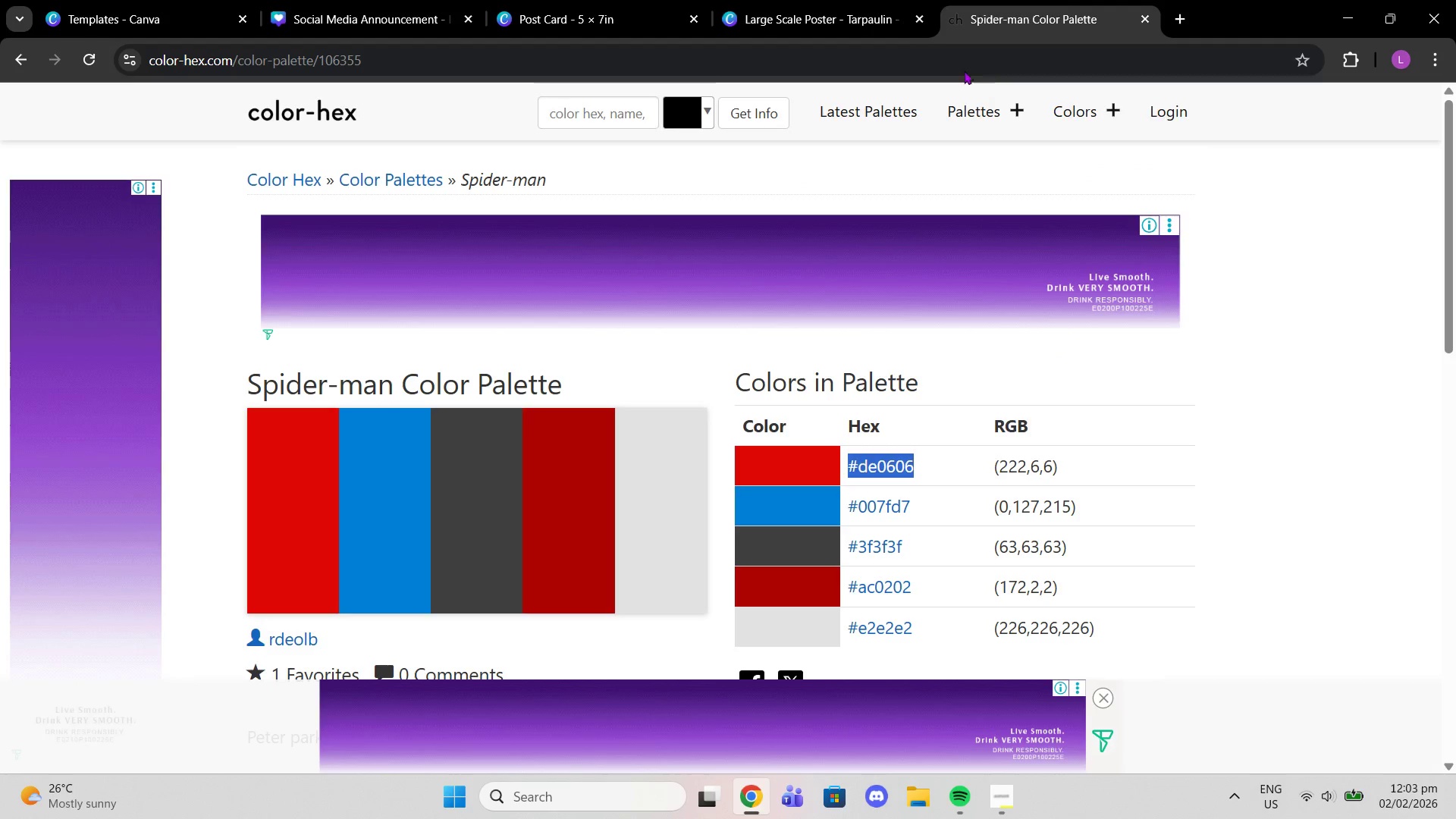 
double_click([951, 64])
 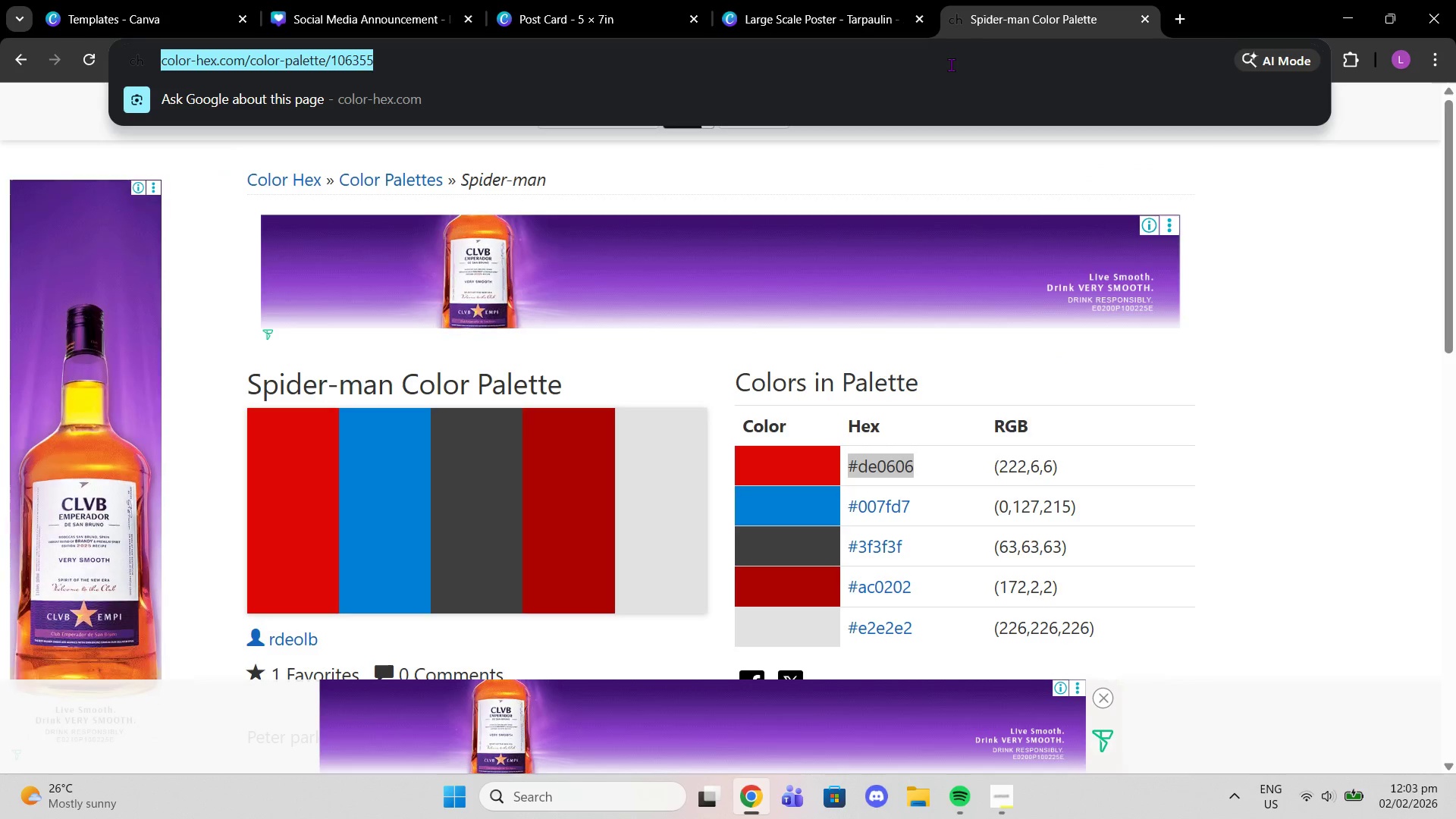 
type(spiderman logo)
 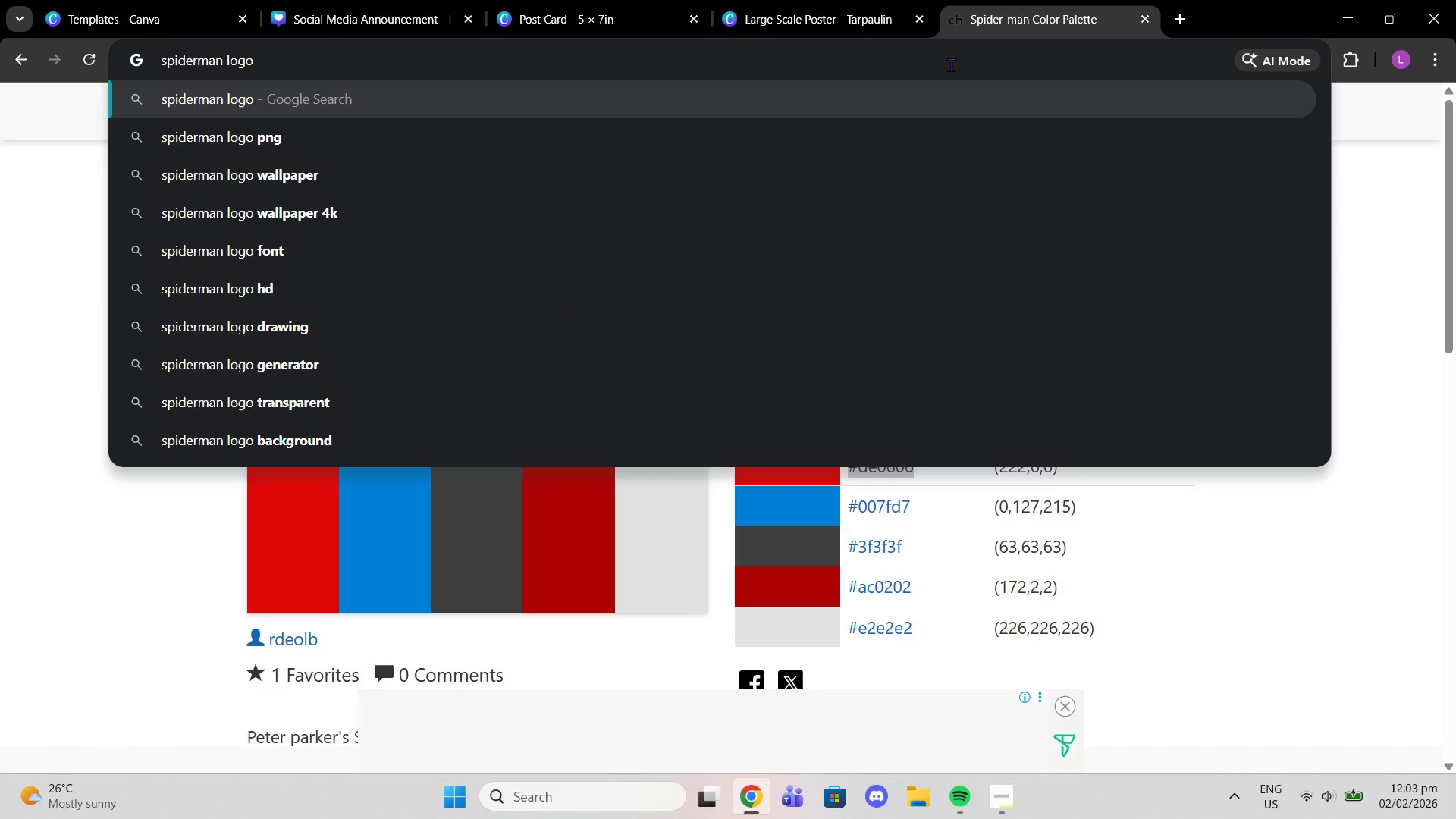 
key(Enter)
 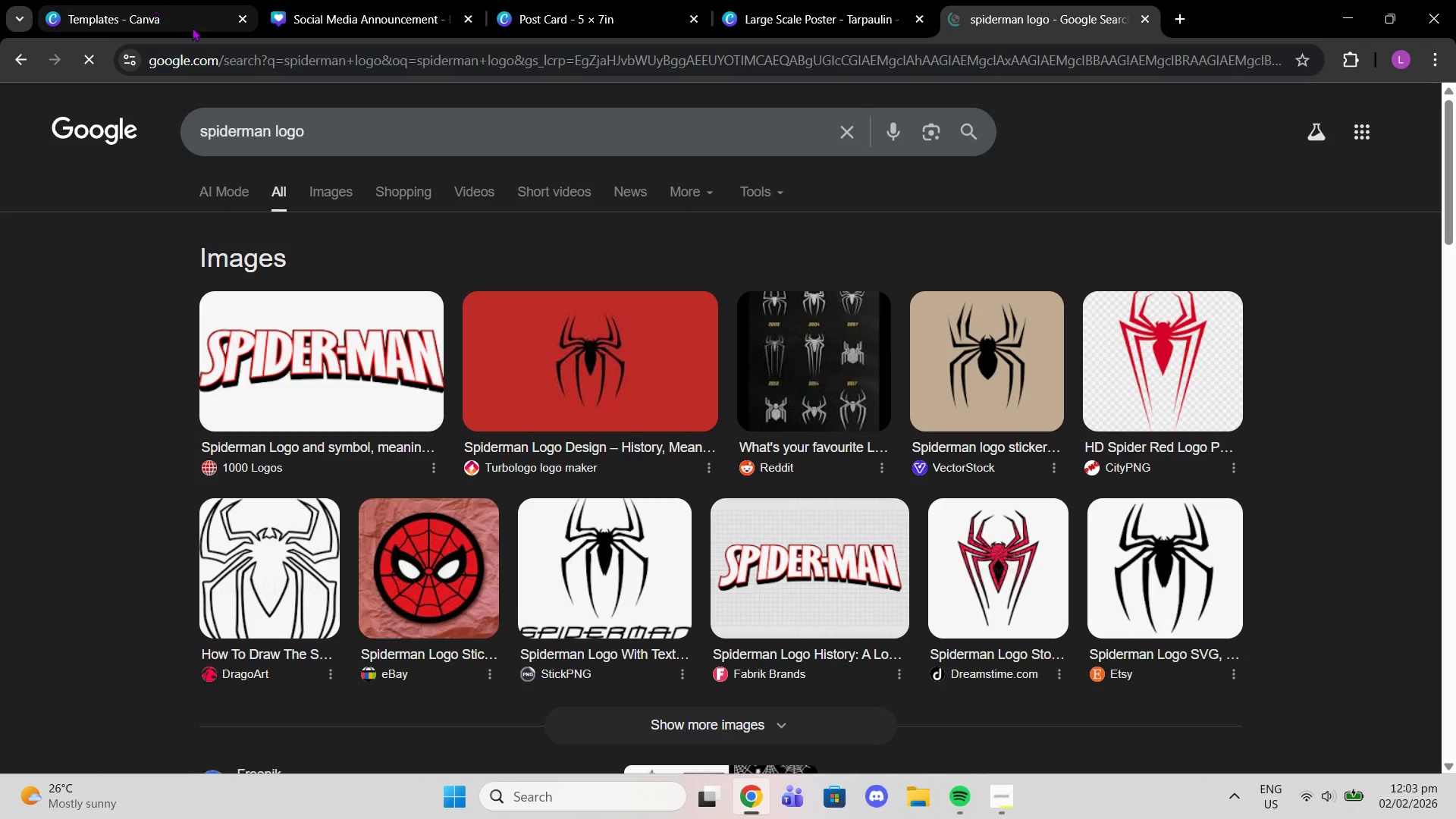 
left_click([314, 197])
 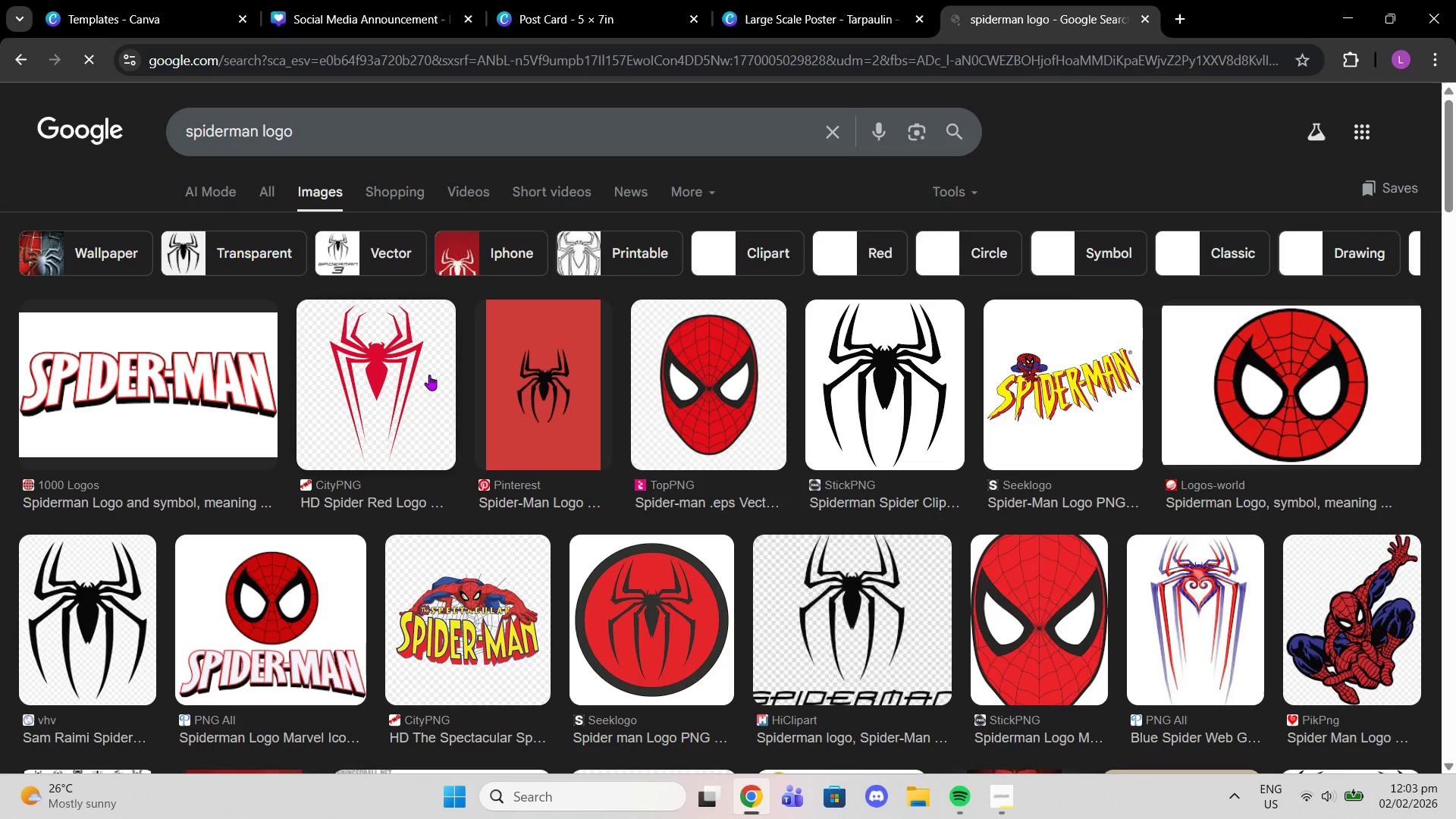 
left_click([836, 353])
 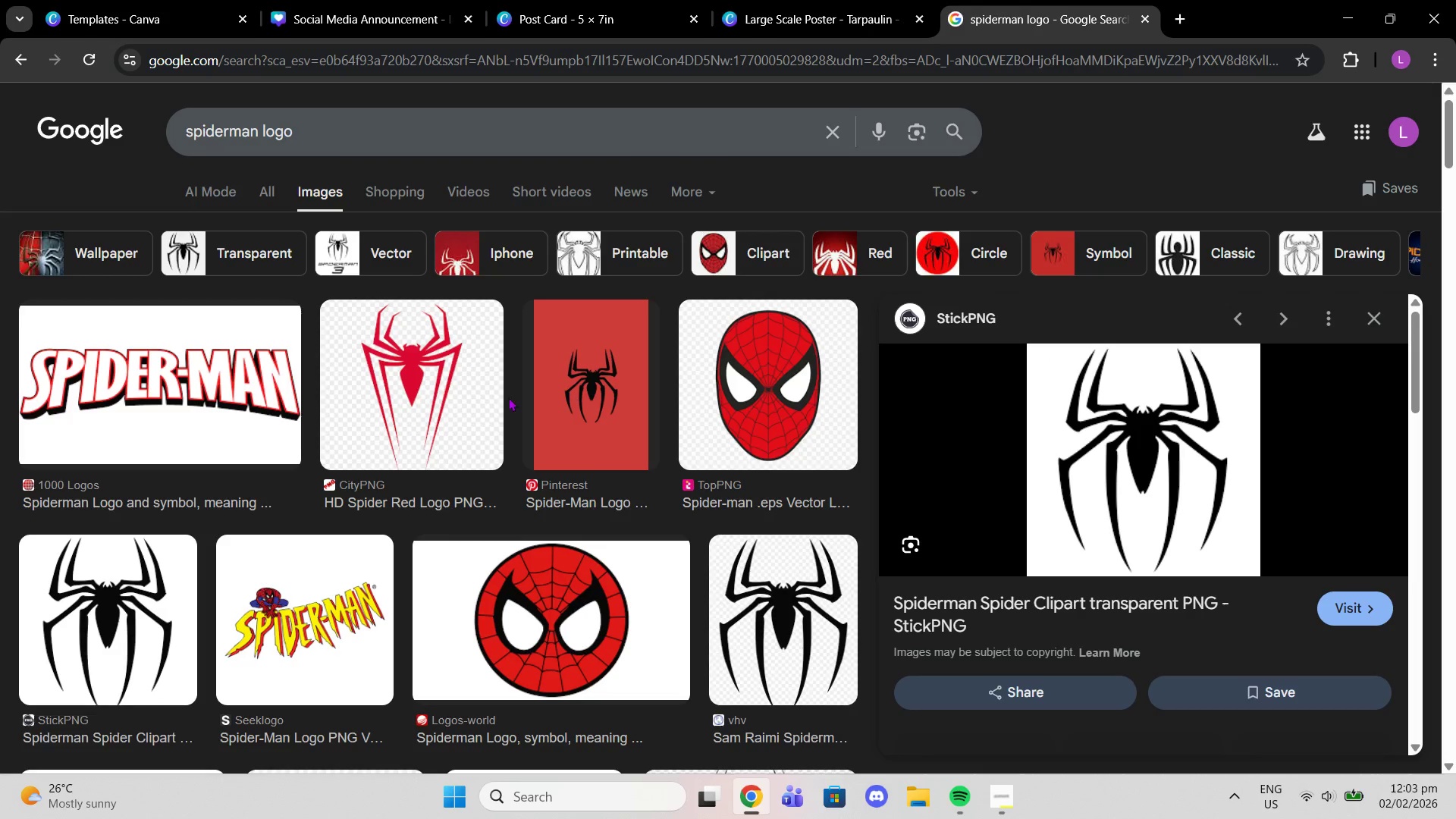 
left_click([473, 393])
 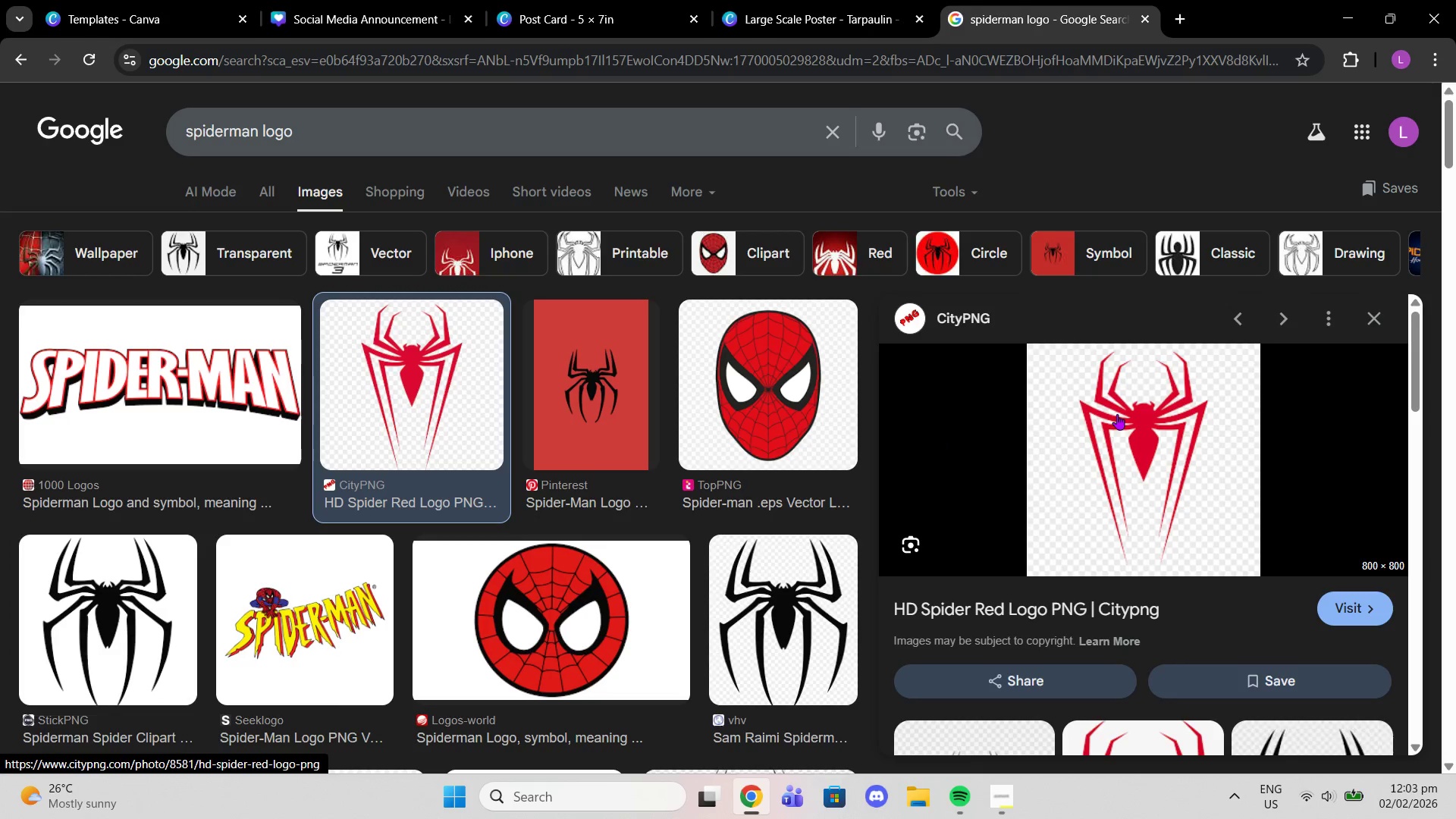 
right_click([1117, 414])
 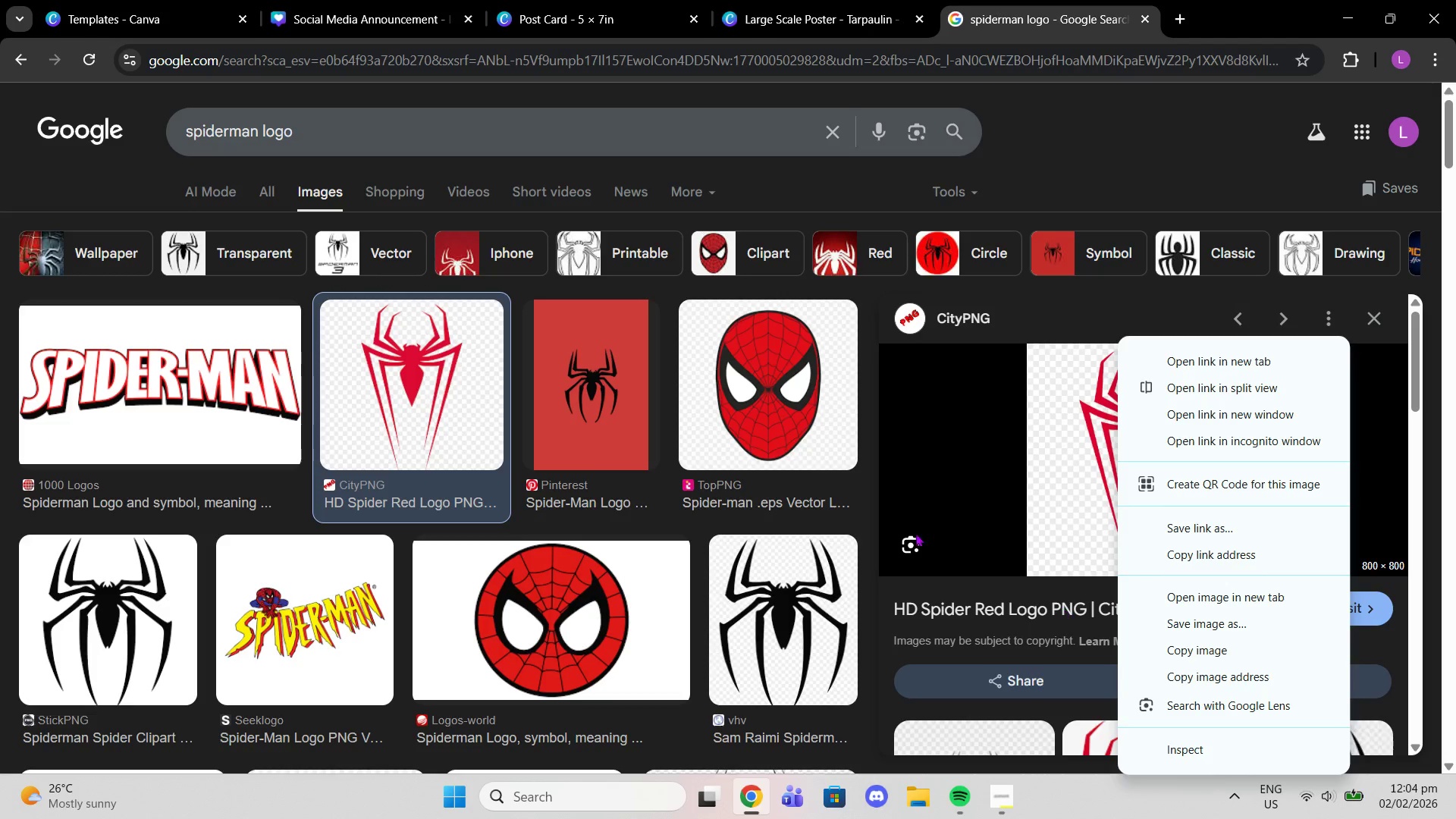 
scroll: coordinate [691, 442], scroll_direction: down, amount: 2.0
 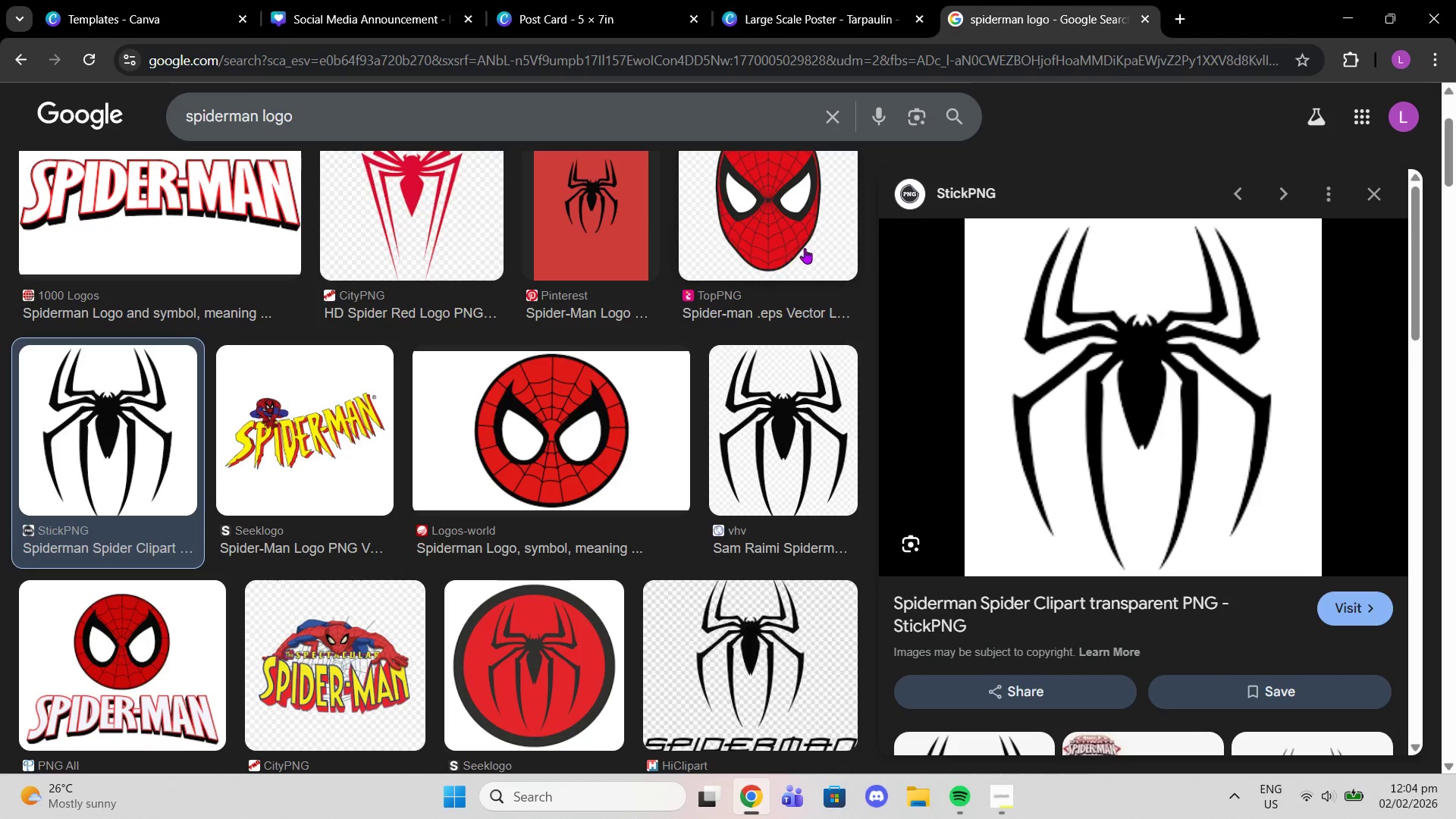 
left_click([1375, 196])
 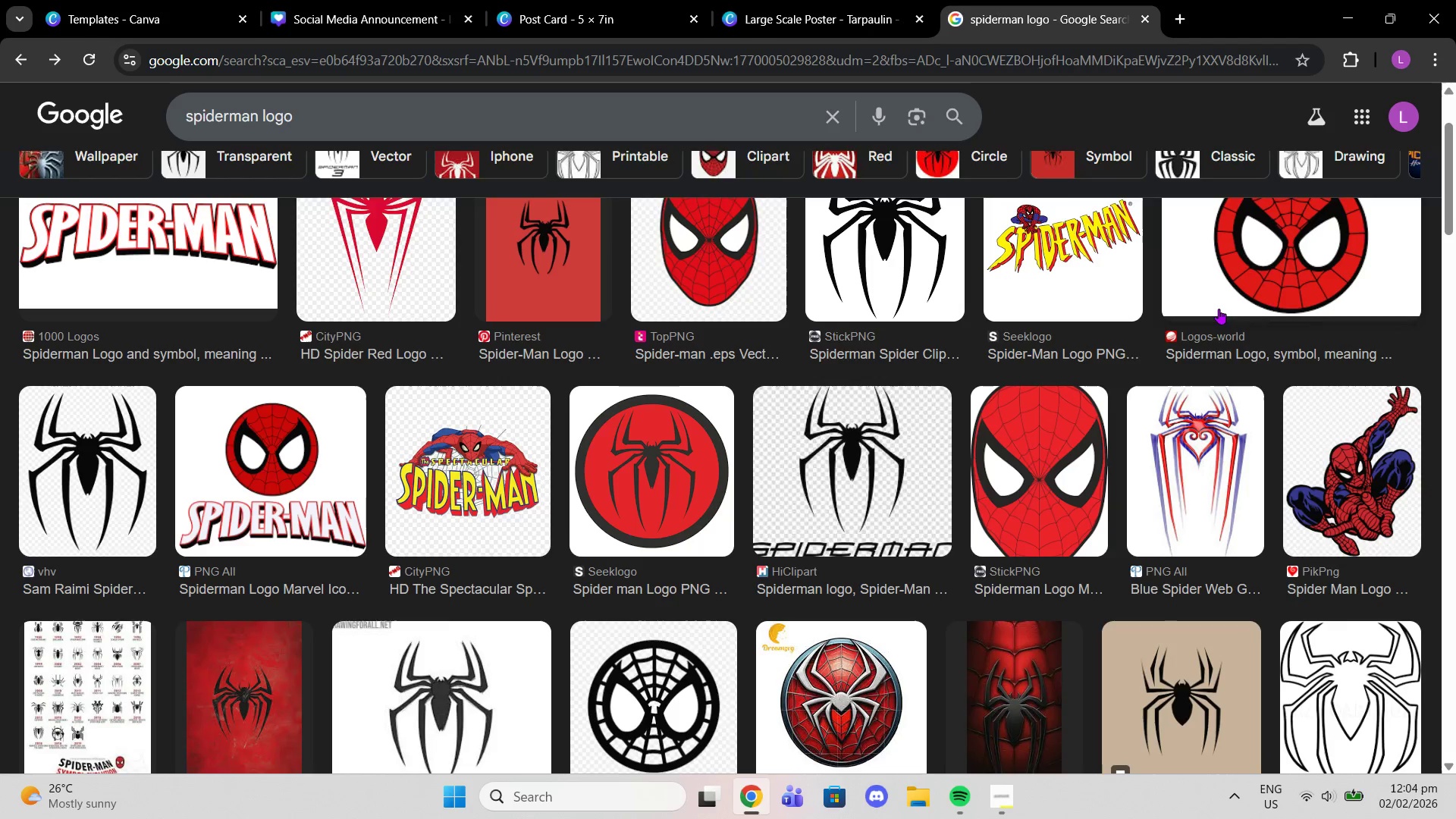 
scroll: coordinate [1122, 524], scroll_direction: down, amount: 3.0
 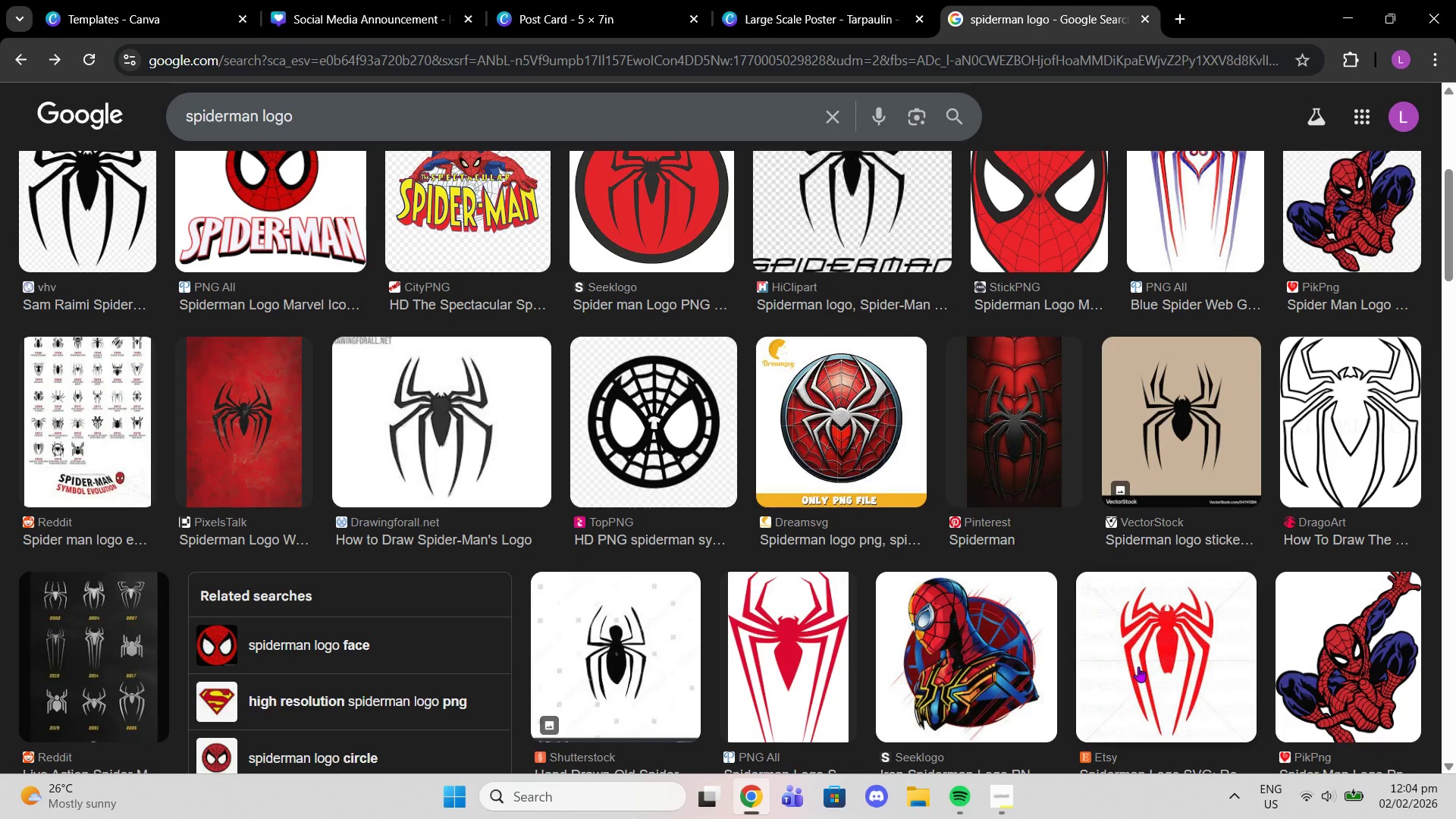 
left_click([1138, 667])
 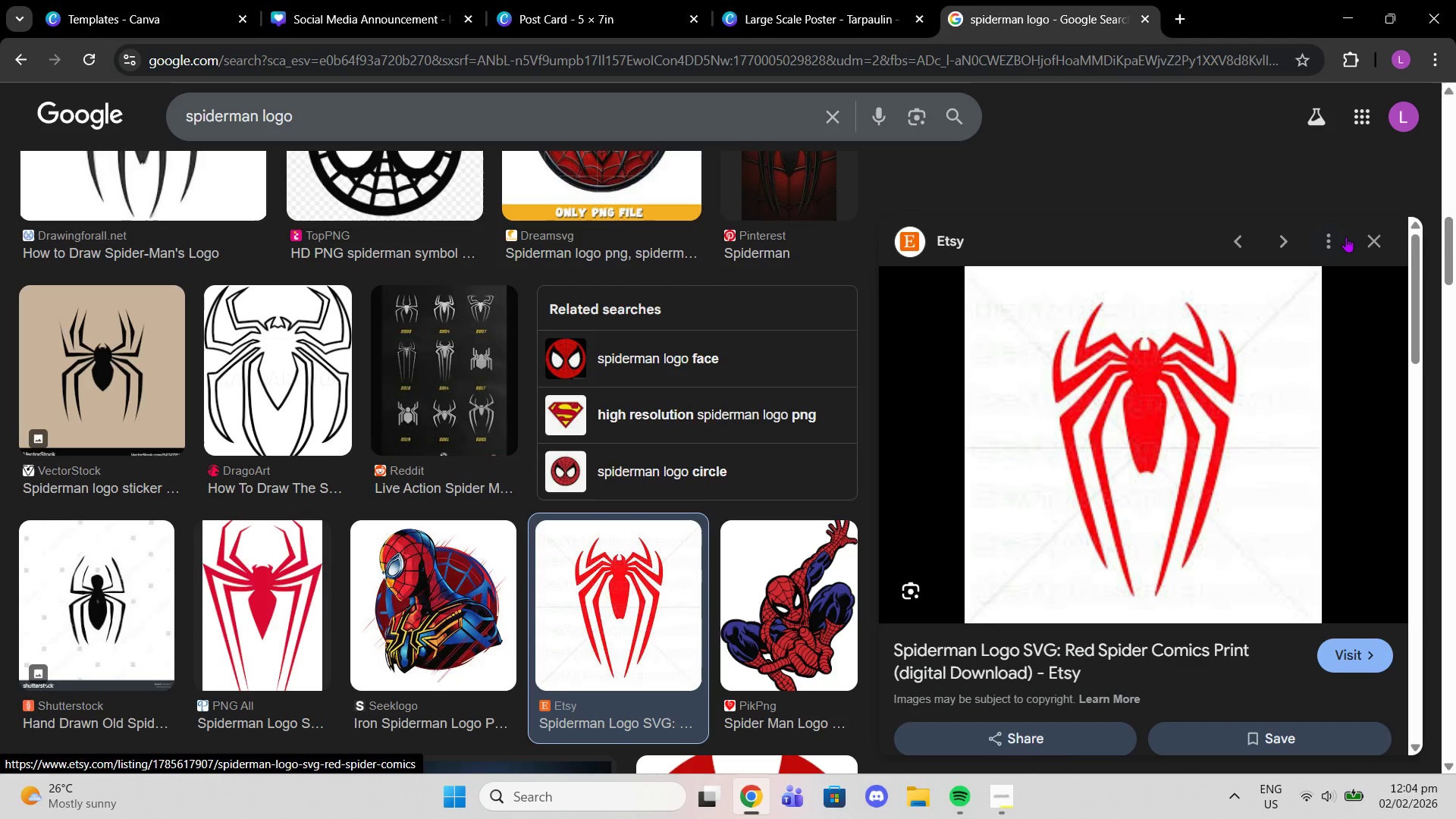 
left_click([1375, 246])
 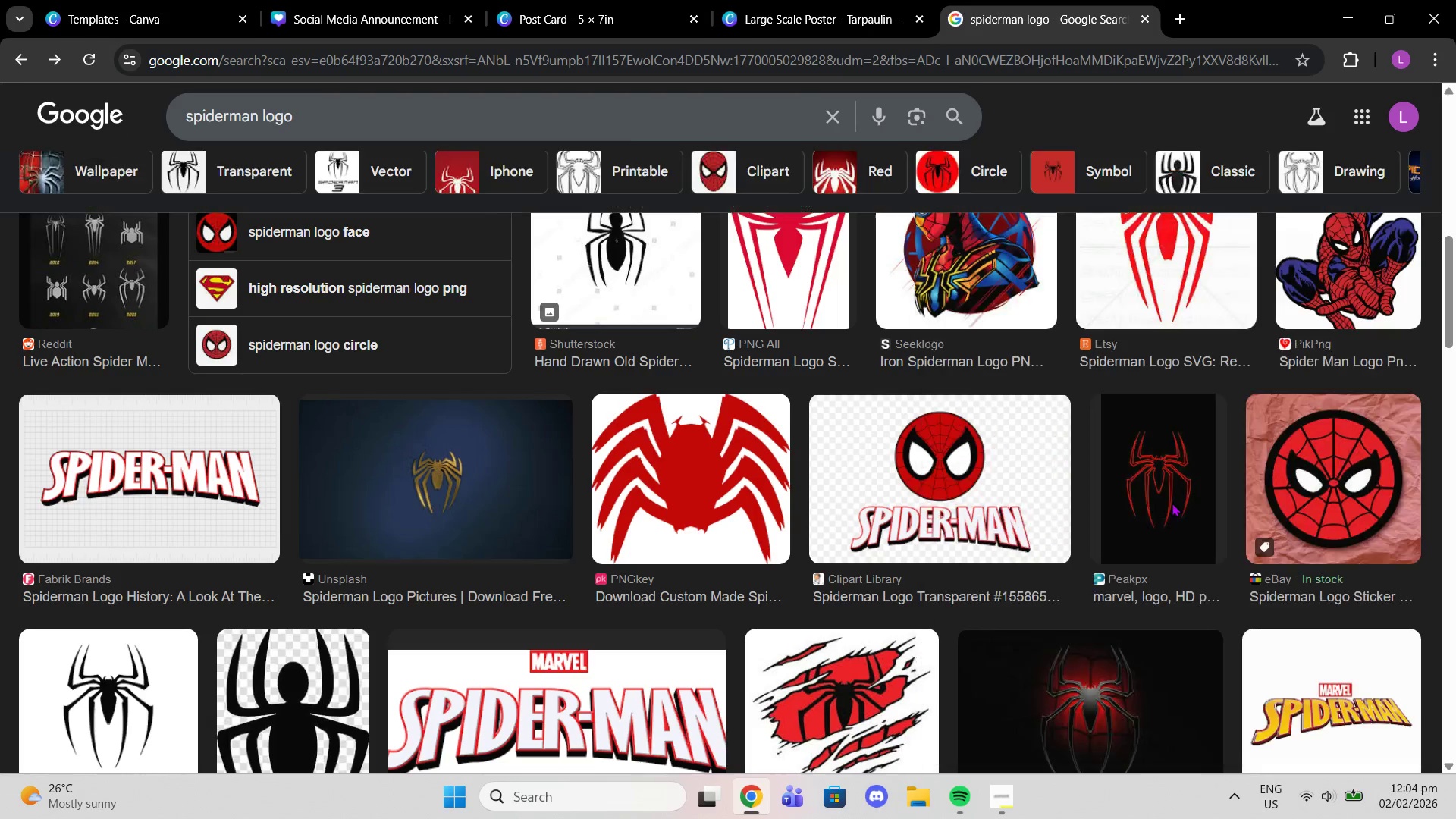 
scroll: coordinate [1289, 433], scroll_direction: up, amount: 6.0
 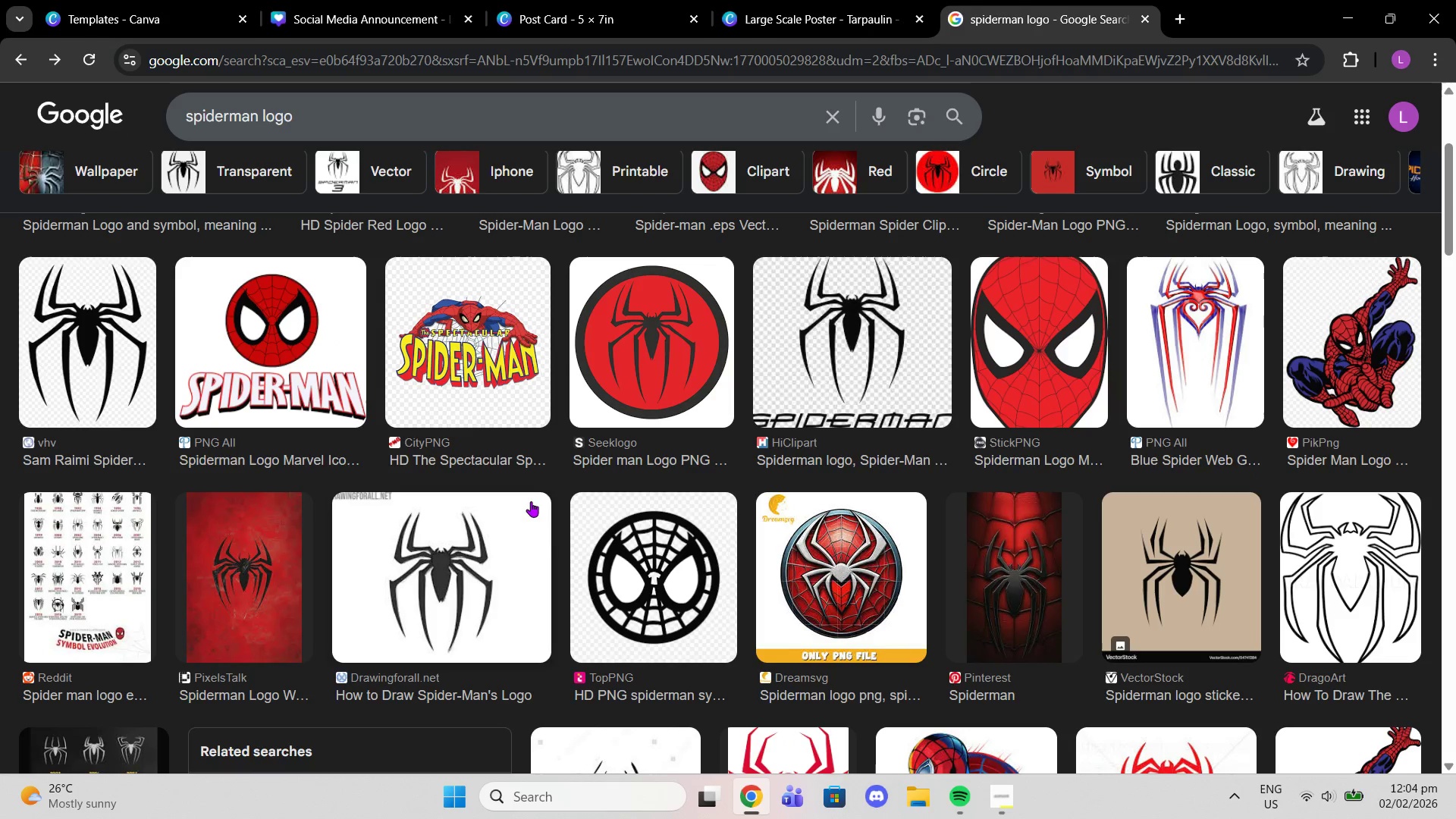 
left_click([476, 532])
 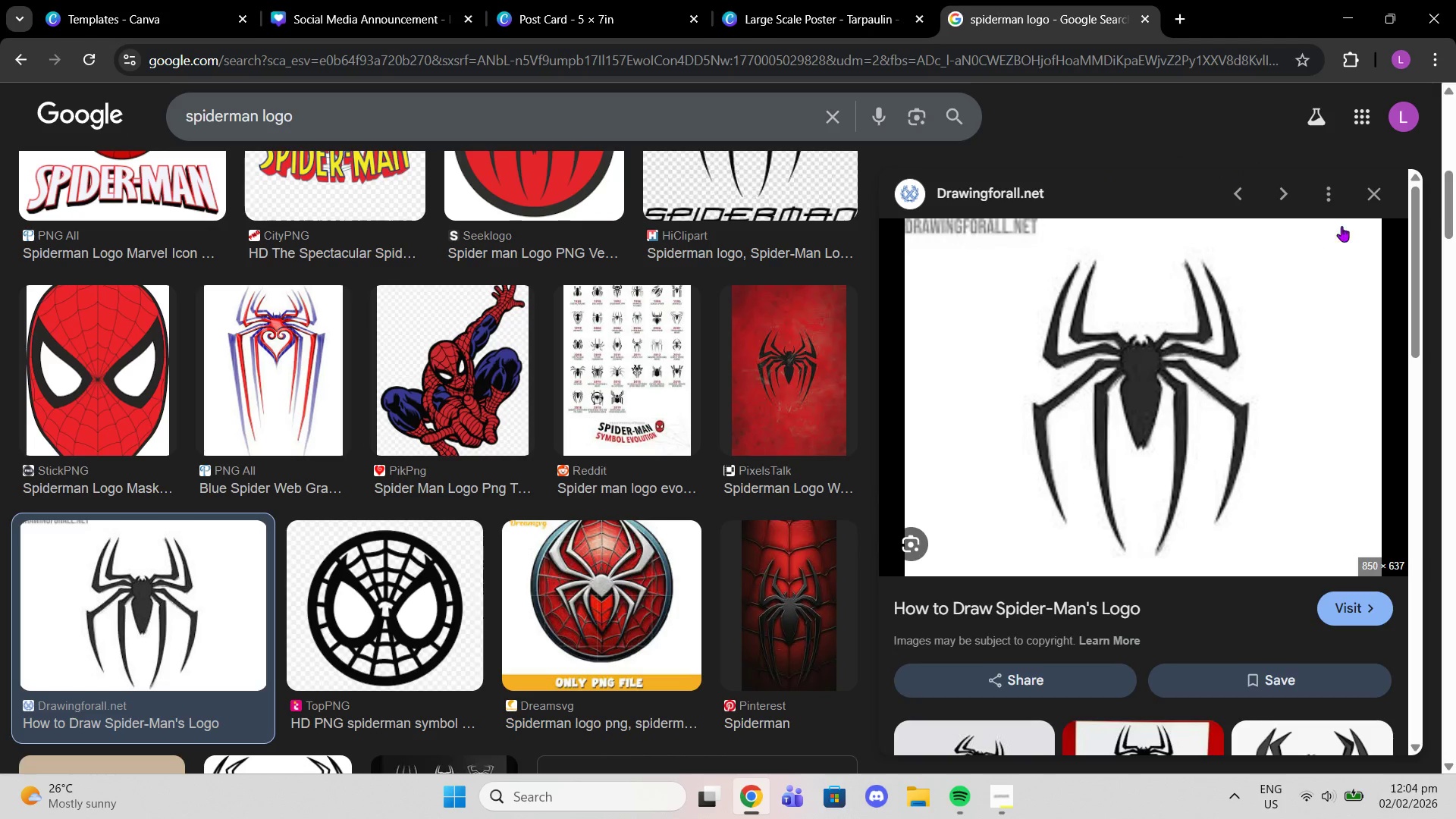 
left_click([1379, 182])
 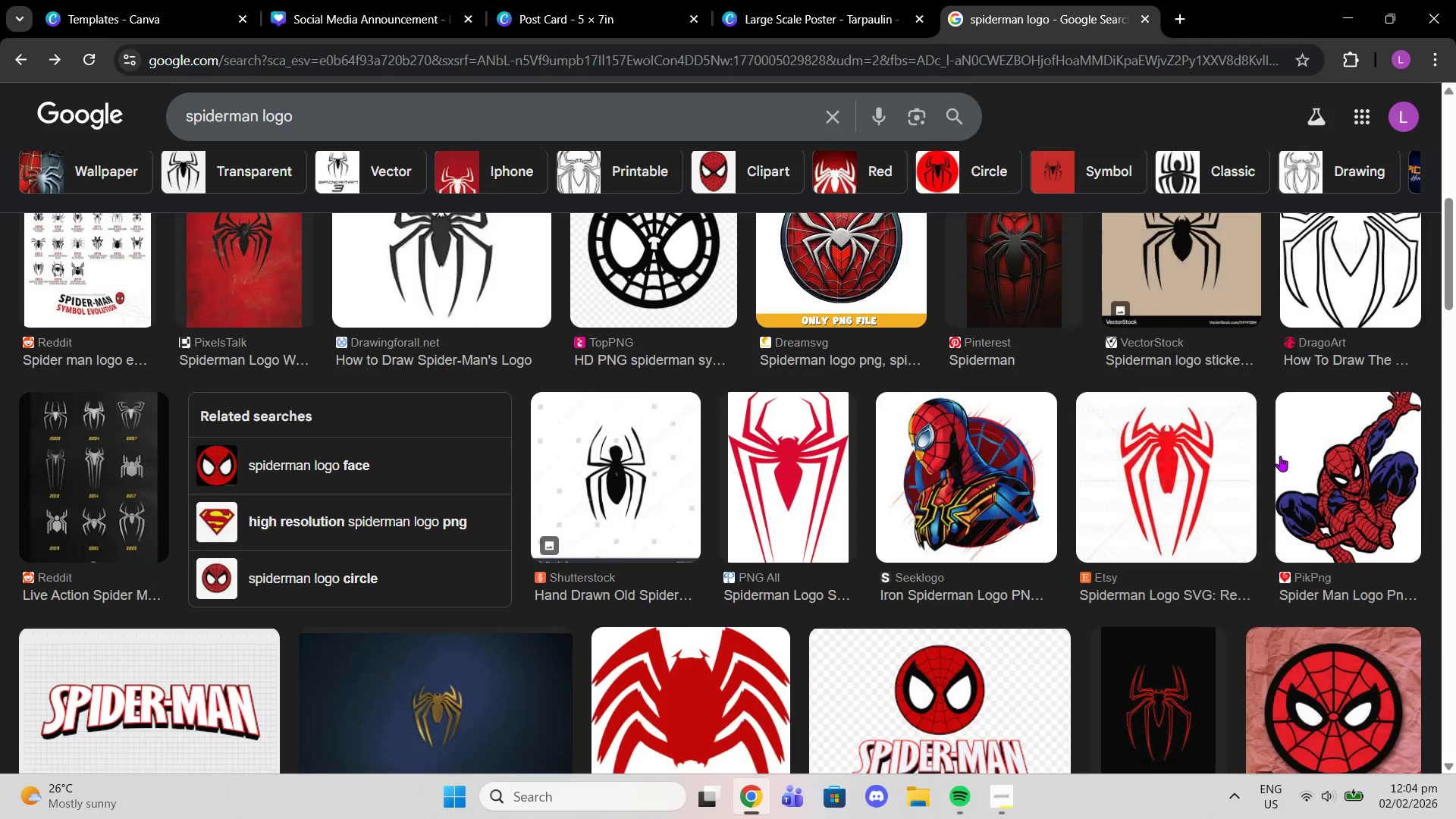 
scroll: coordinate [1219, 457], scroll_direction: down, amount: 11.0
 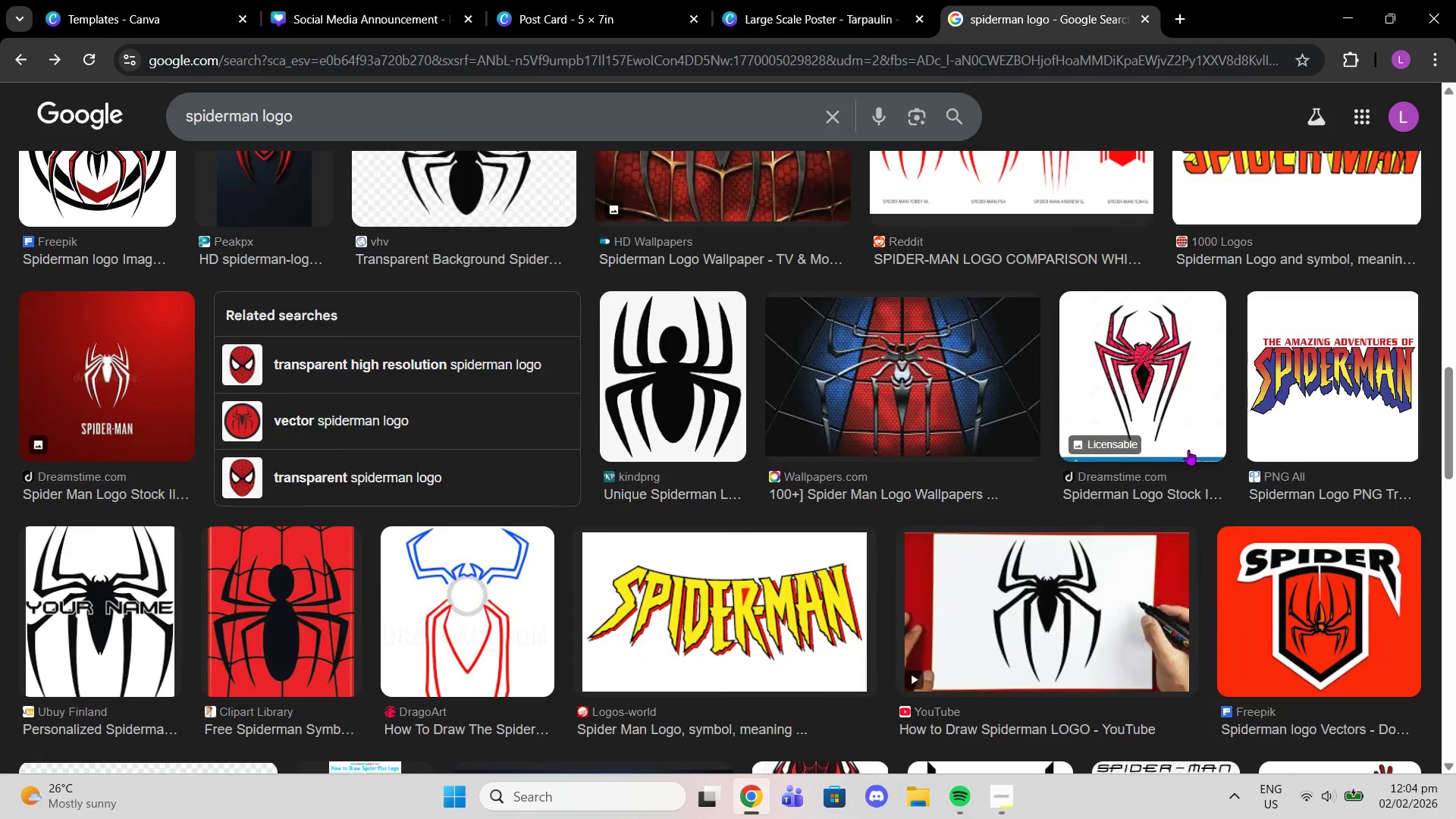 
scroll: coordinate [312, 412], scroll_direction: up, amount: 19.0
 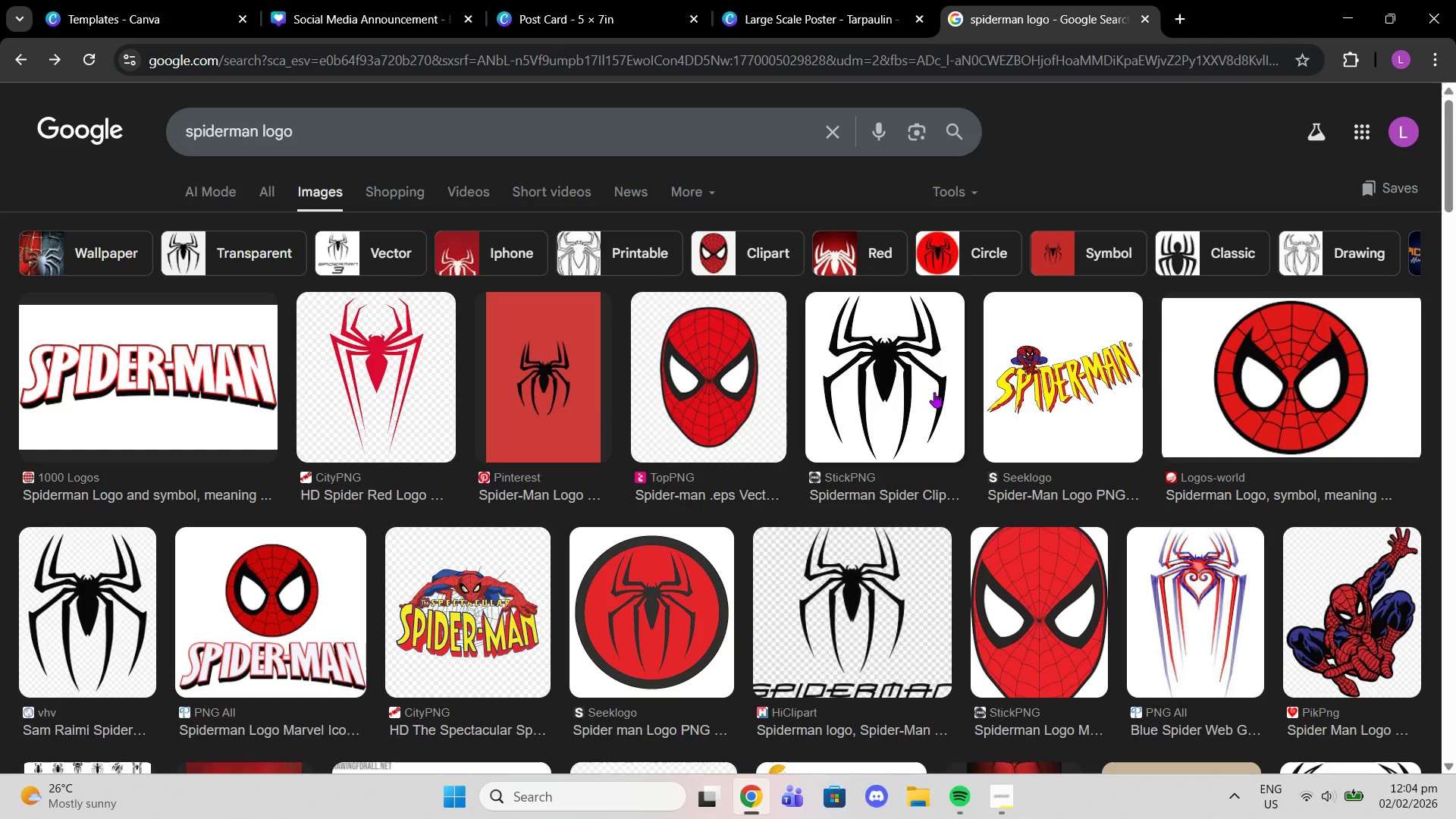 
left_click([930, 390])
 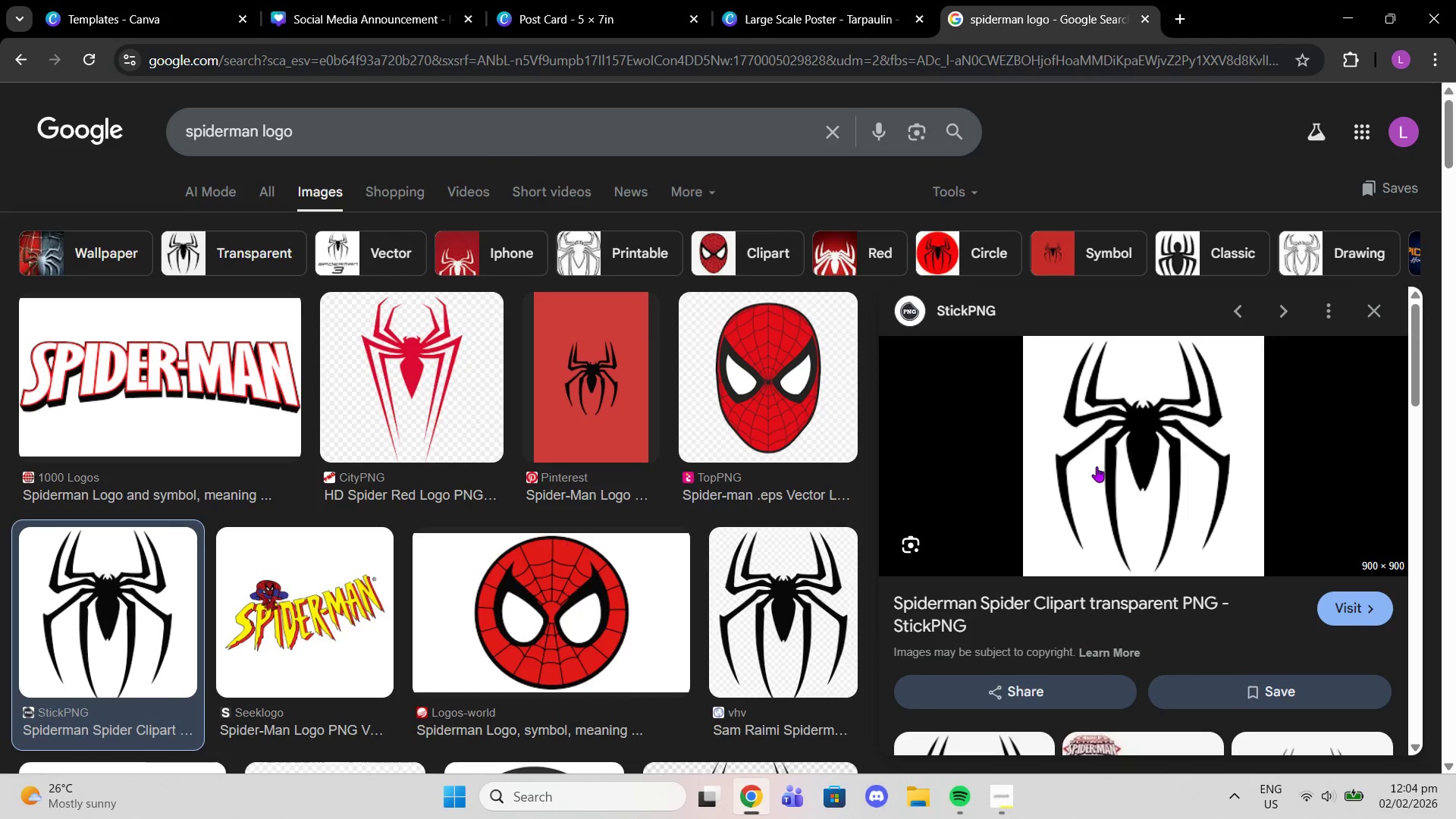 
right_click([1097, 466])
 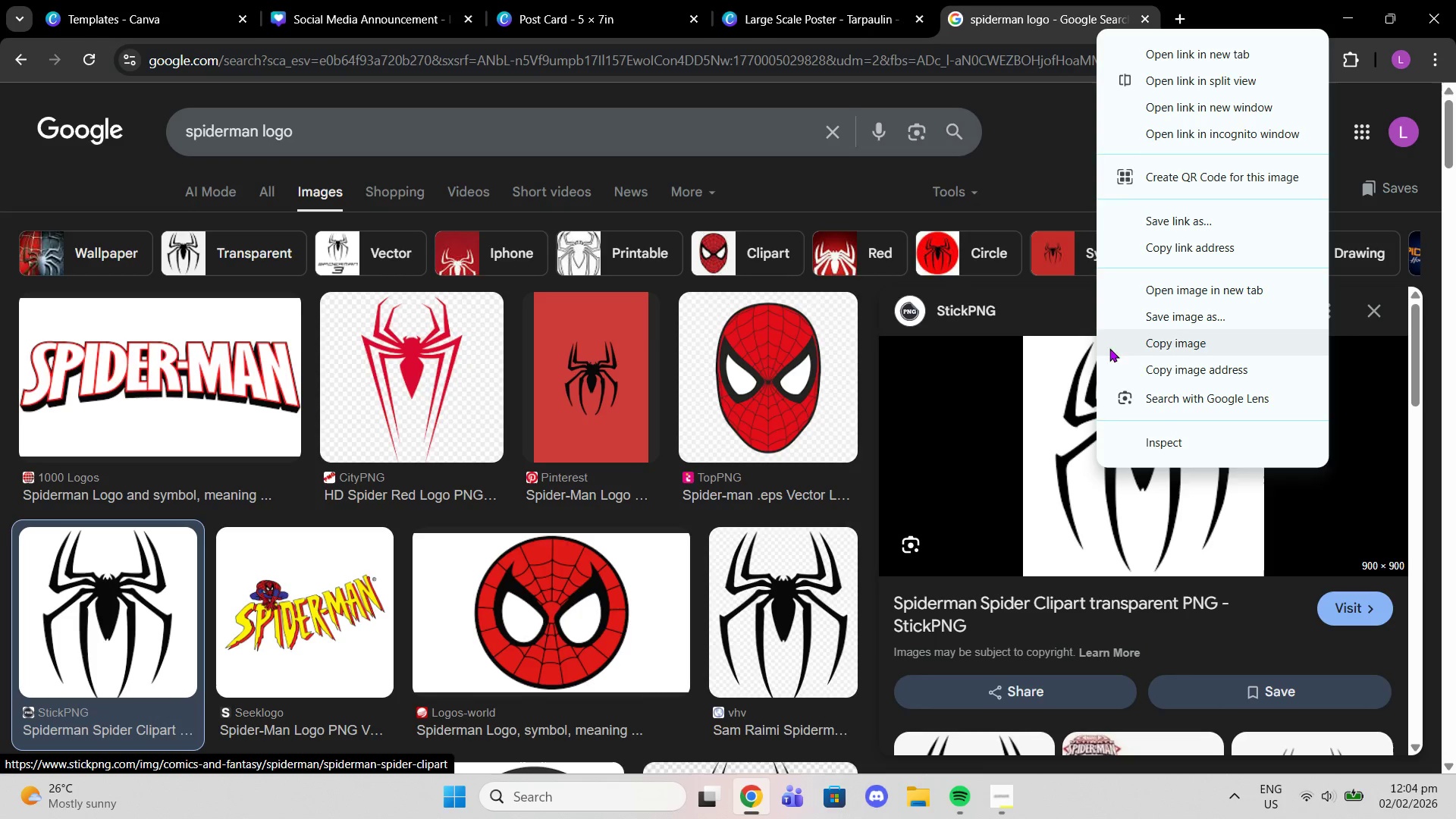 
left_click([1112, 338])
 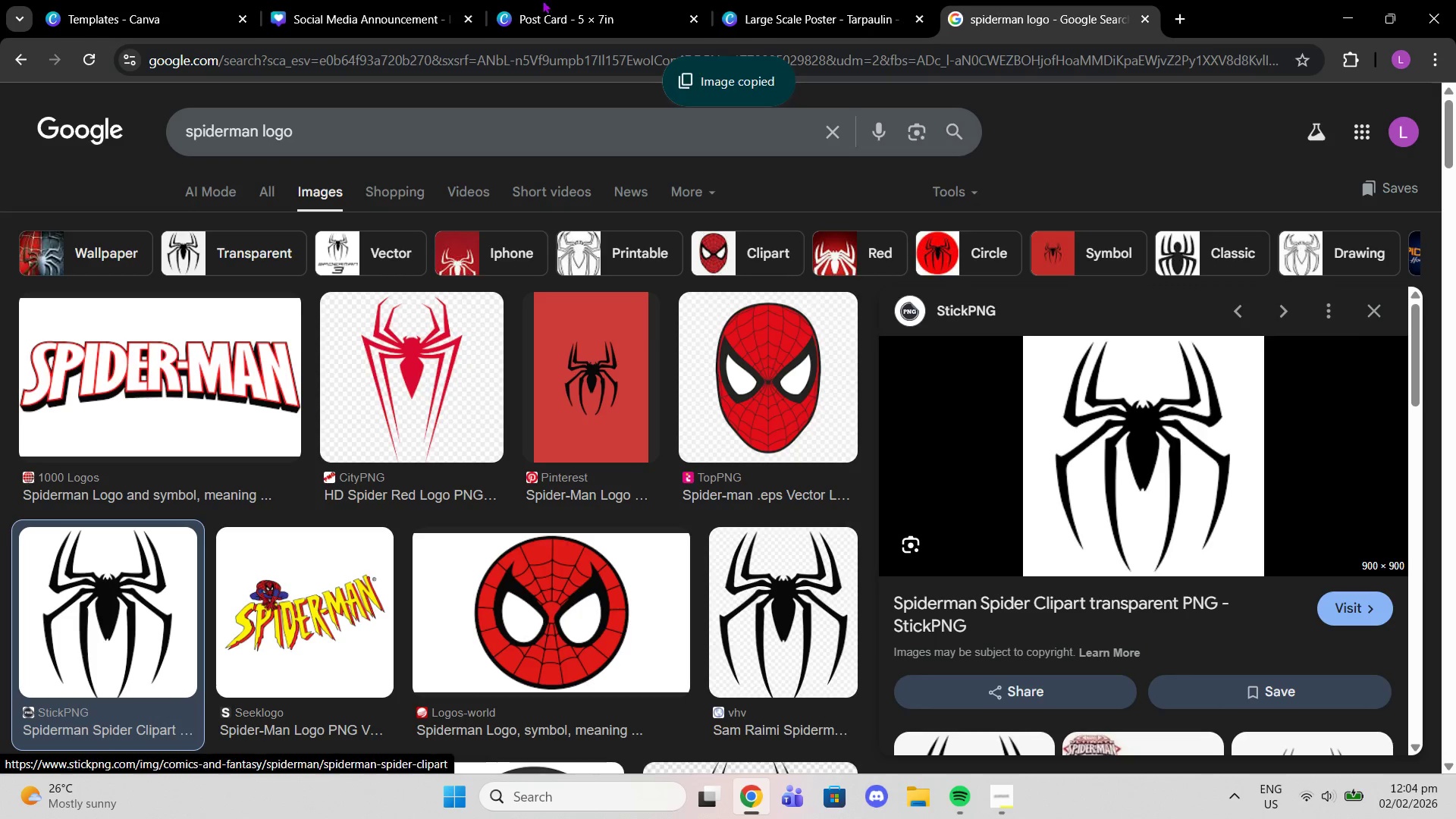 
left_click([500, 0])
 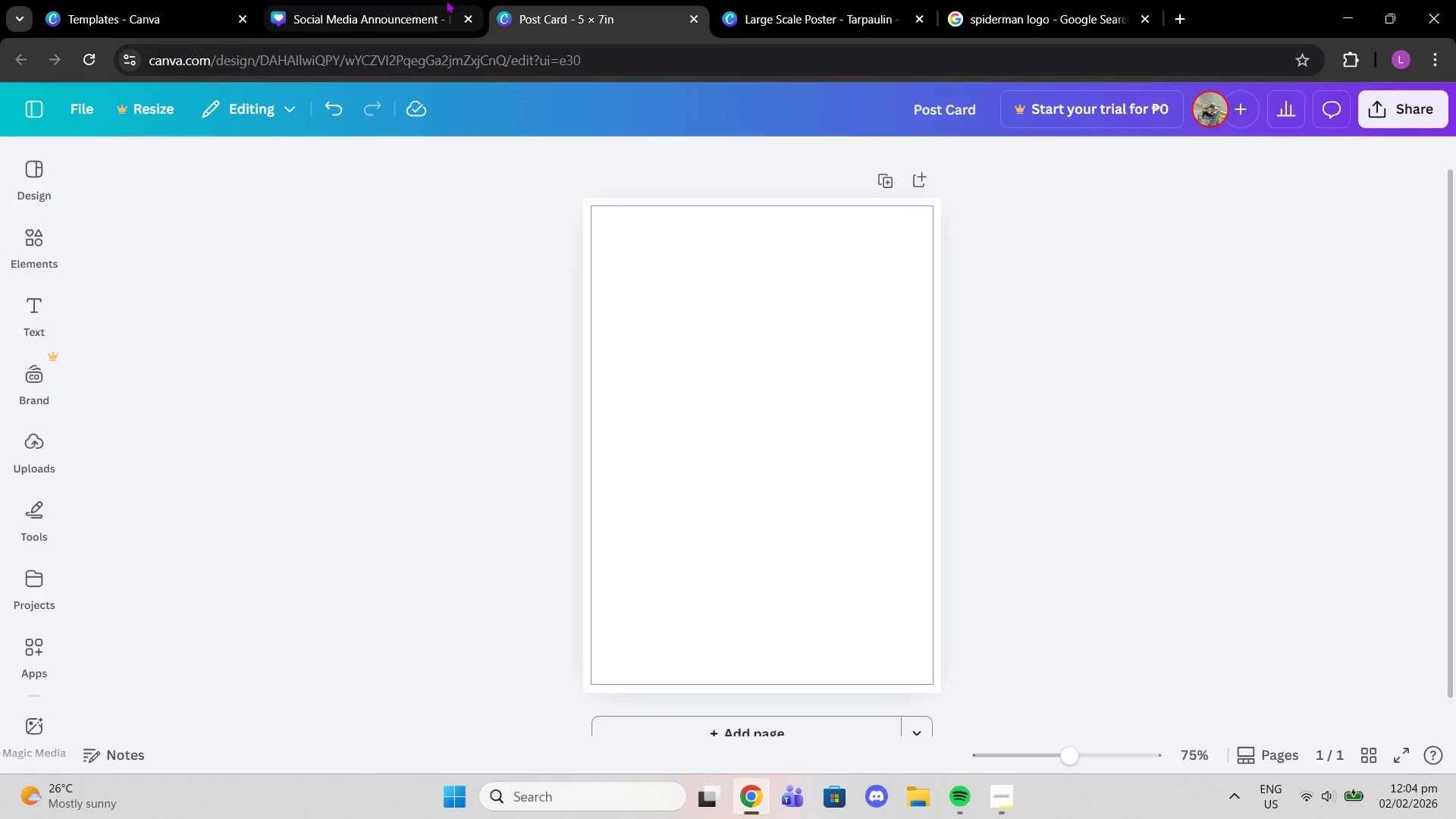 
left_click([446, 0])
 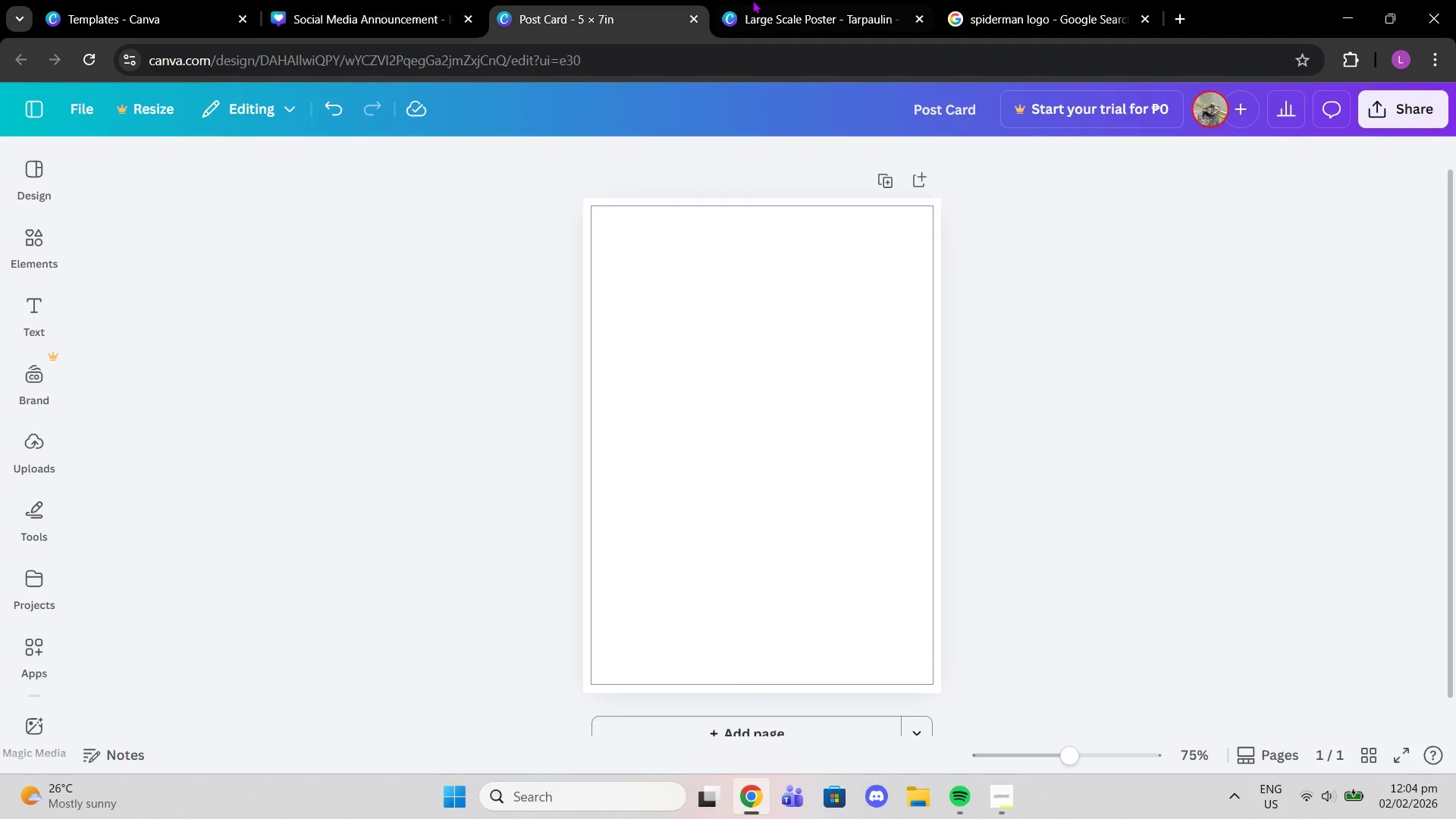 
double_click([754, 0])
 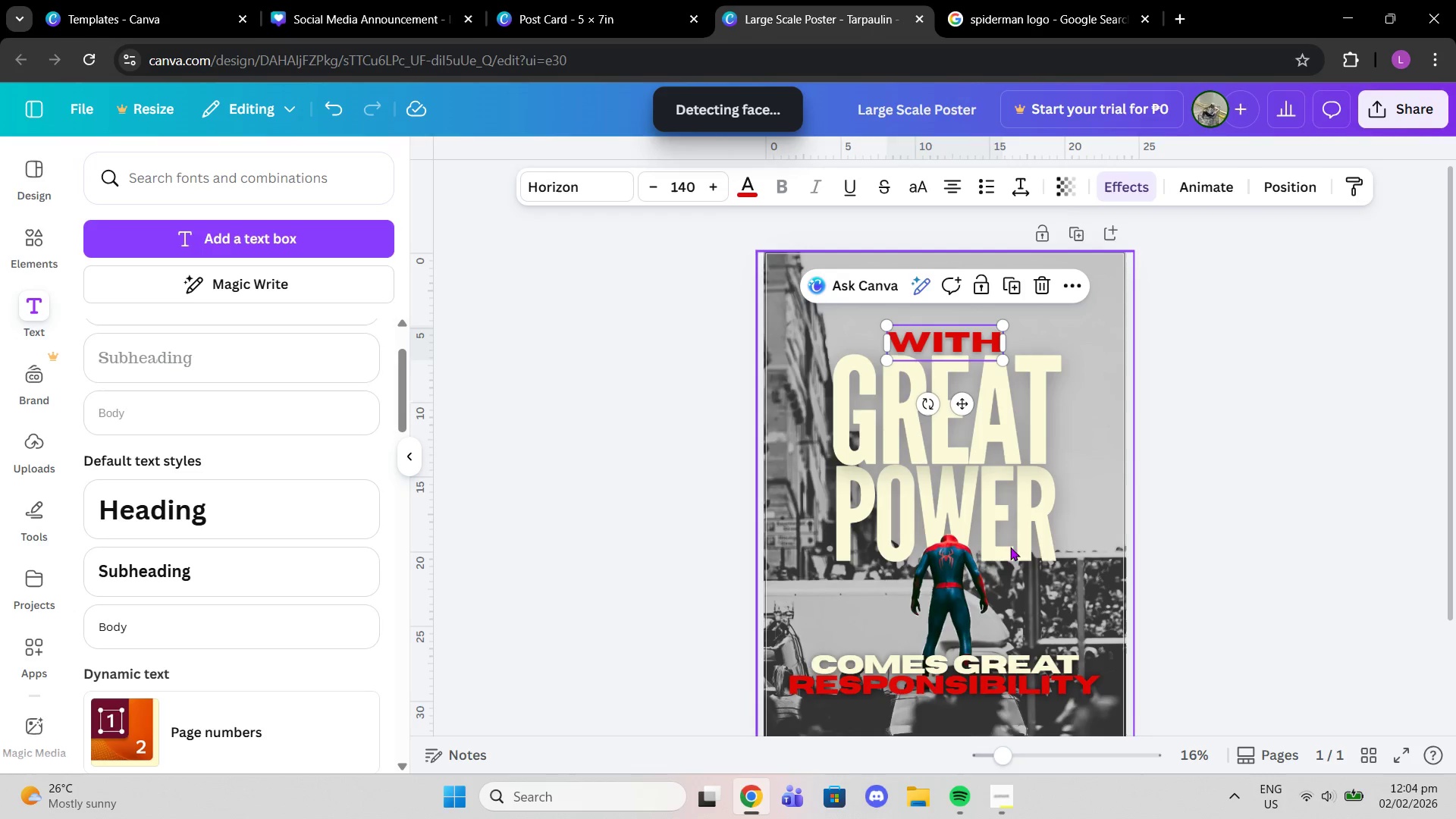 
left_click([1200, 497])
 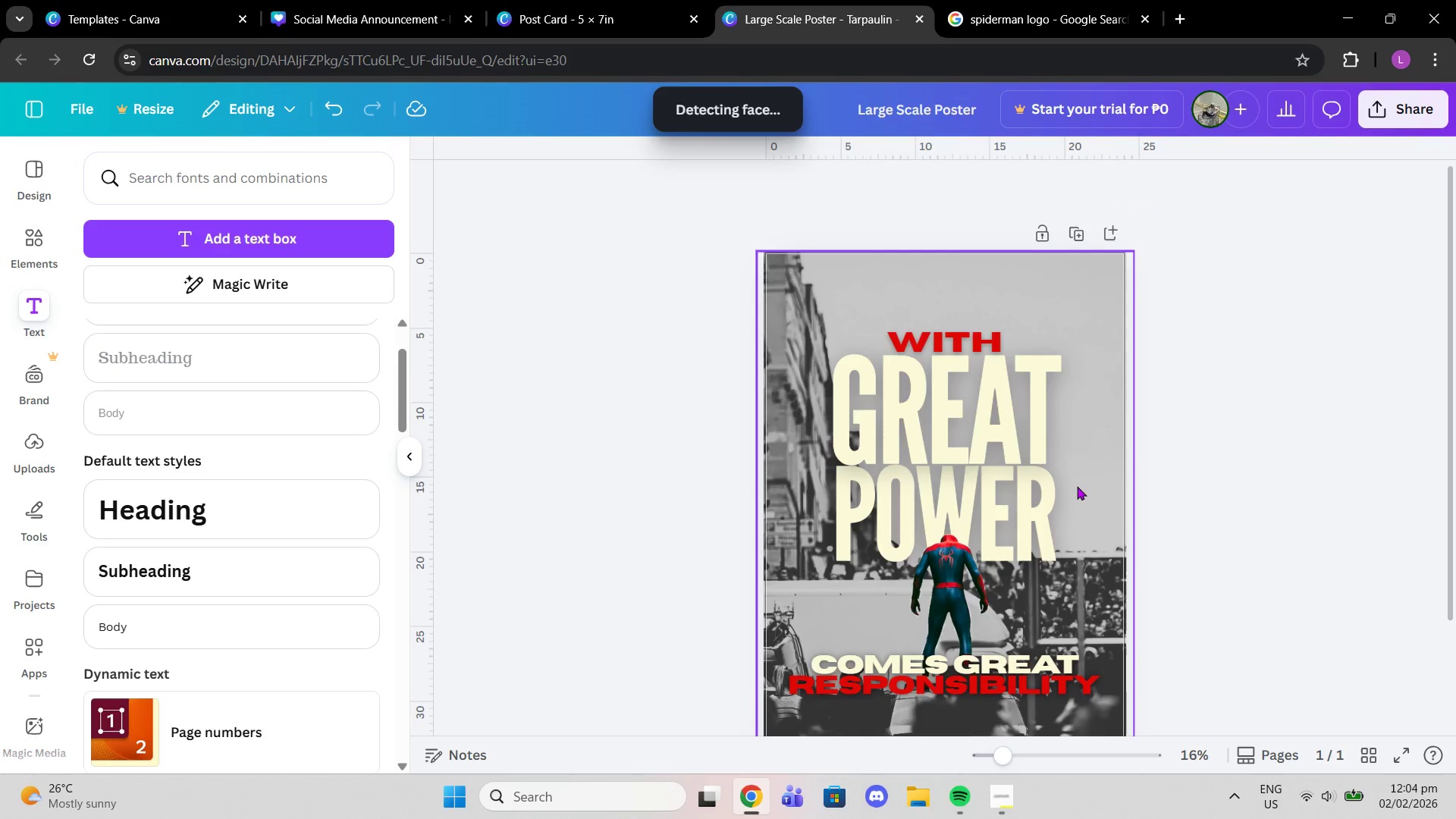 
key(Control+V)
 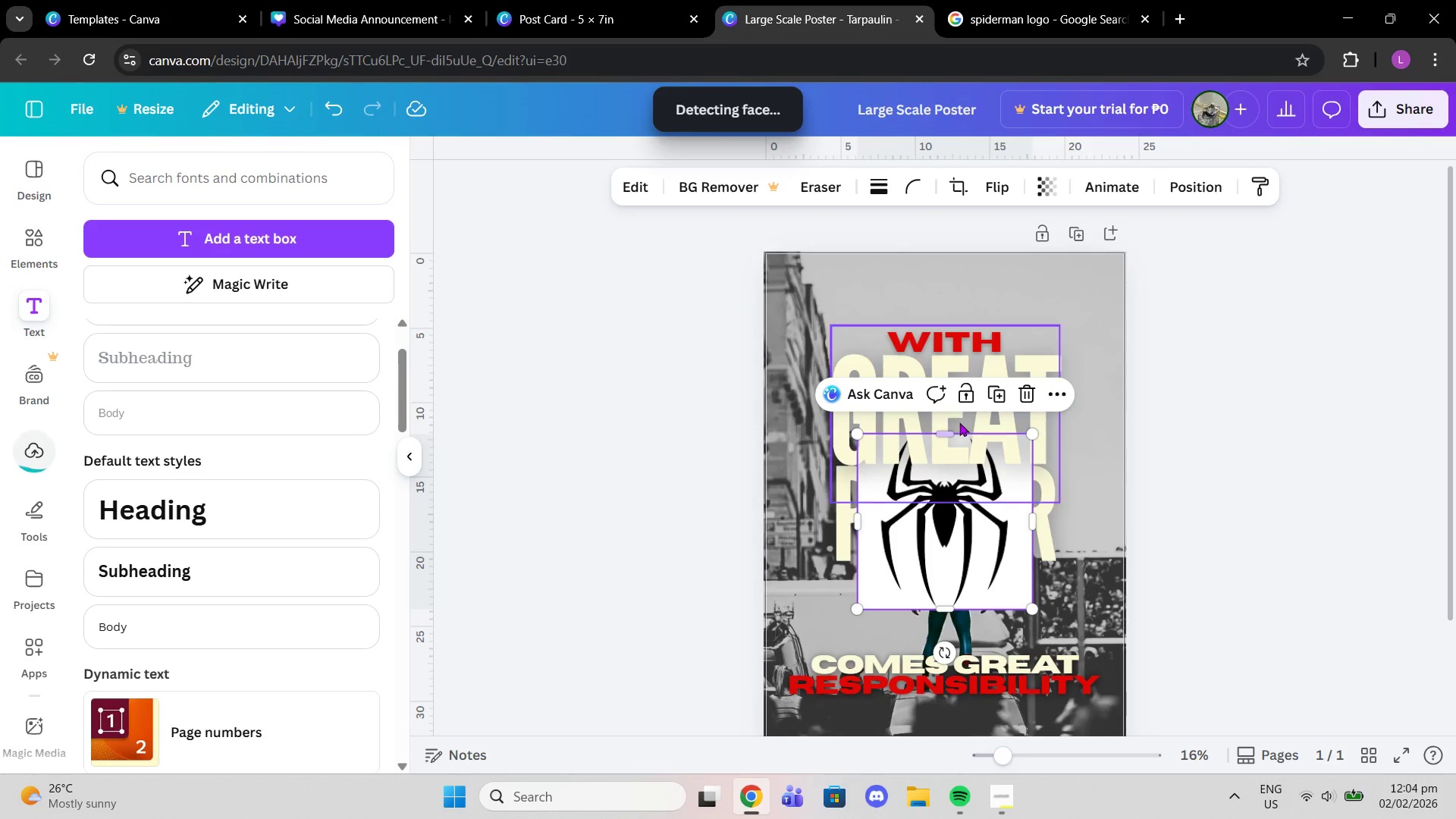 
left_click_drag(start_coordinate=[976, 532], to_coordinate=[974, 467])
 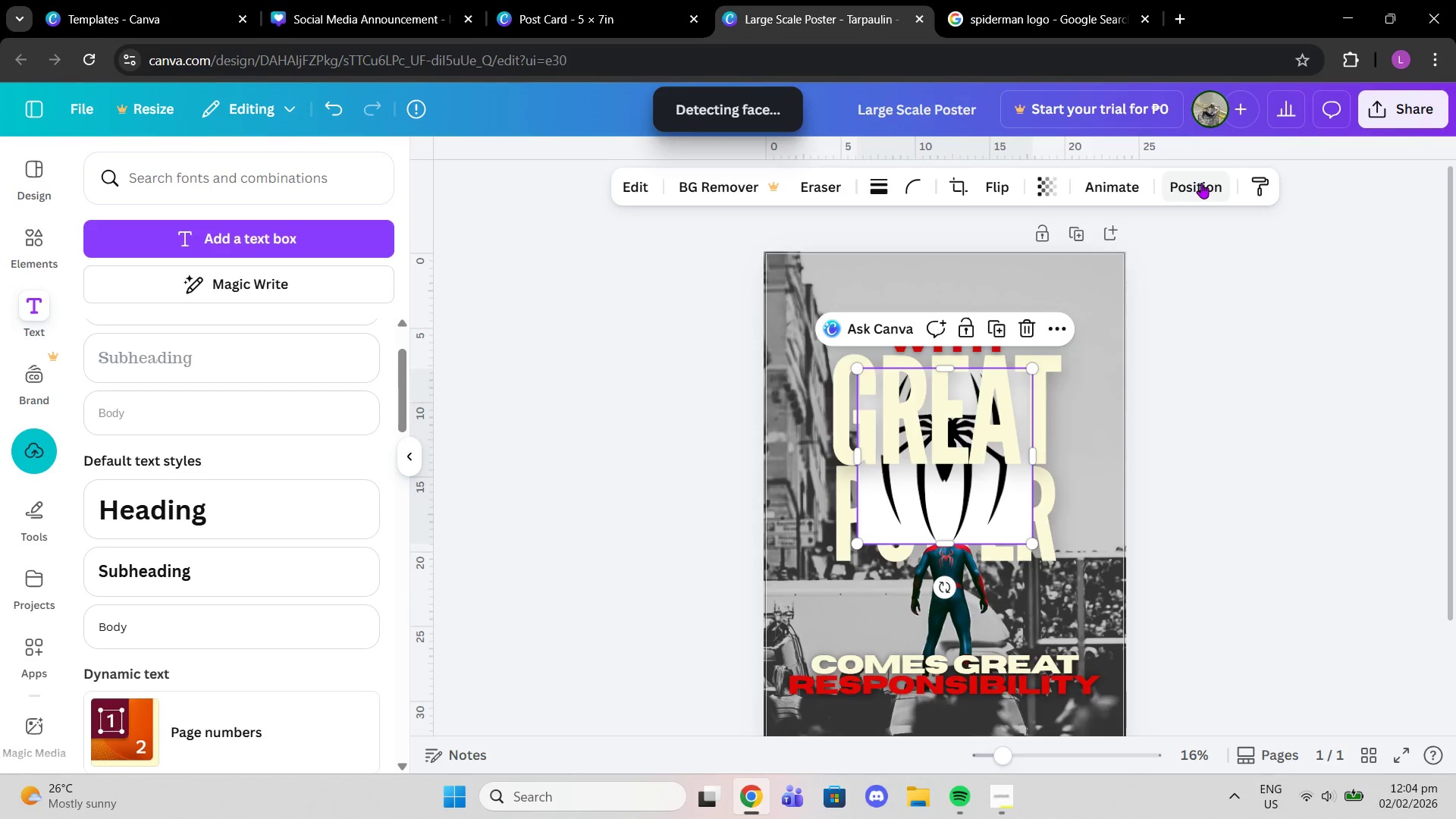 
scroll: coordinate [47, 626], scroll_direction: down, amount: 7.0
 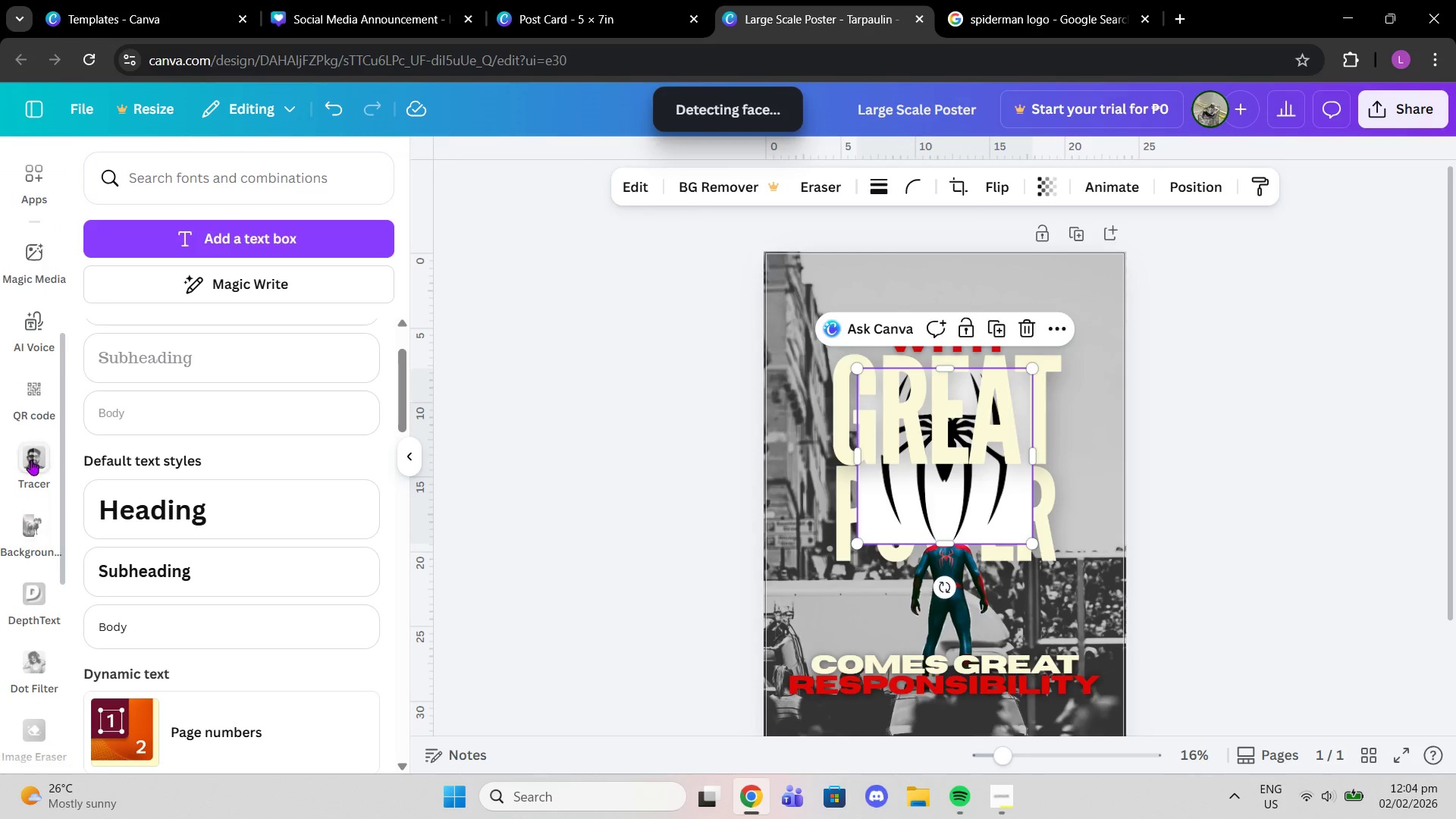 
left_click([31, 460])
 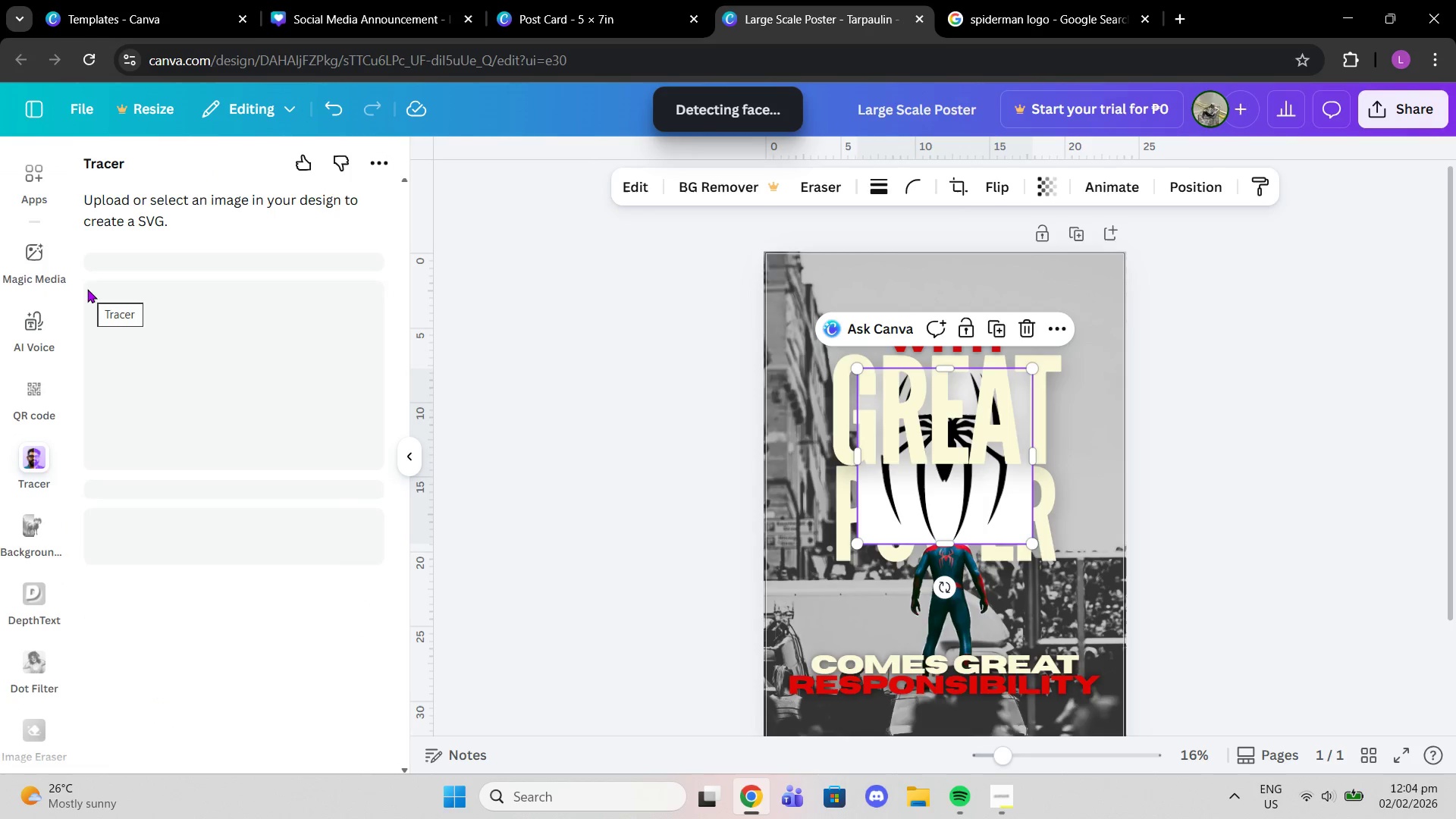 
left_click([275, 592])
 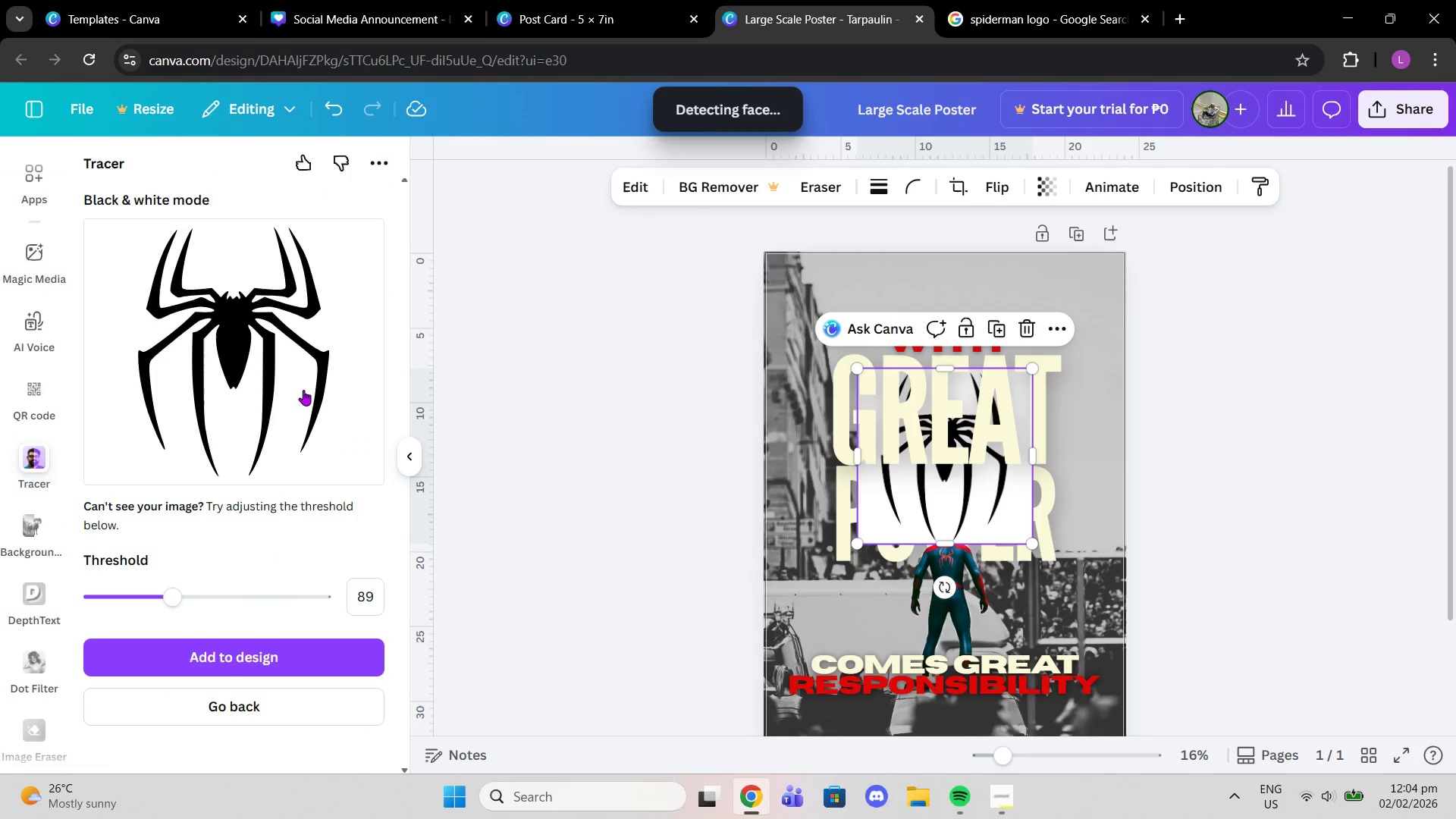 
left_click_drag(start_coordinate=[175, 601], to_coordinate=[228, 607])
 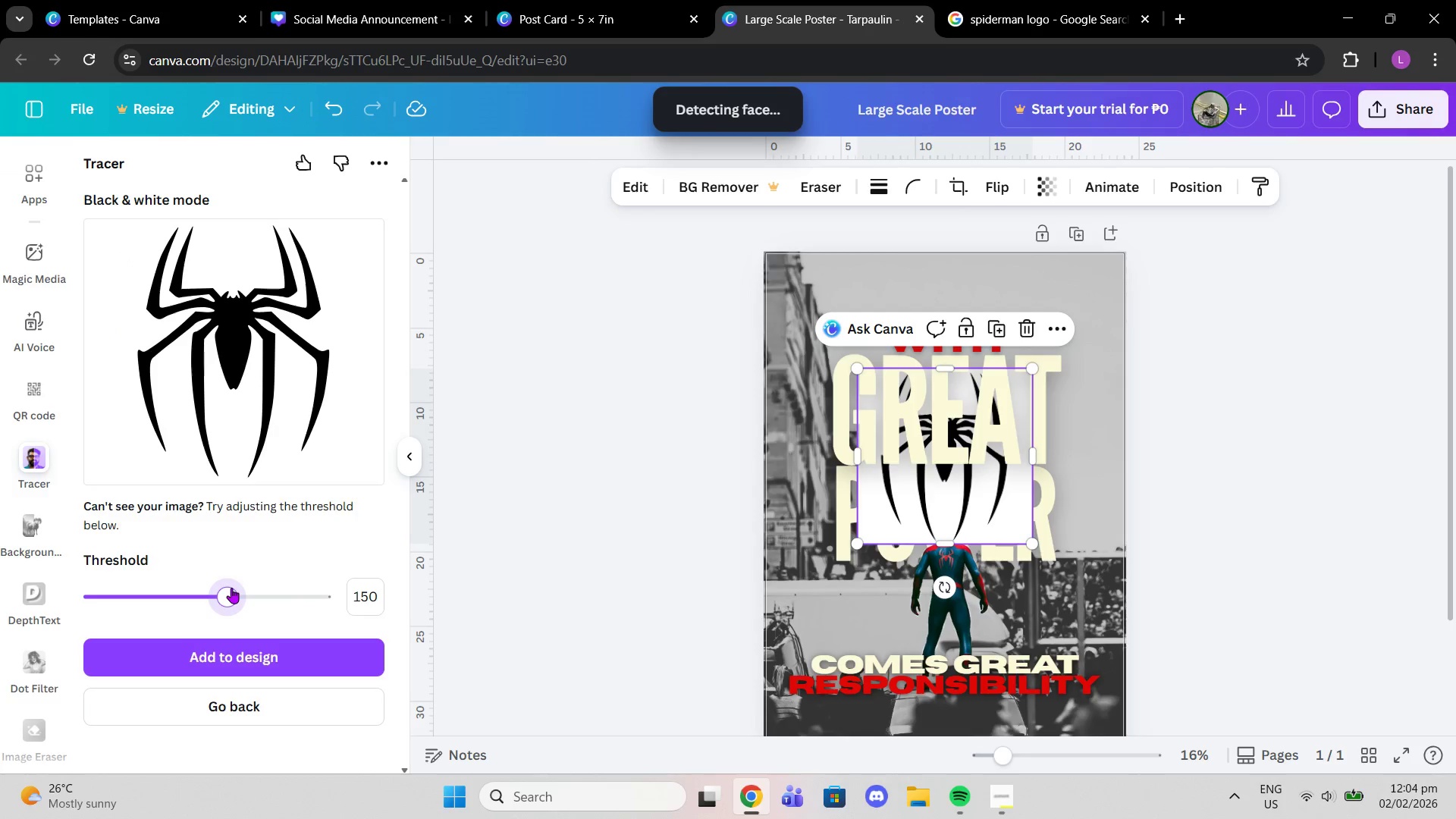 
left_click([294, 658])
 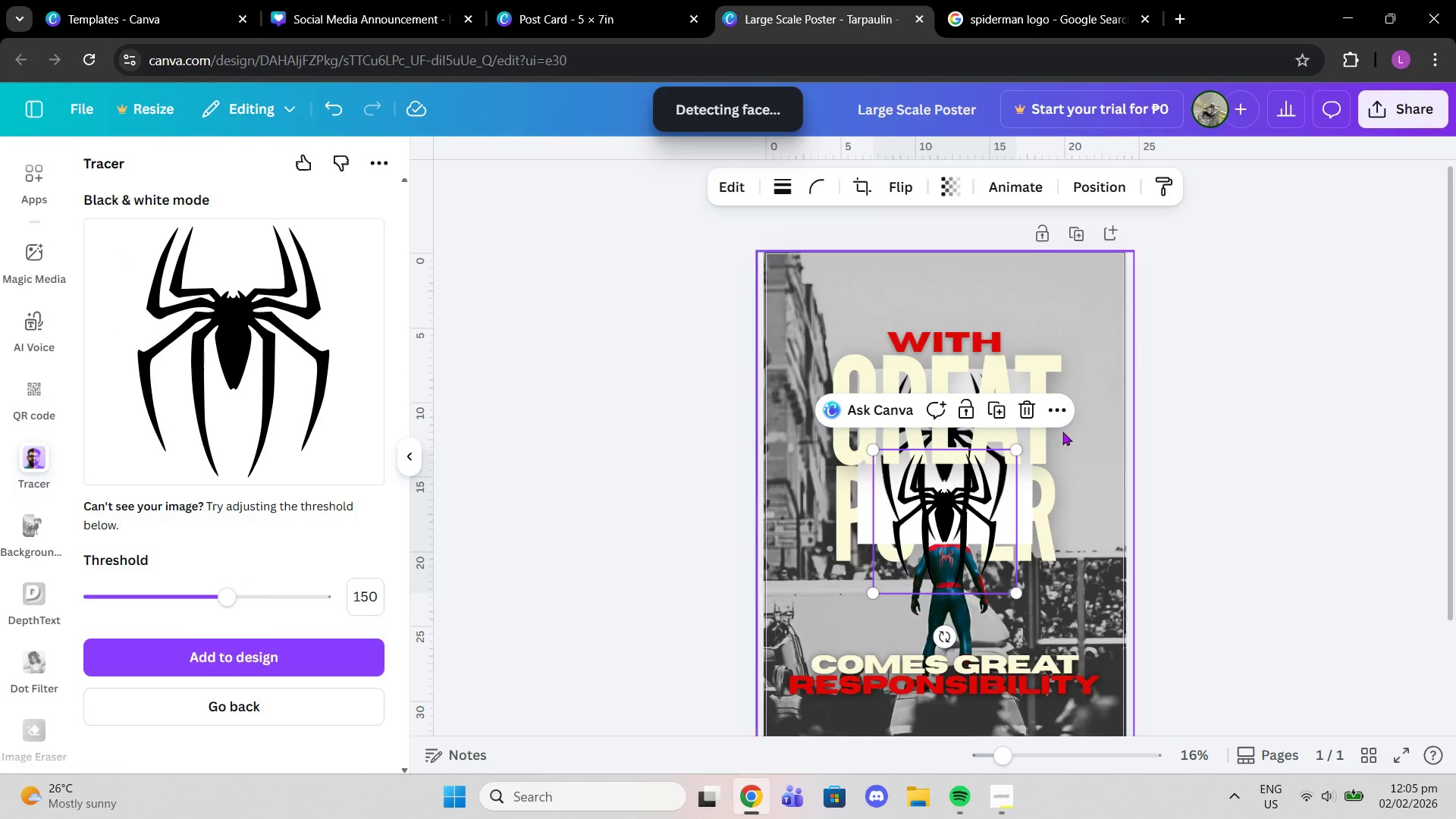 
left_click_drag(start_coordinate=[975, 510], to_coordinate=[902, 513])
 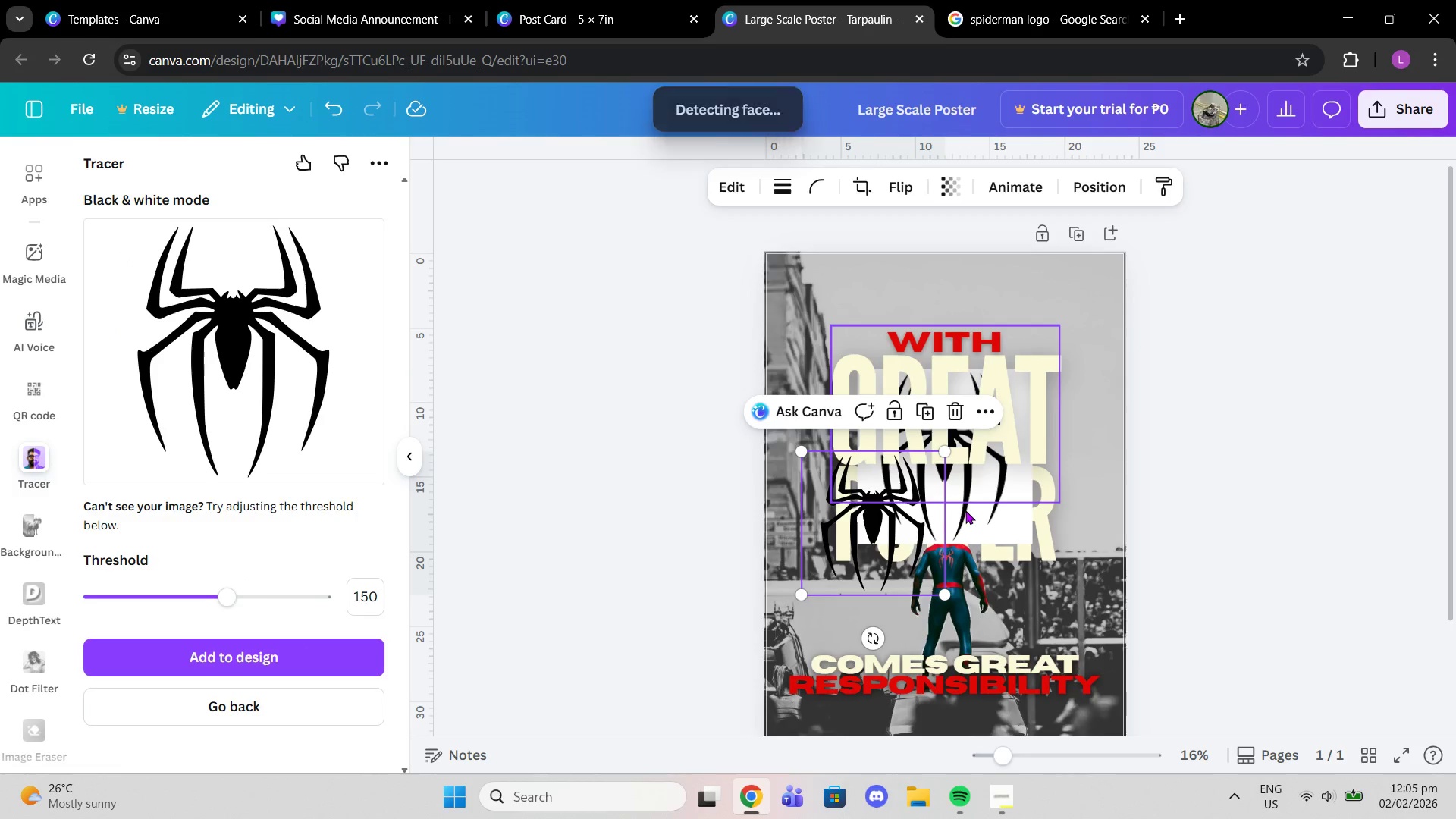 
left_click([965, 510])
 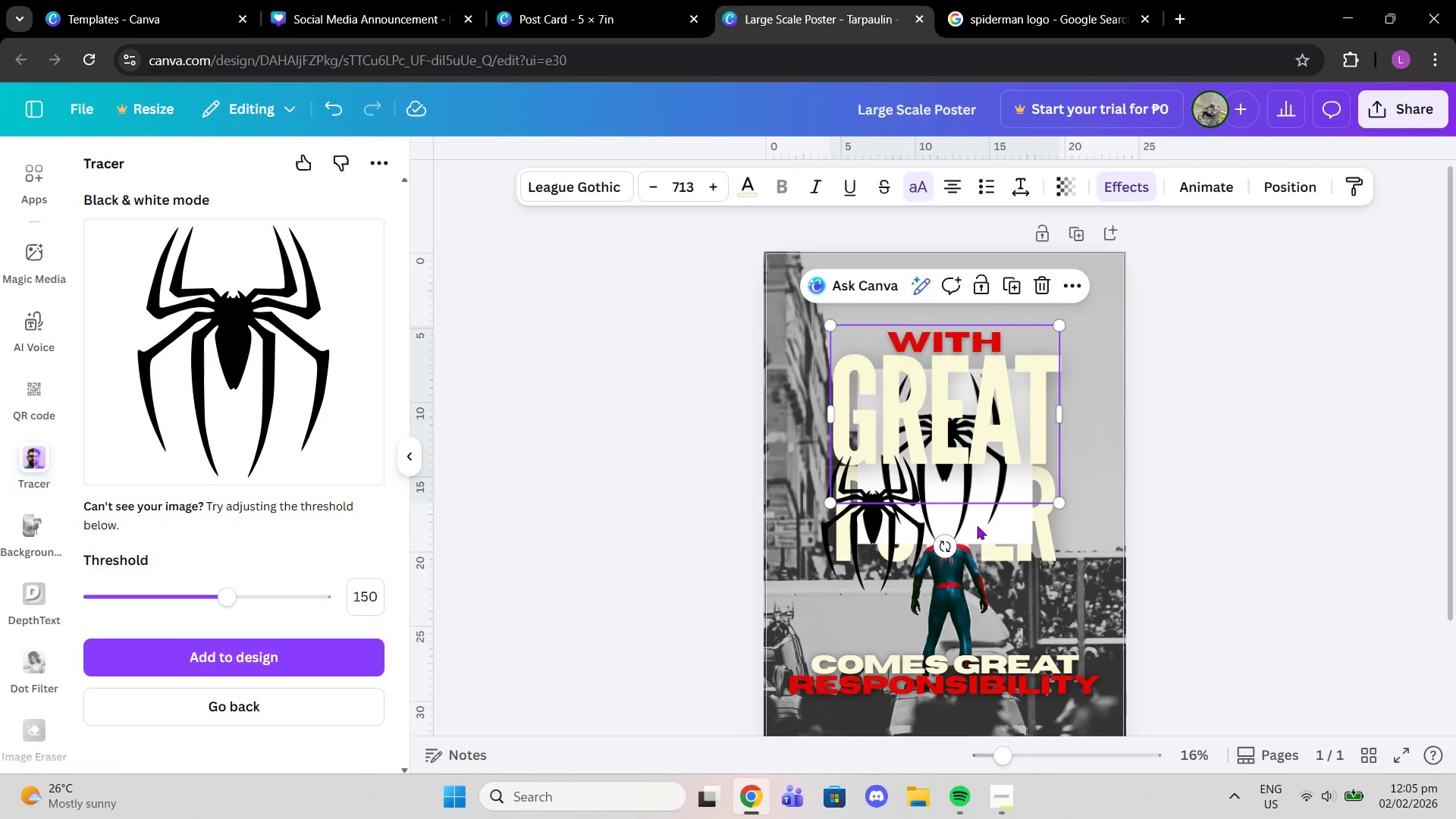 
left_click([981, 529])
 